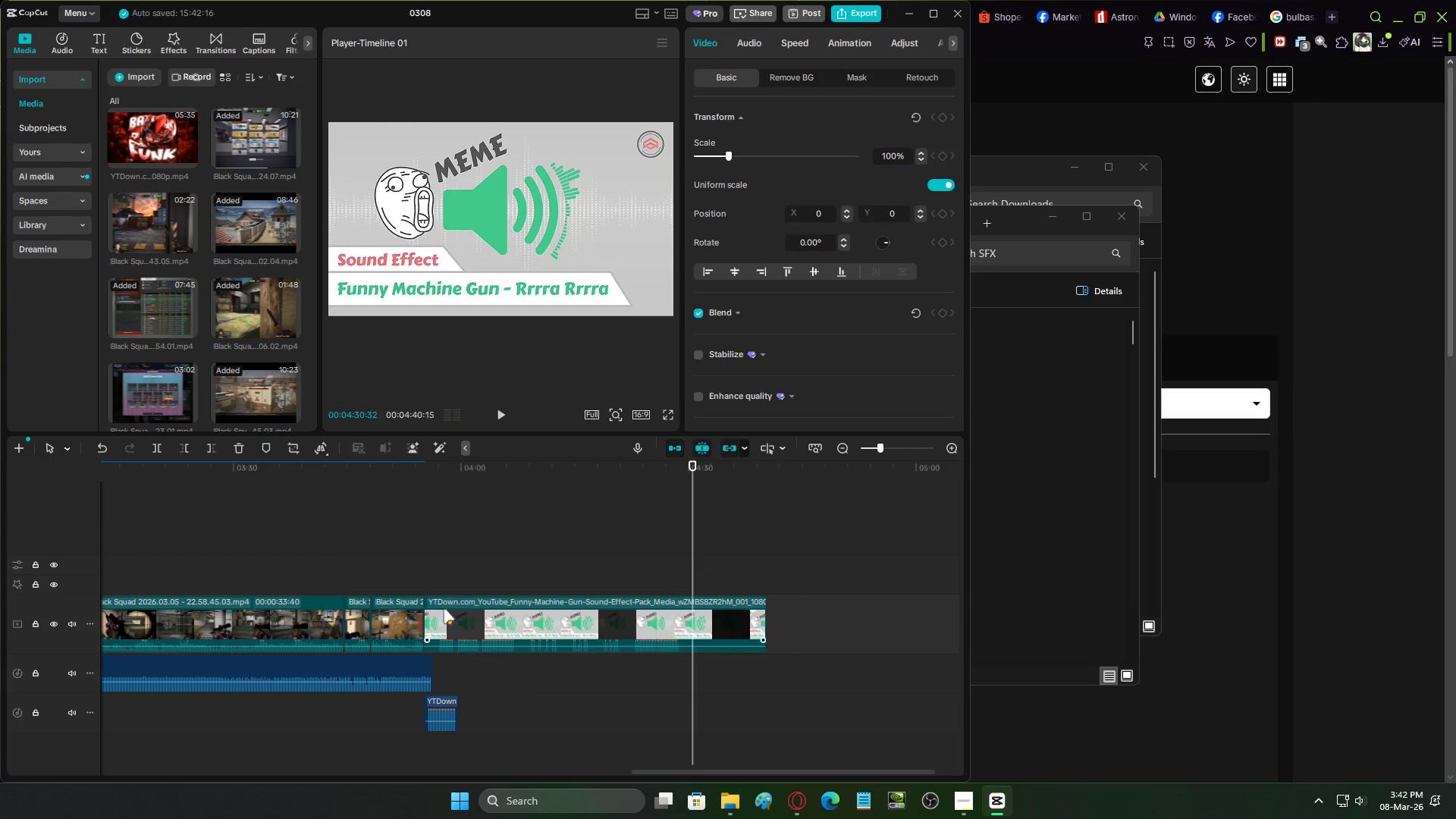 
key(X)
 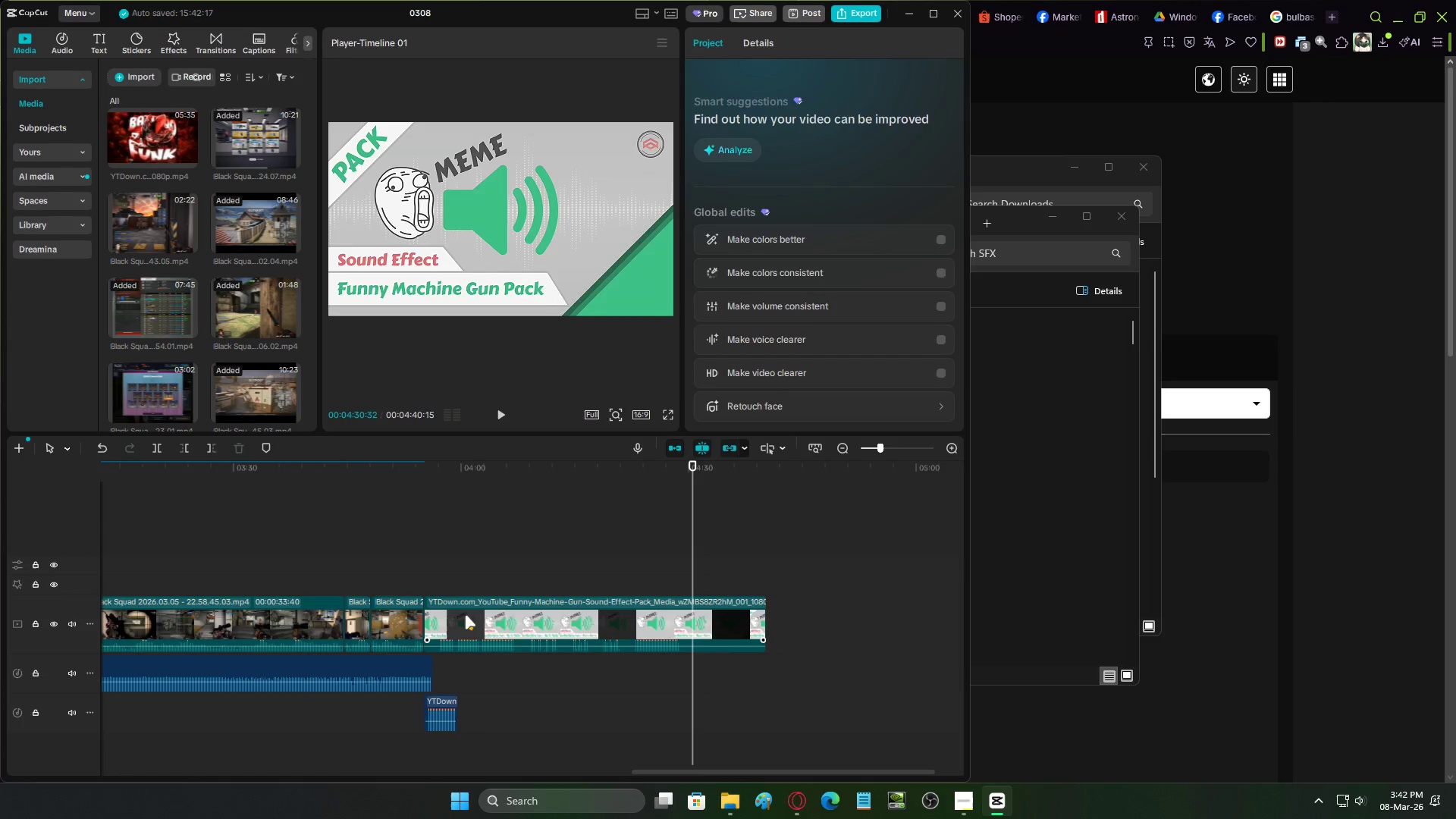 
left_click([465, 615])
 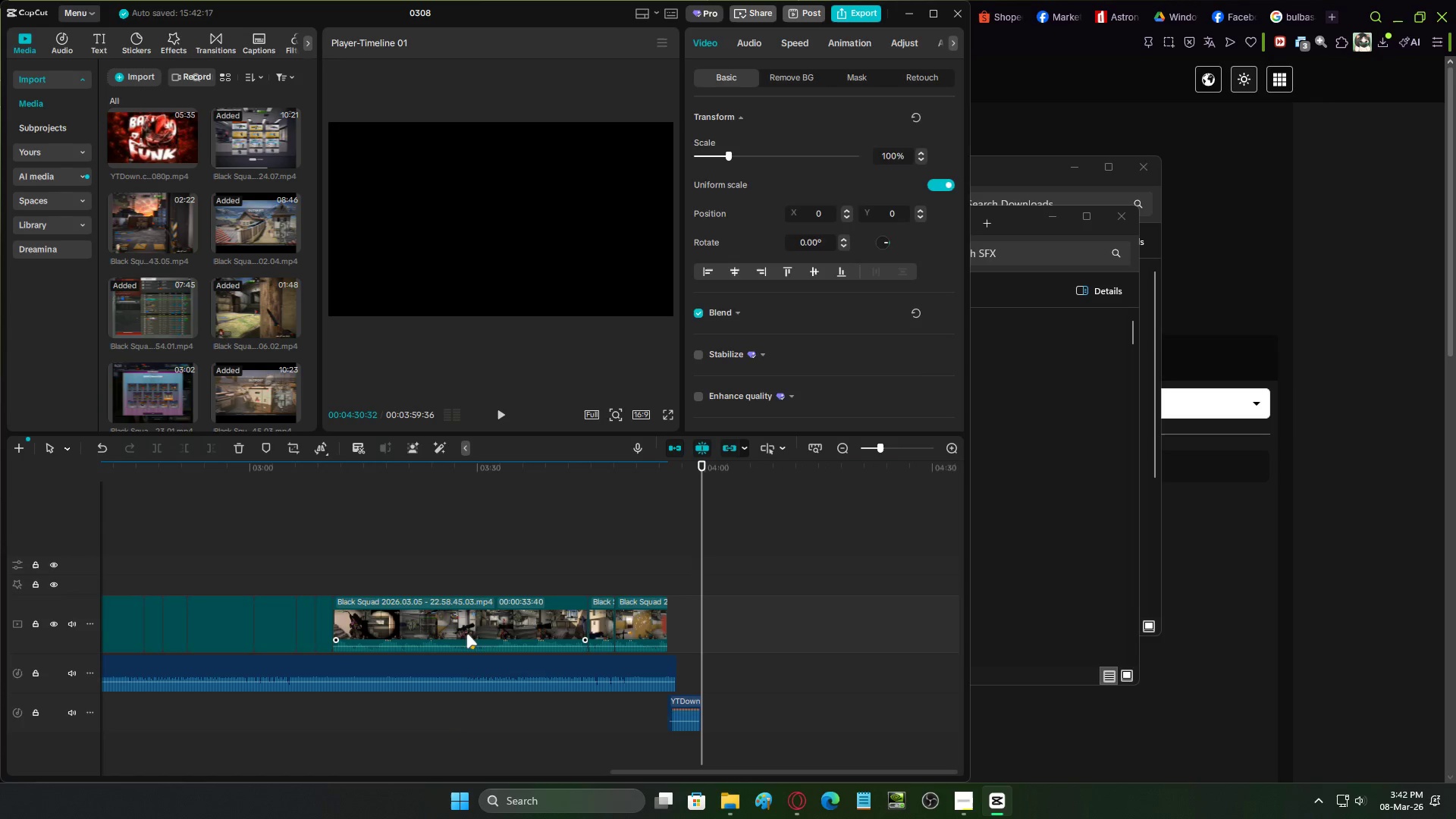 
key(X)
 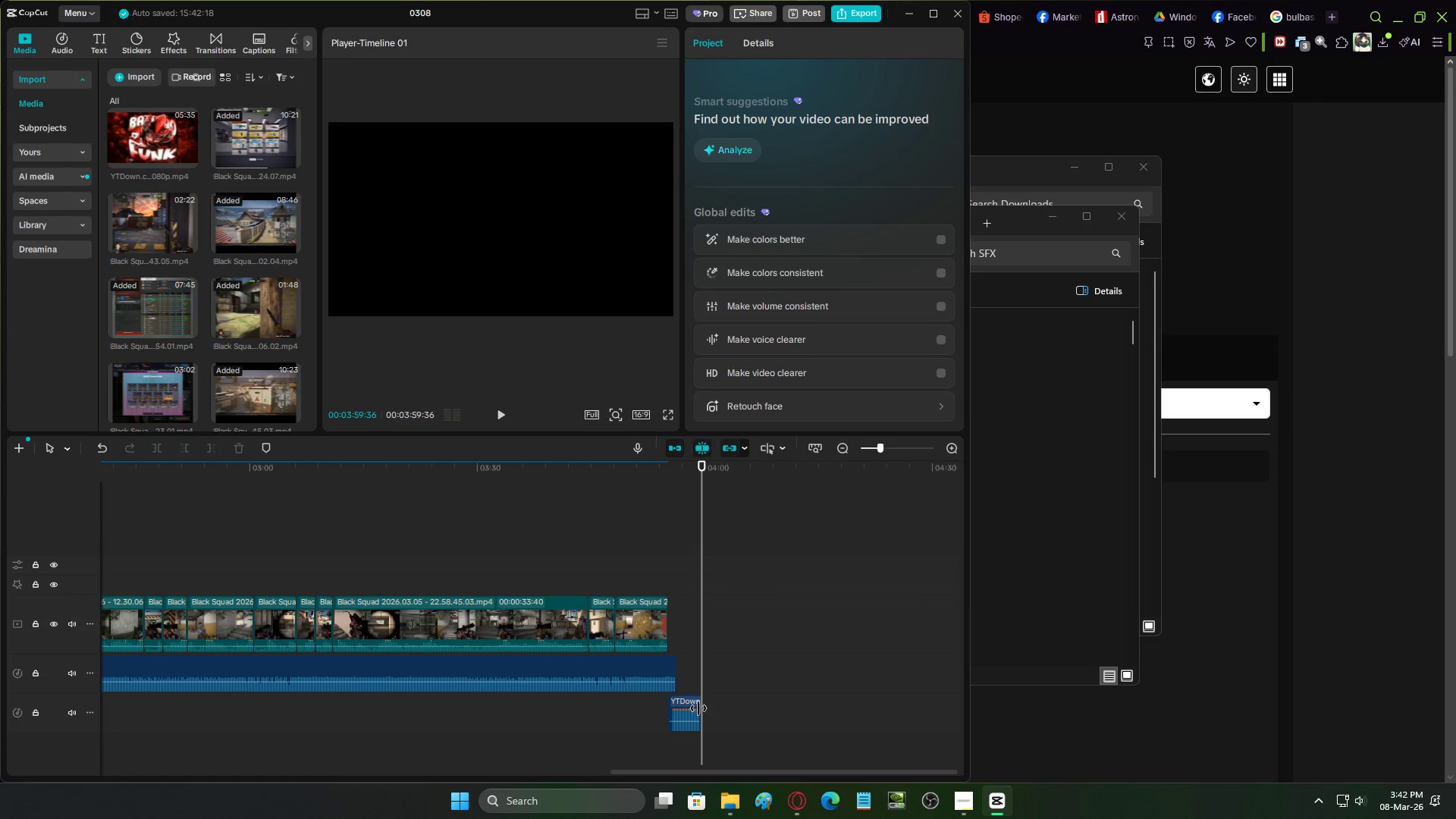 
left_click_drag(start_coordinate=[676, 702], to_coordinate=[543, 706])
 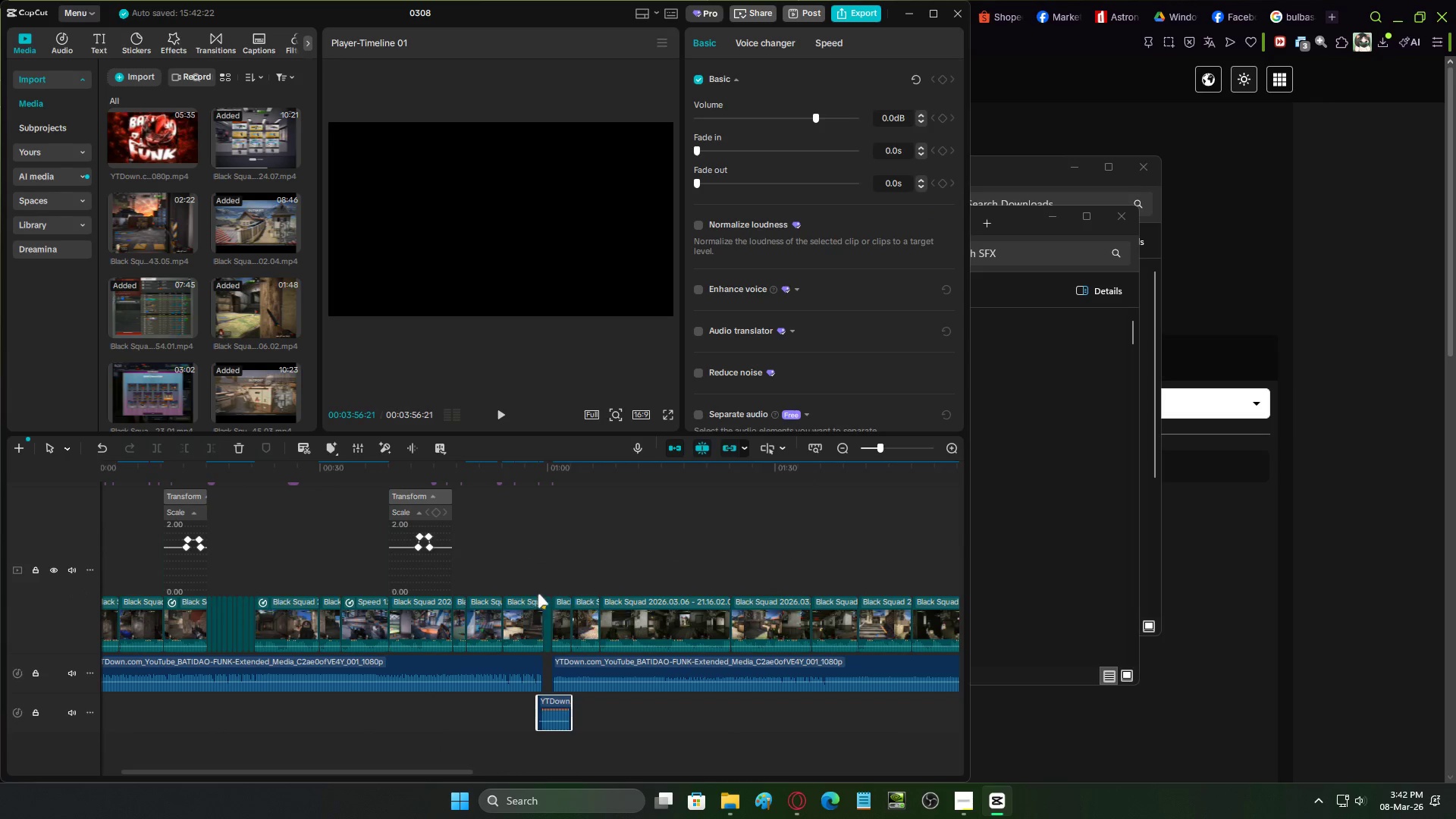 
left_click([544, 575])
 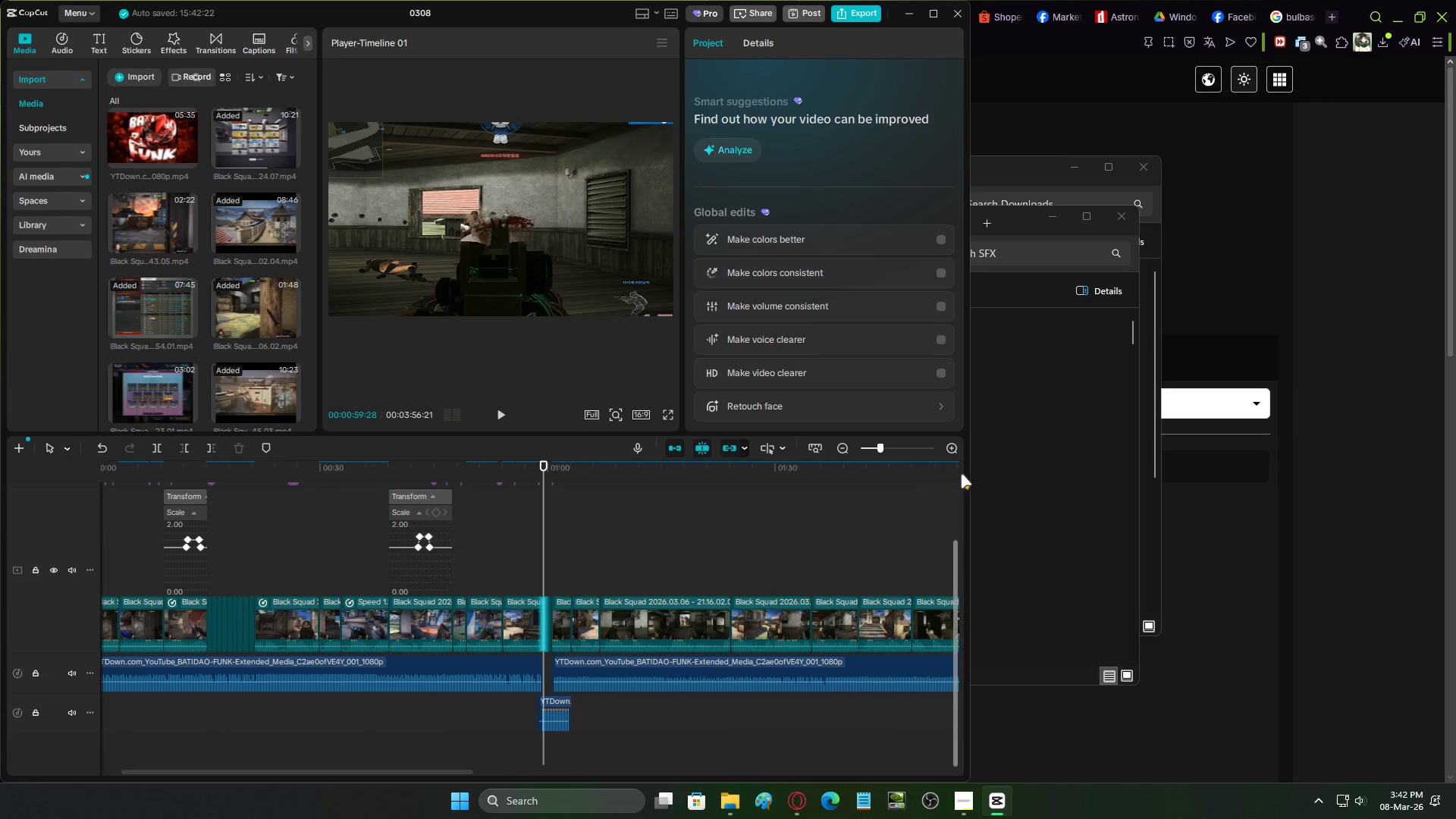 
left_click([949, 444])
 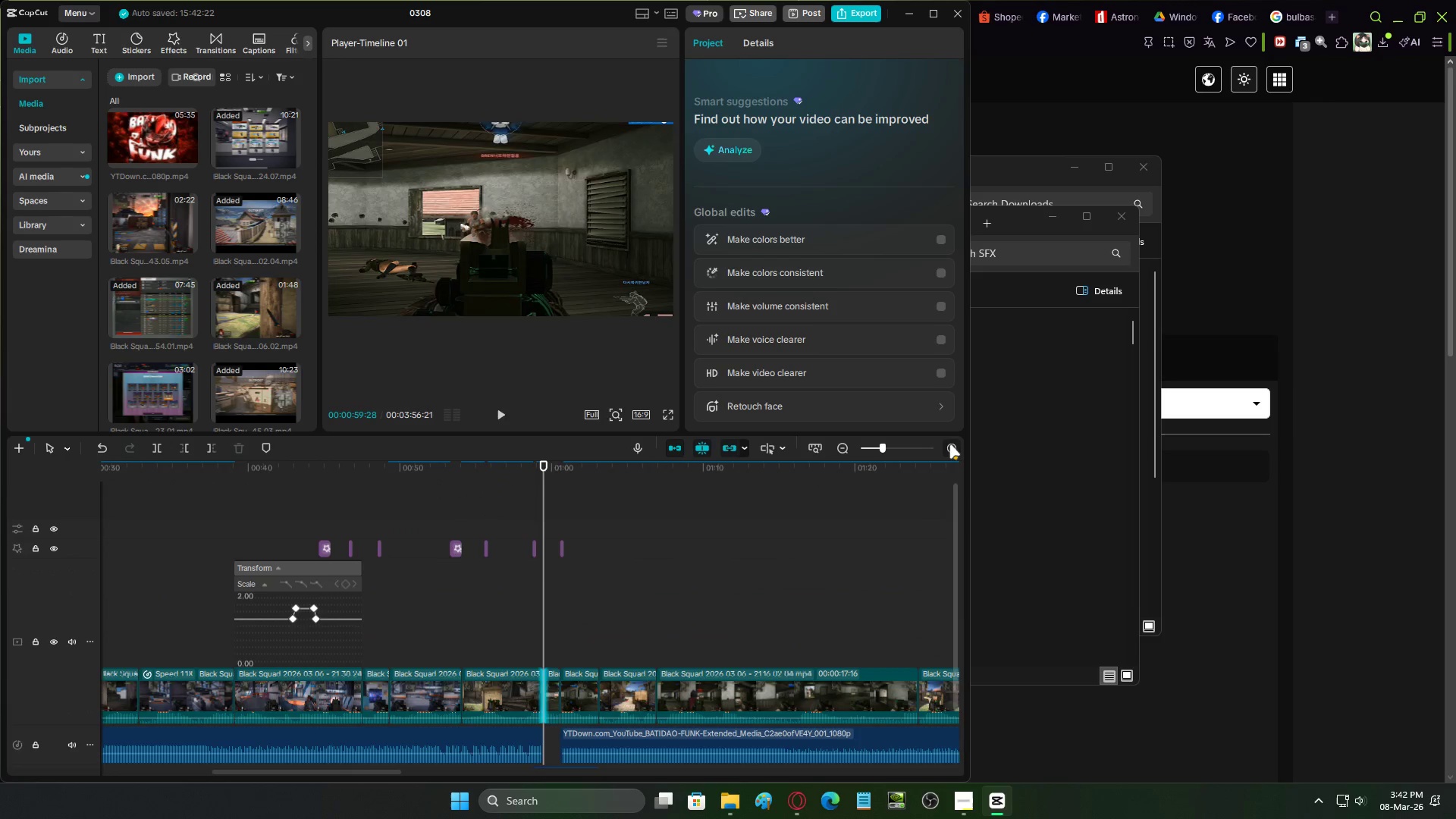 
key(Space)
 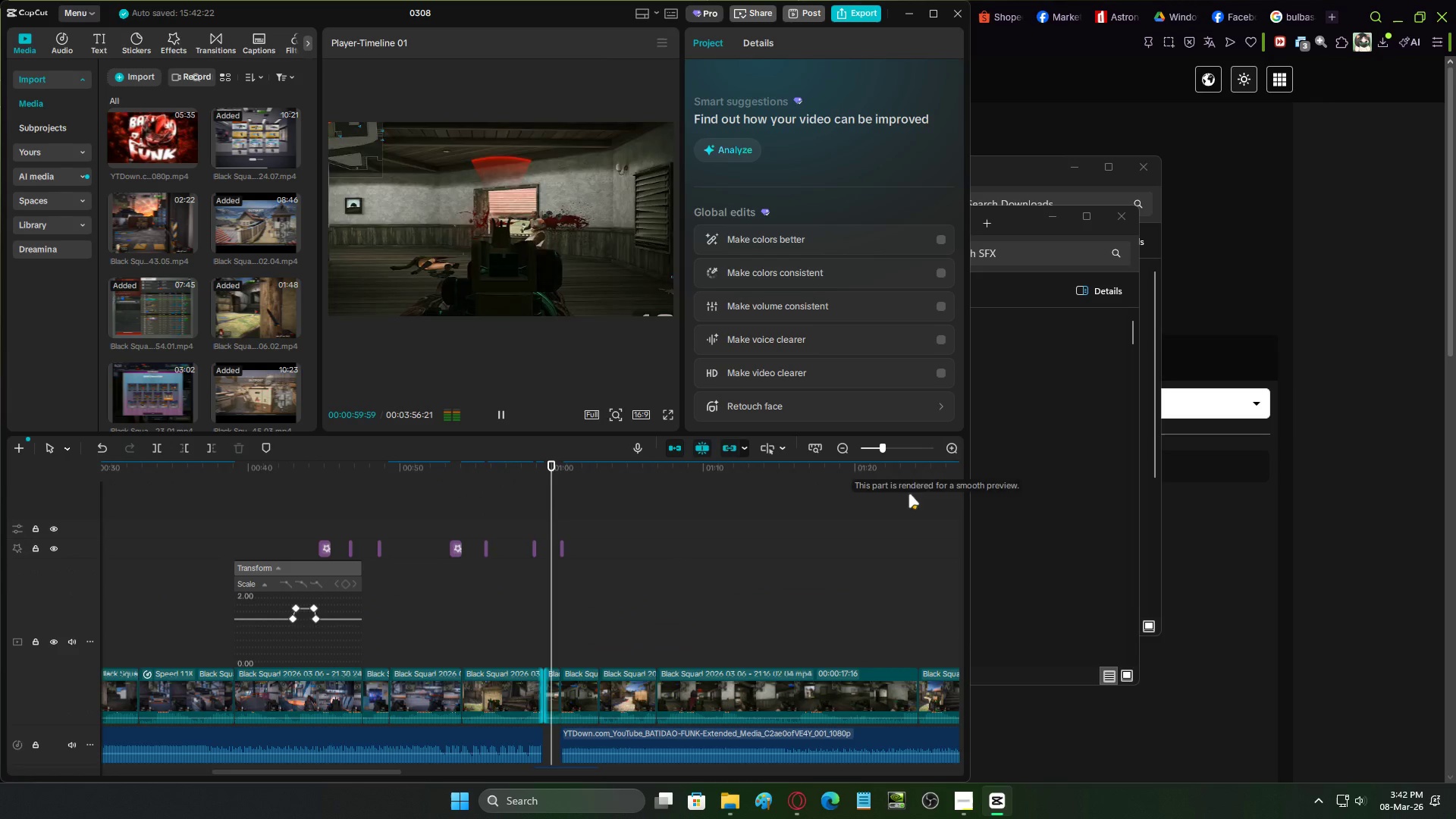 
scroll: coordinate [708, 622], scroll_direction: down, amount: 9.0
 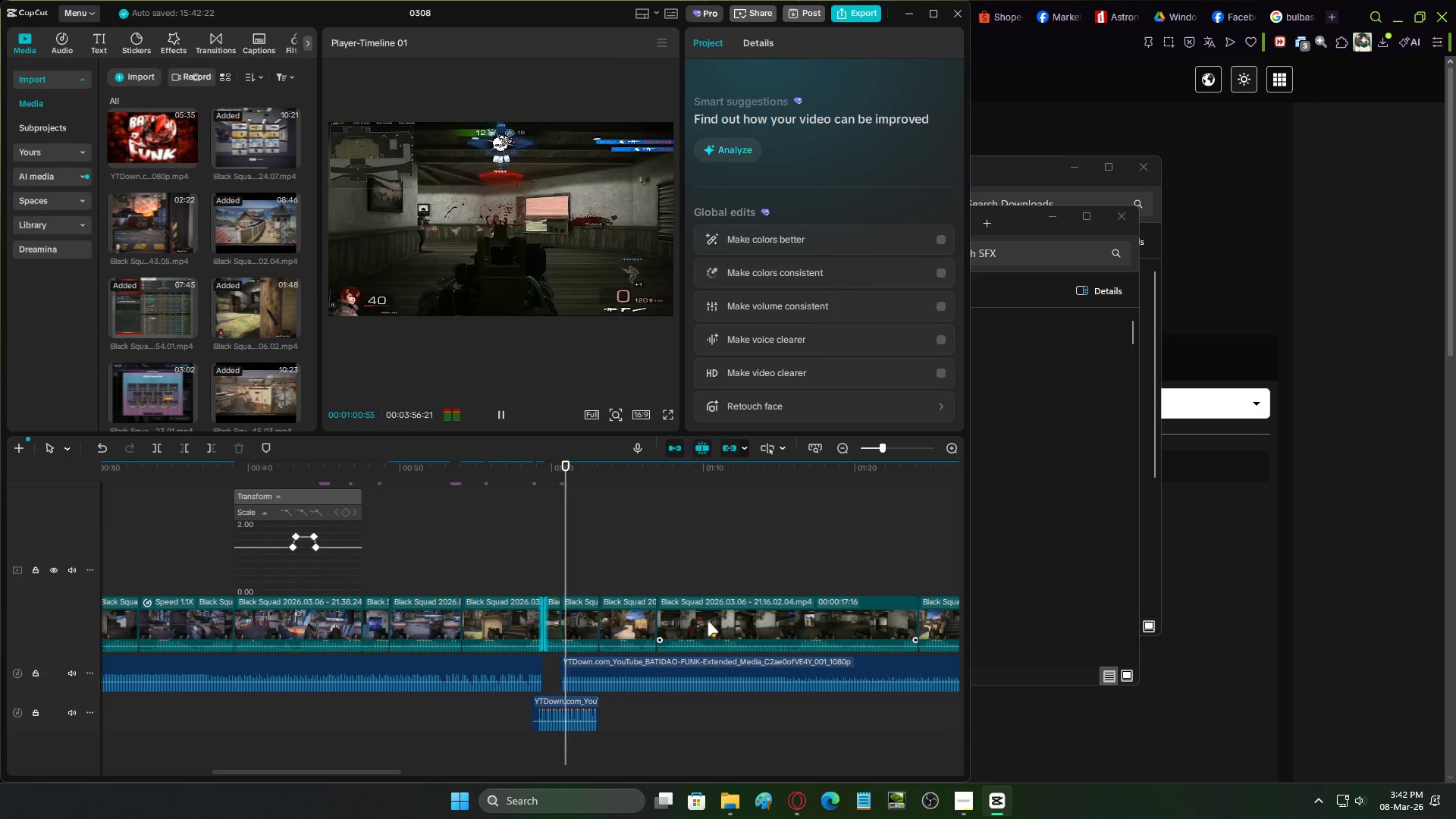 
key(Space)
 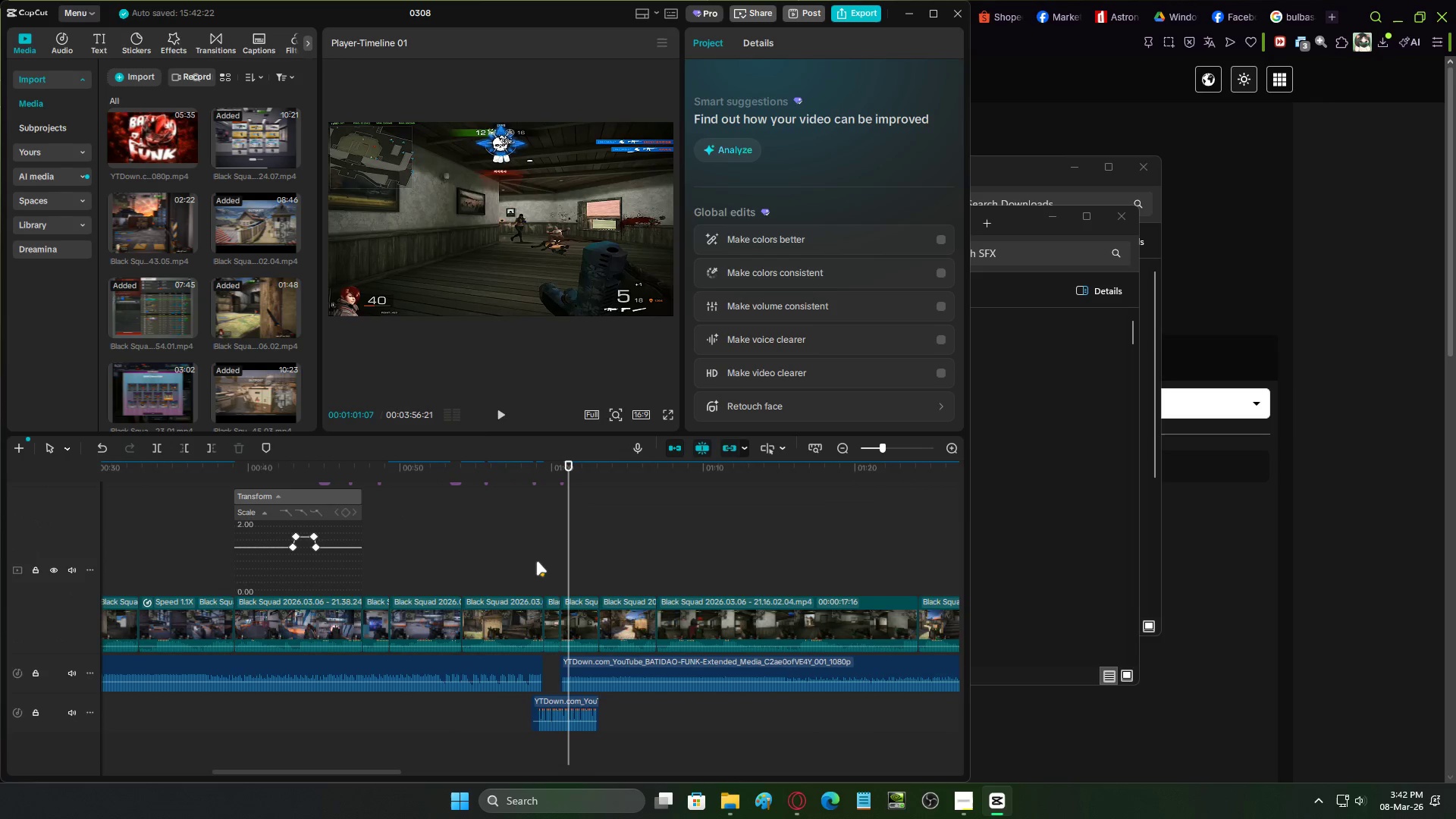 
left_click([539, 556])
 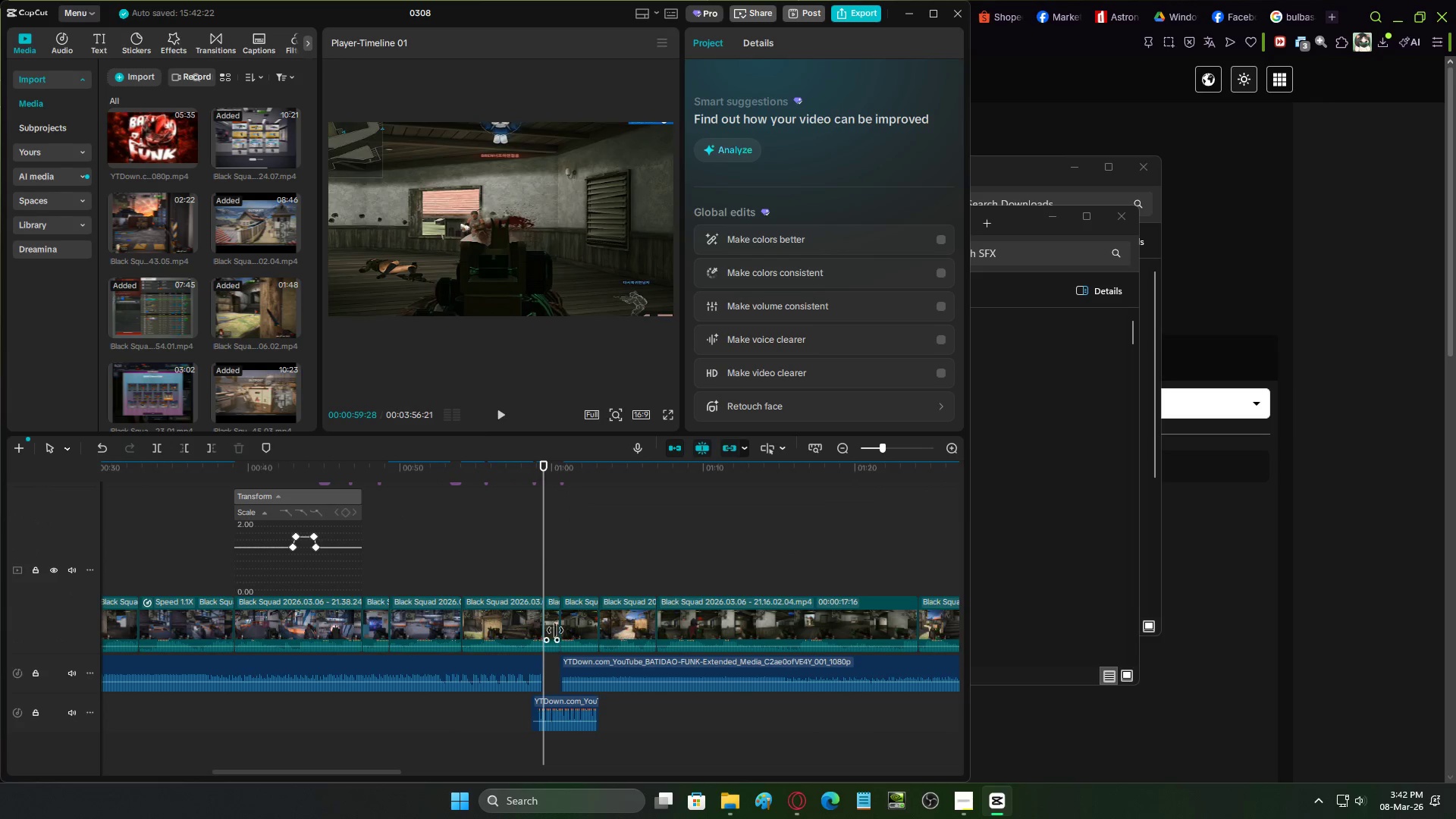 
key(C)
 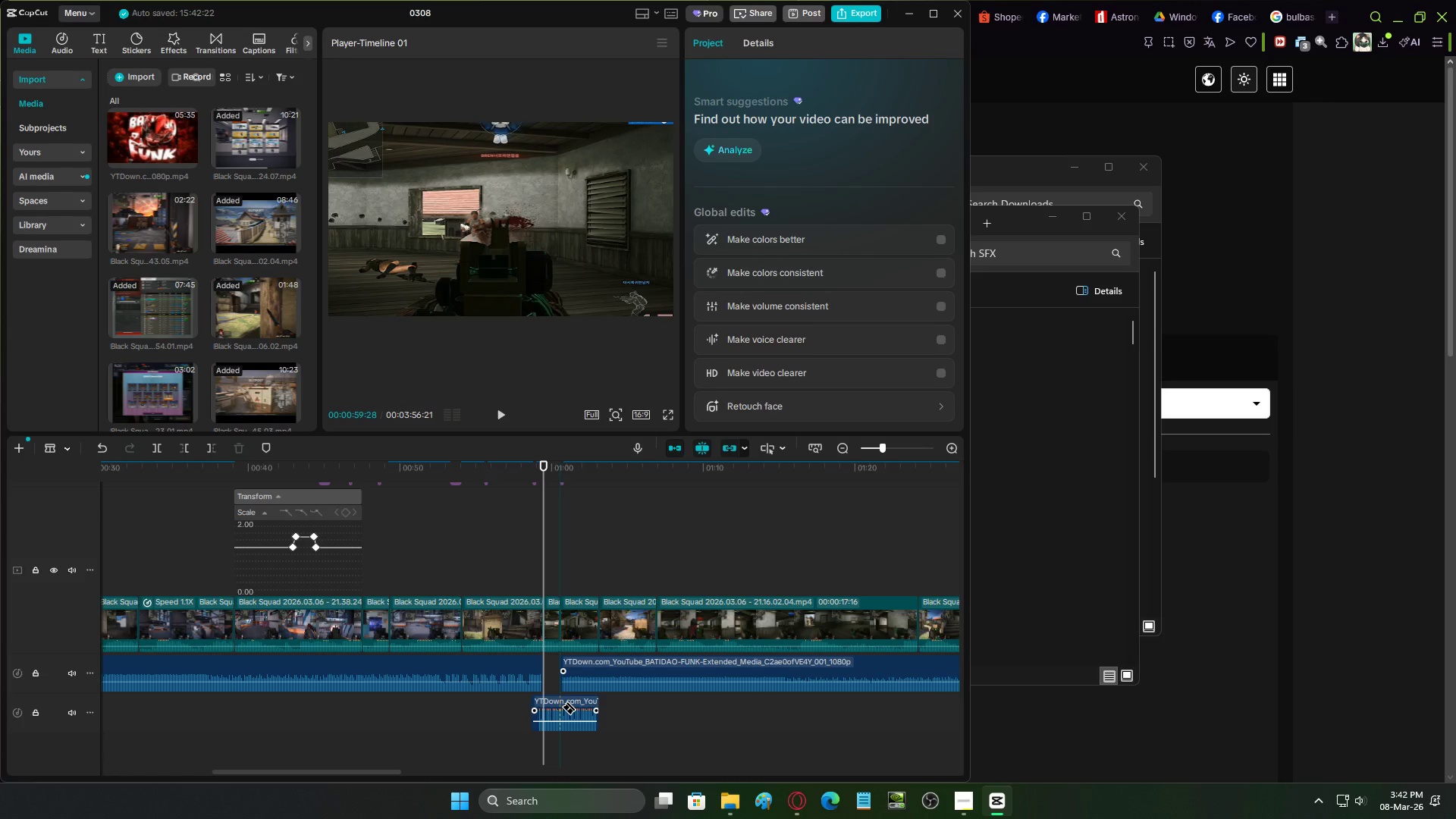 
left_click([561, 707])
 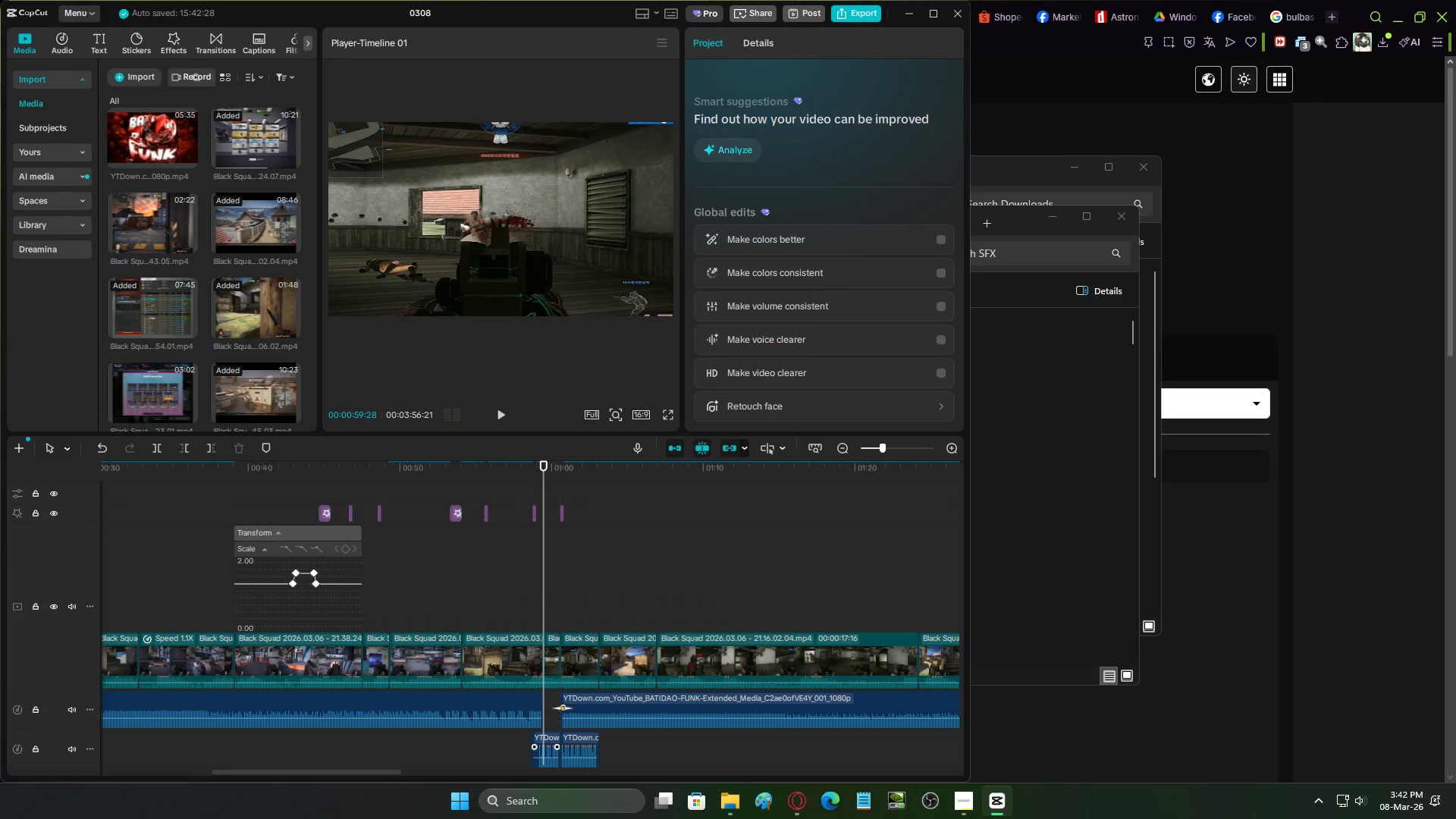 
key(V)
 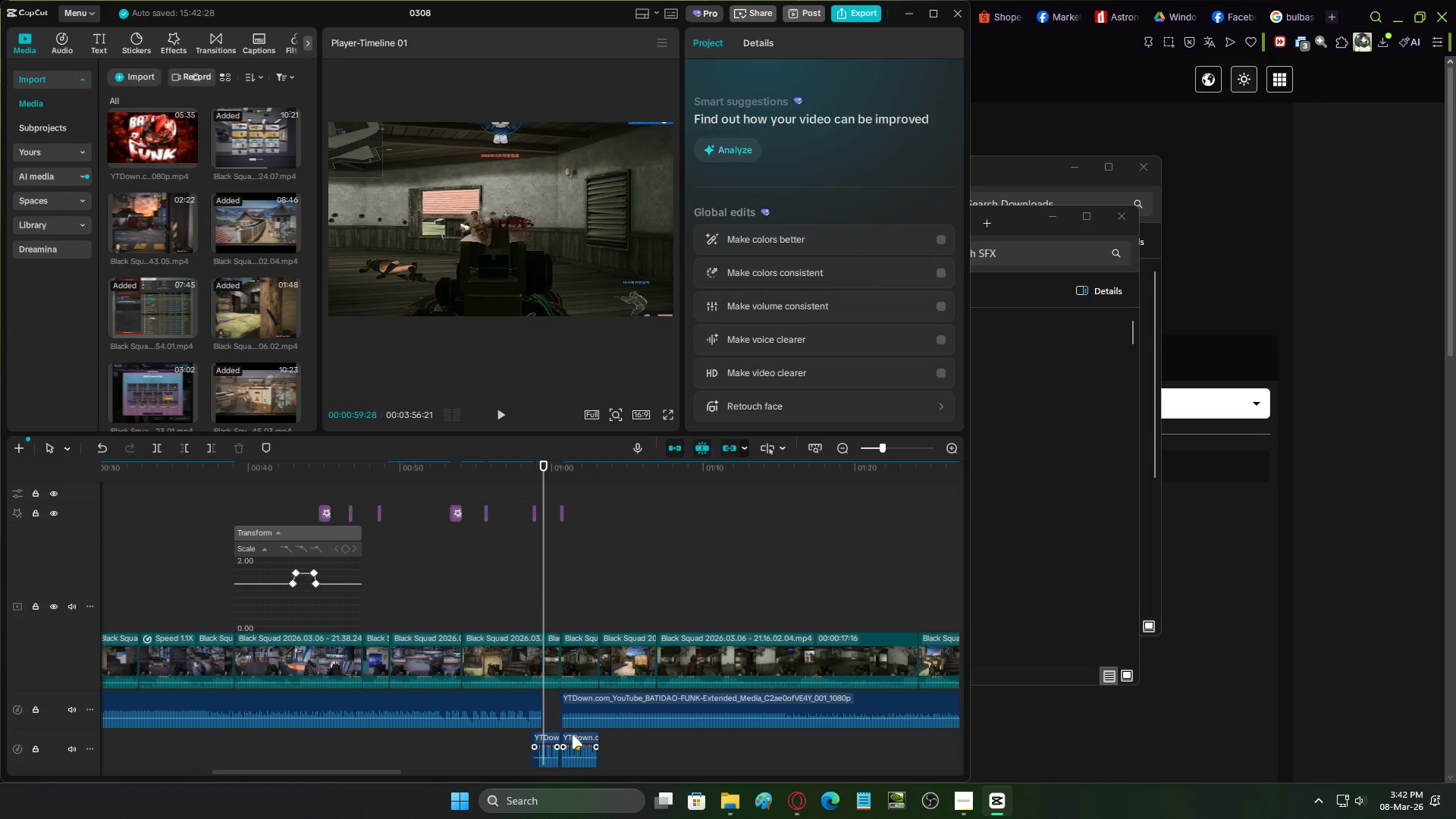 
left_click([572, 736])
 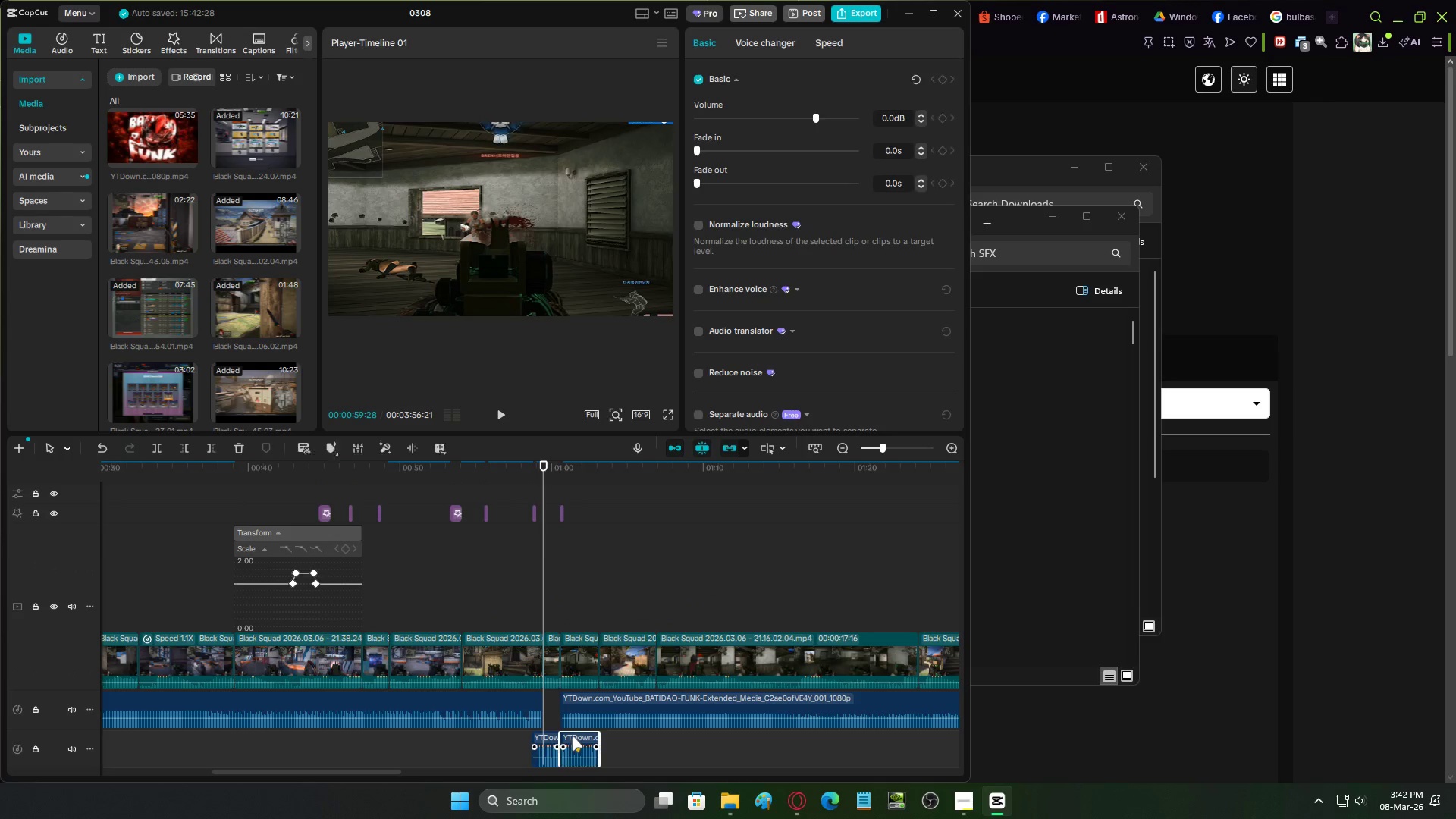 
key(X)
 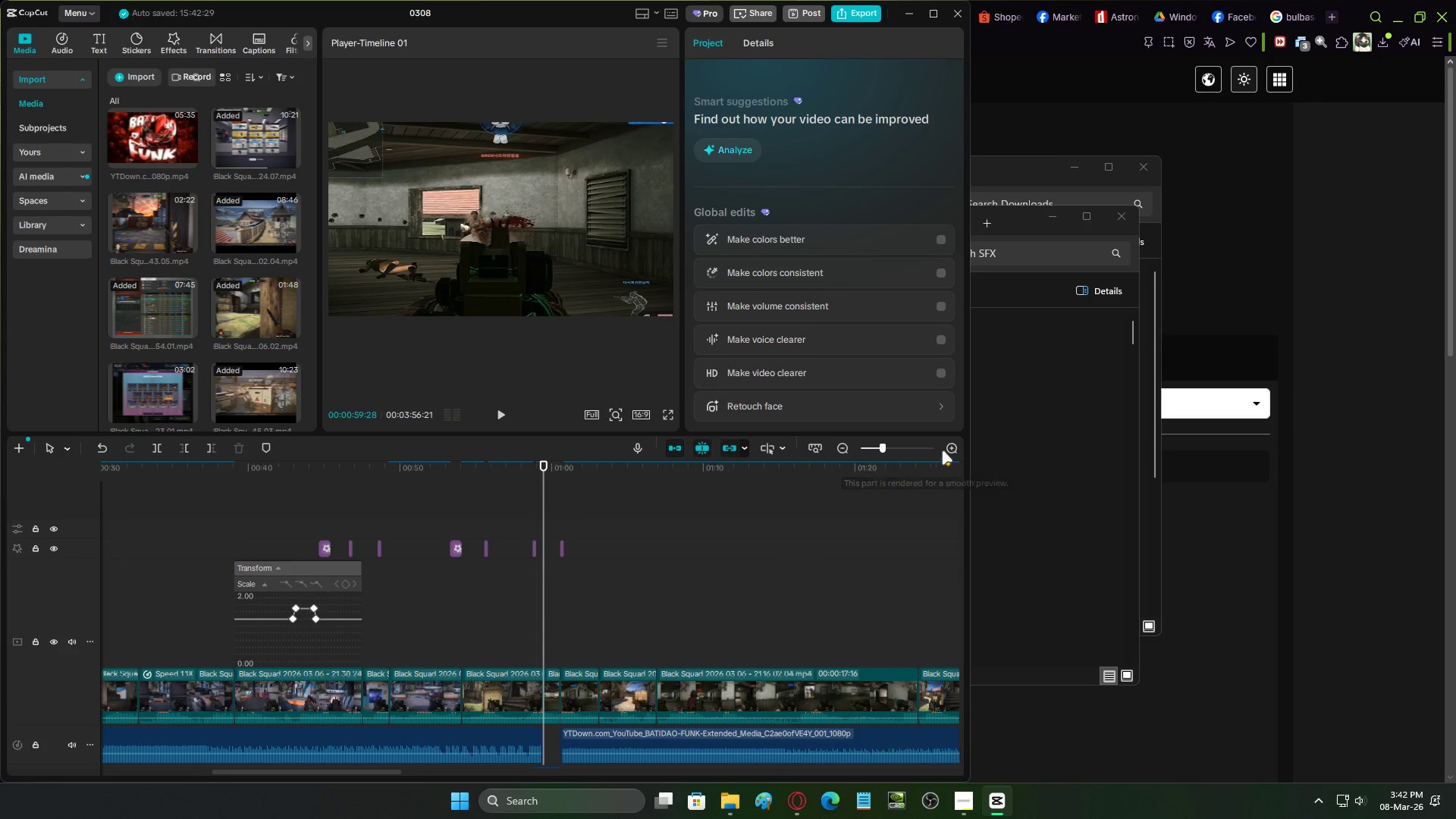 
scroll: coordinate [610, 498], scroll_direction: down, amount: 12.0
 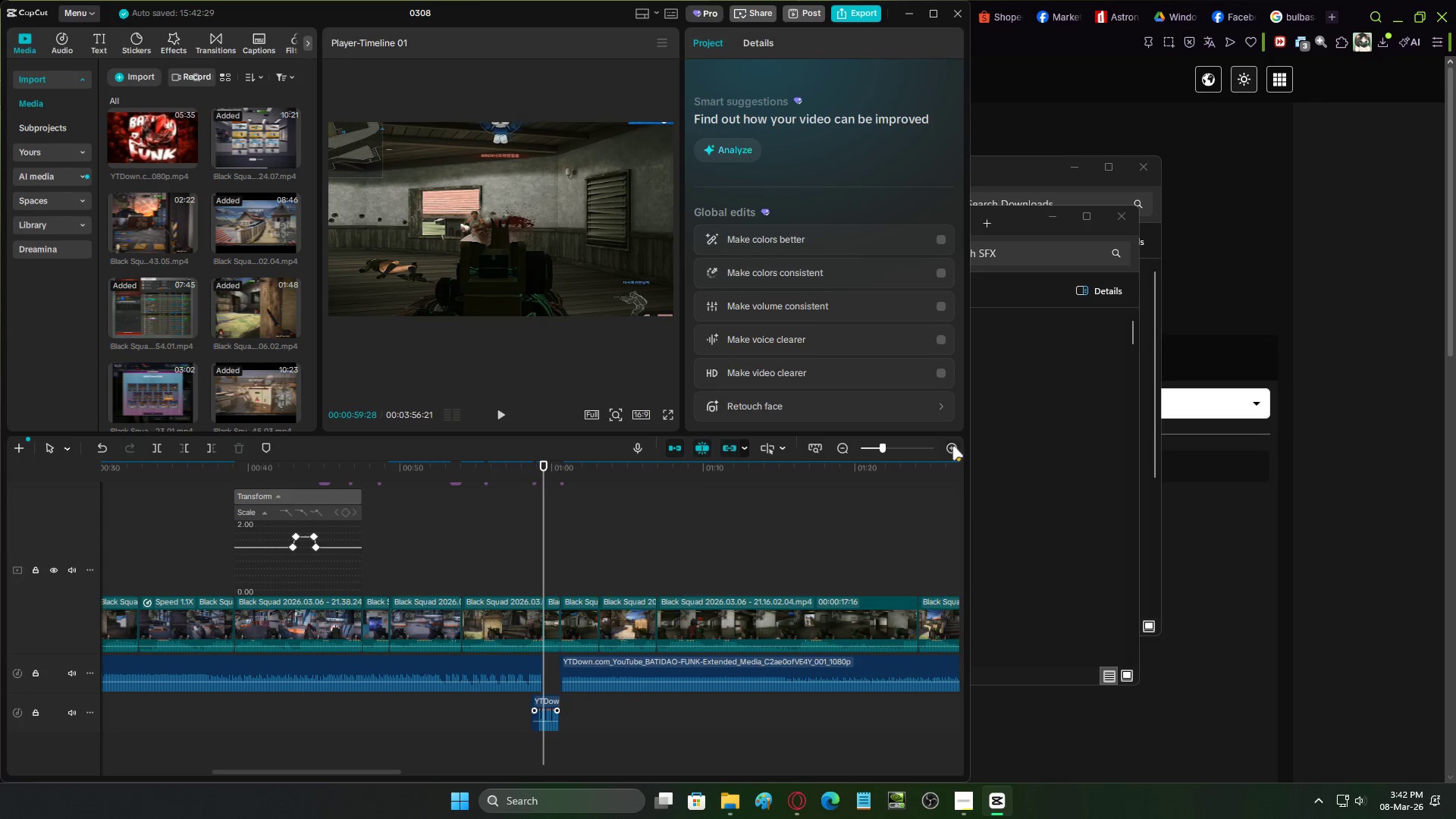 
double_click([952, 446])
 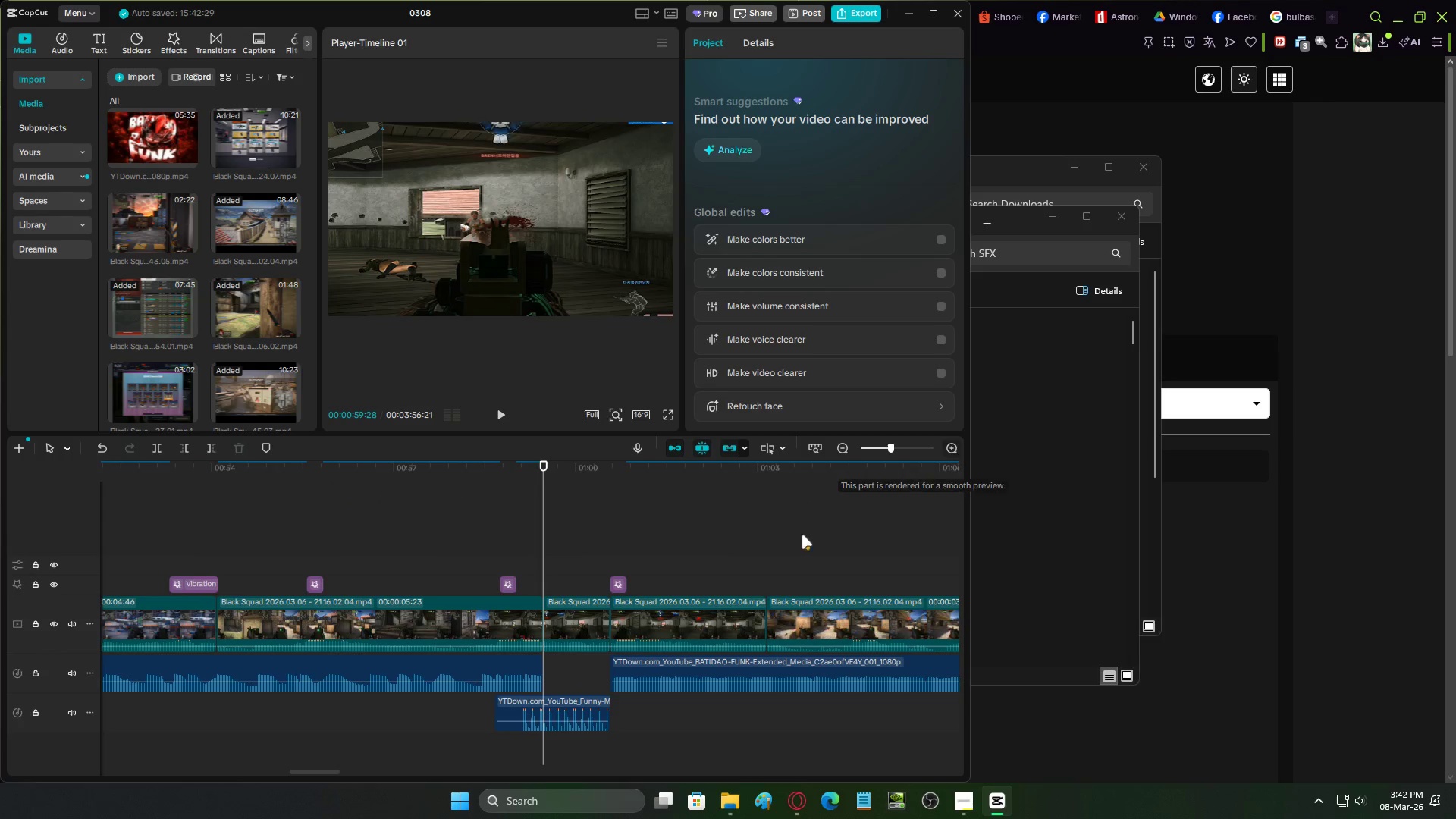 
left_click_drag(start_coordinate=[543, 710], to_coordinate=[560, 710])
 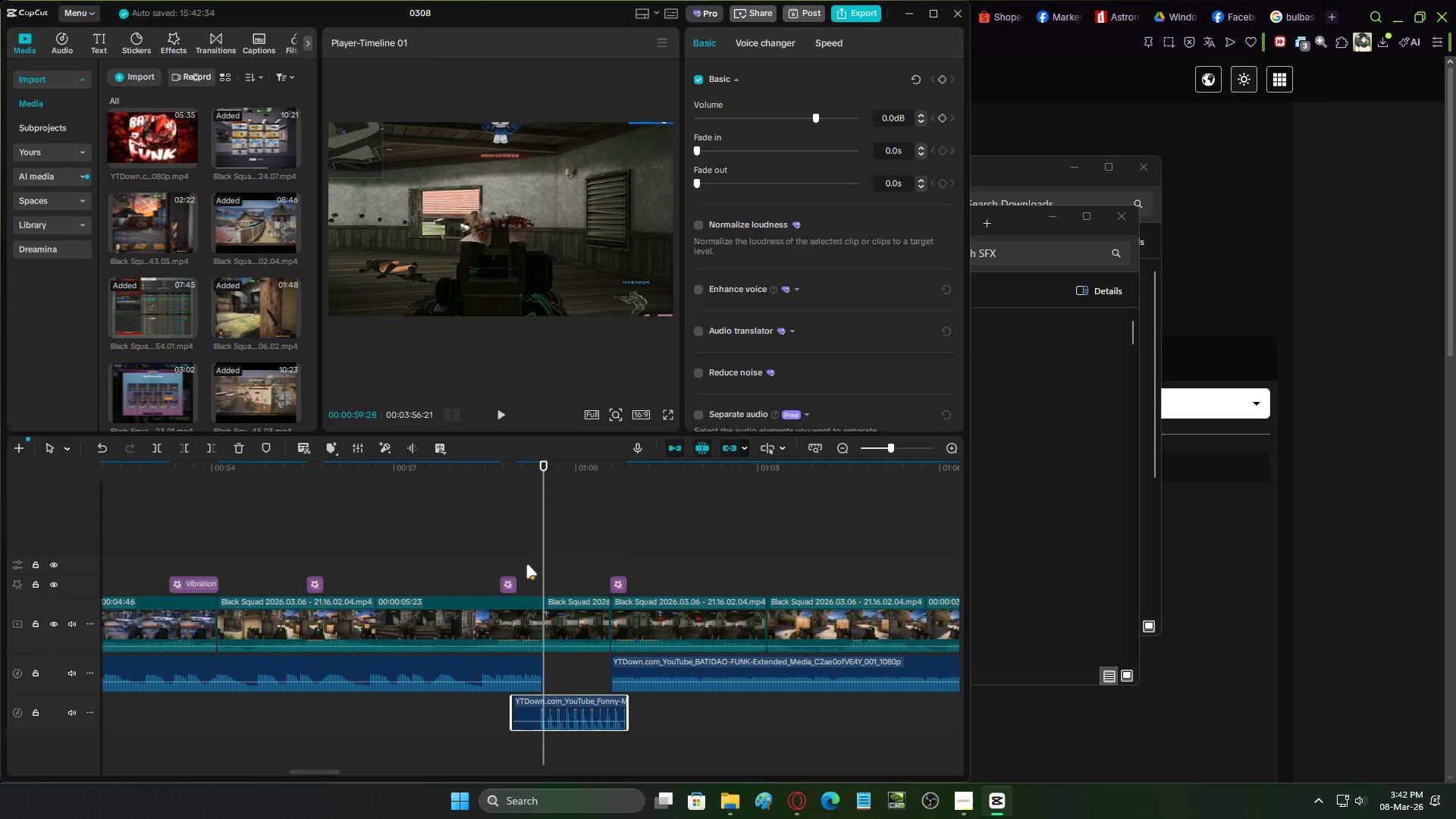 
scroll: coordinate [579, 631], scroll_direction: down, amount: 9.0
 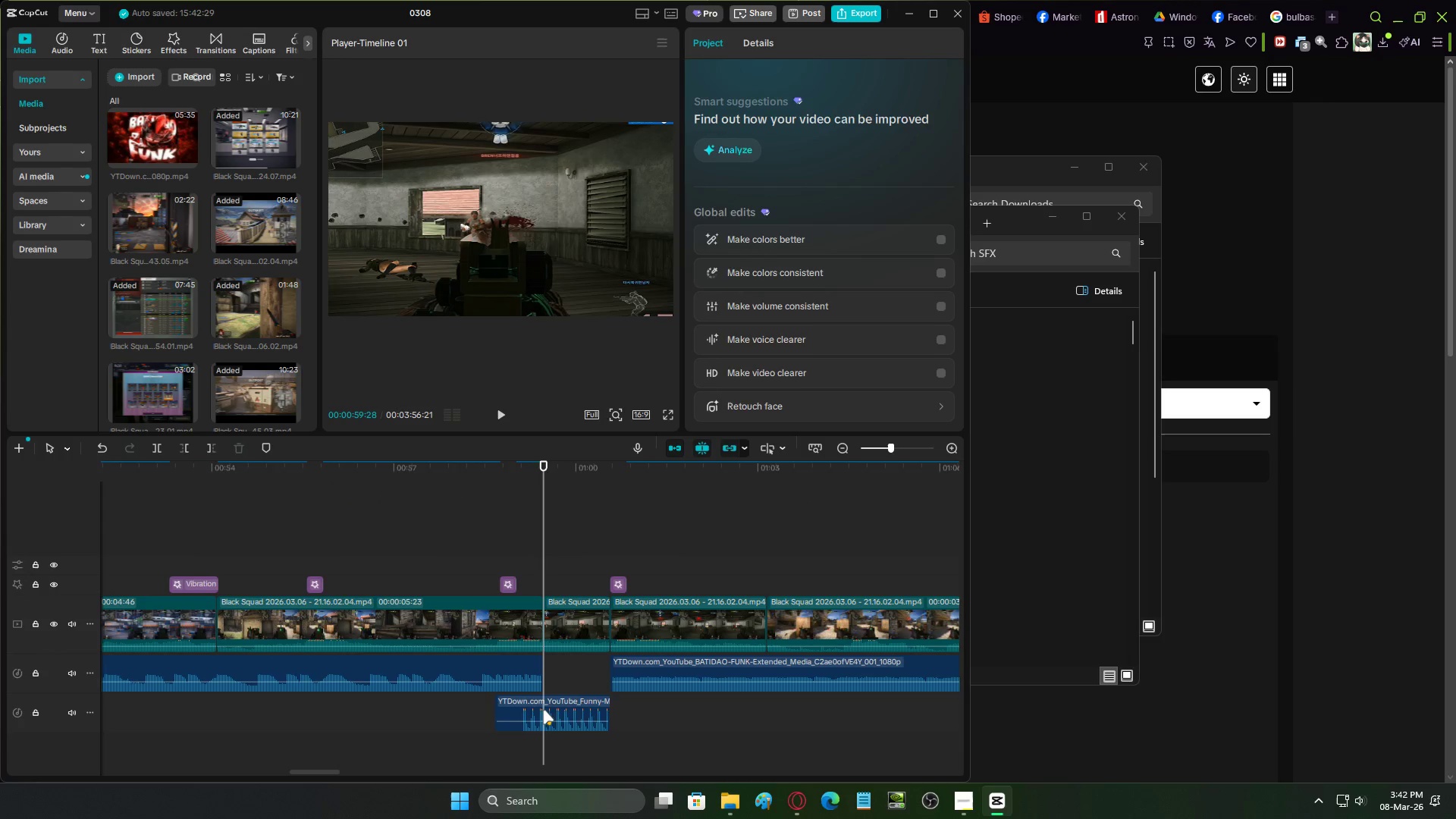 
left_click([526, 564])
 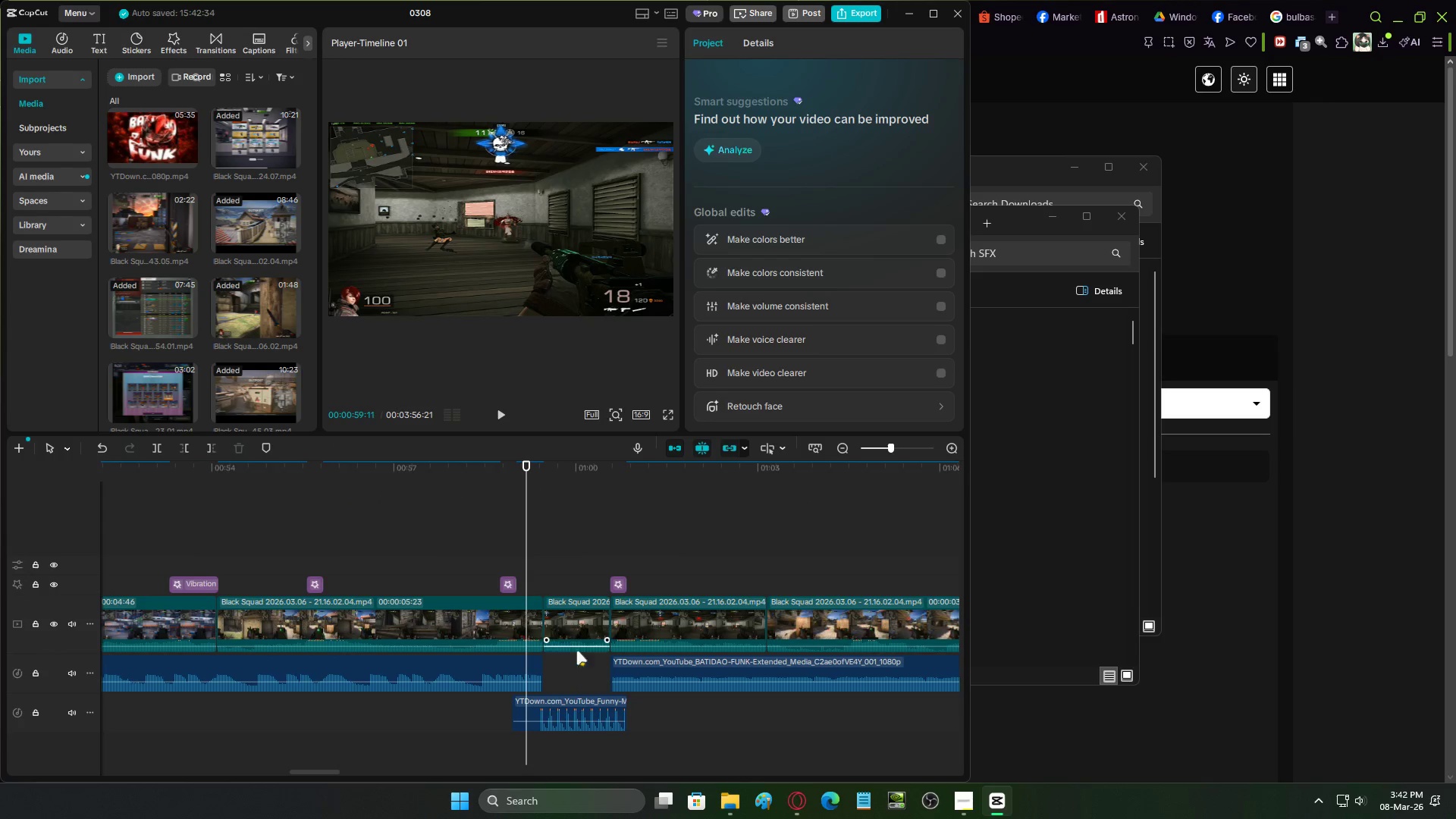 
key(C)
 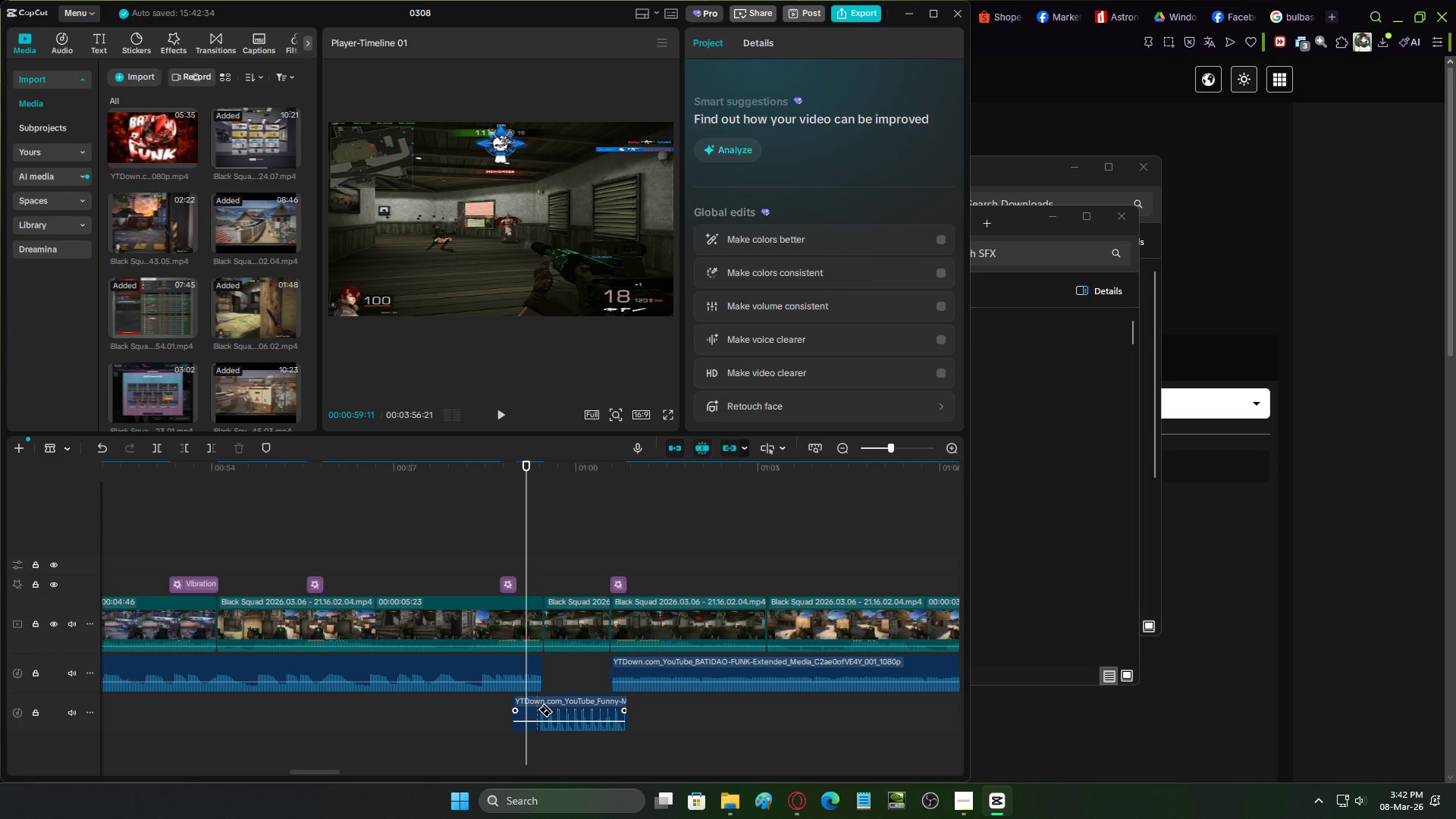 
left_click([538, 709])
 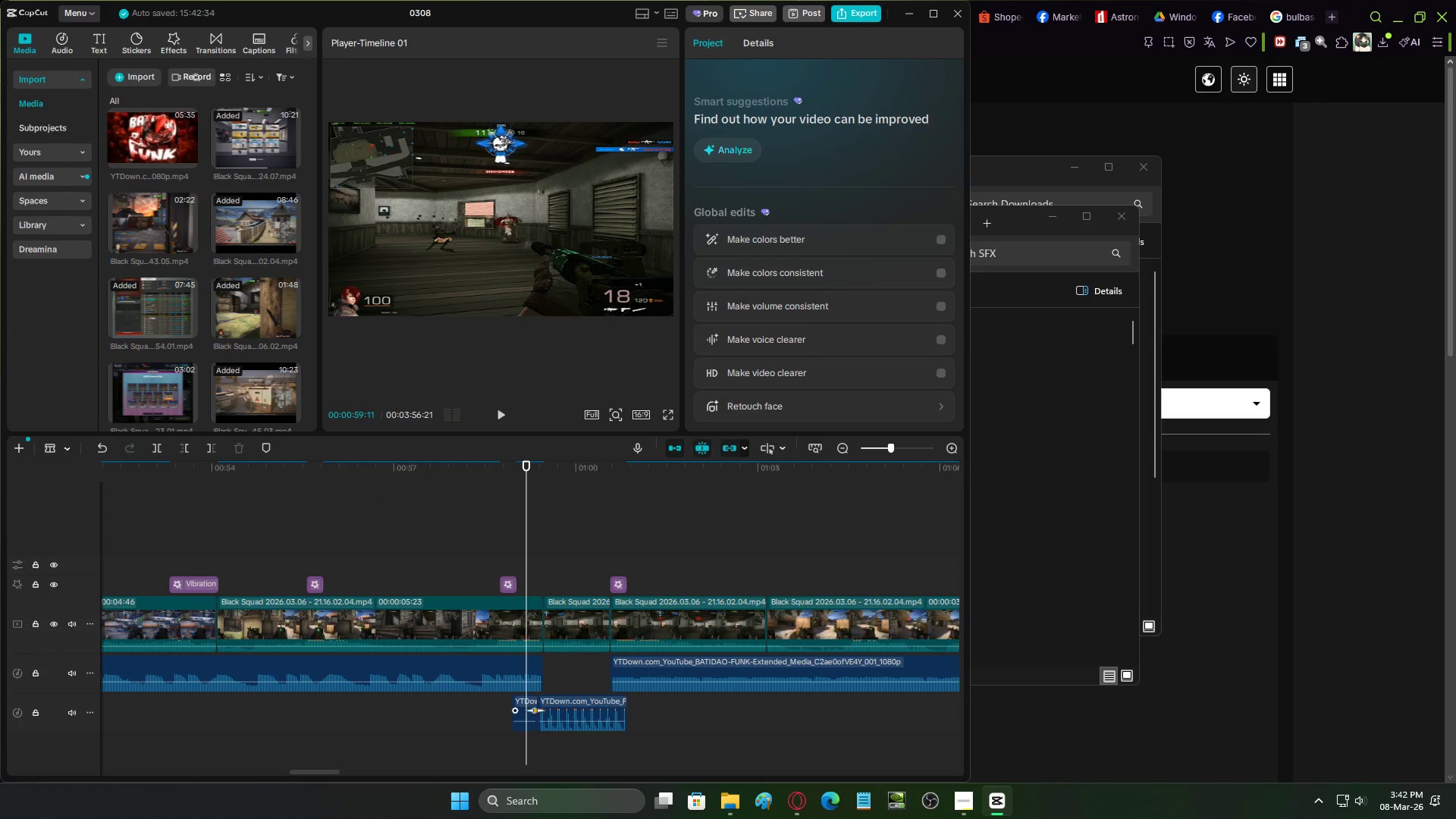 
key(V)
 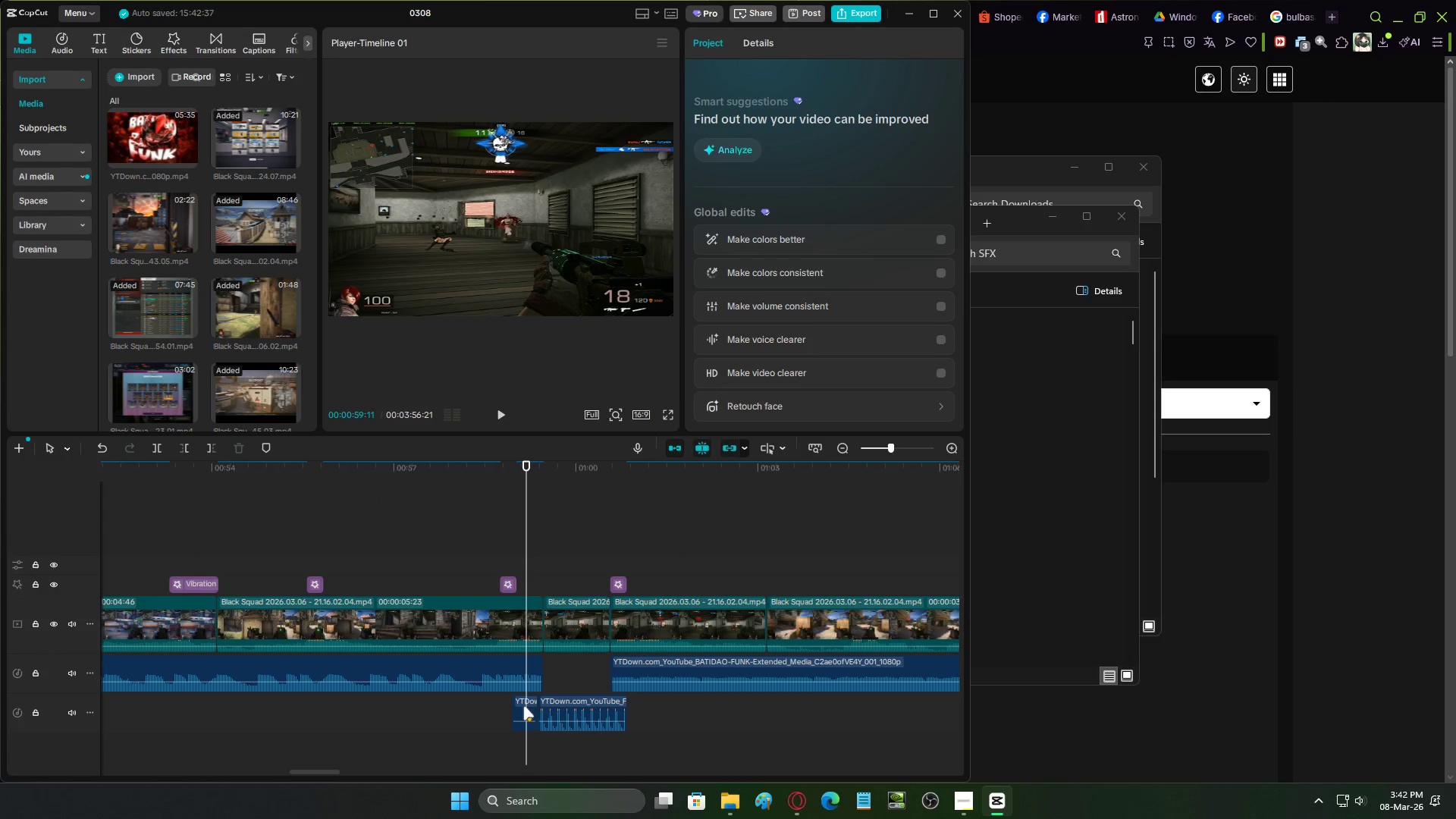 
double_click([523, 706])
 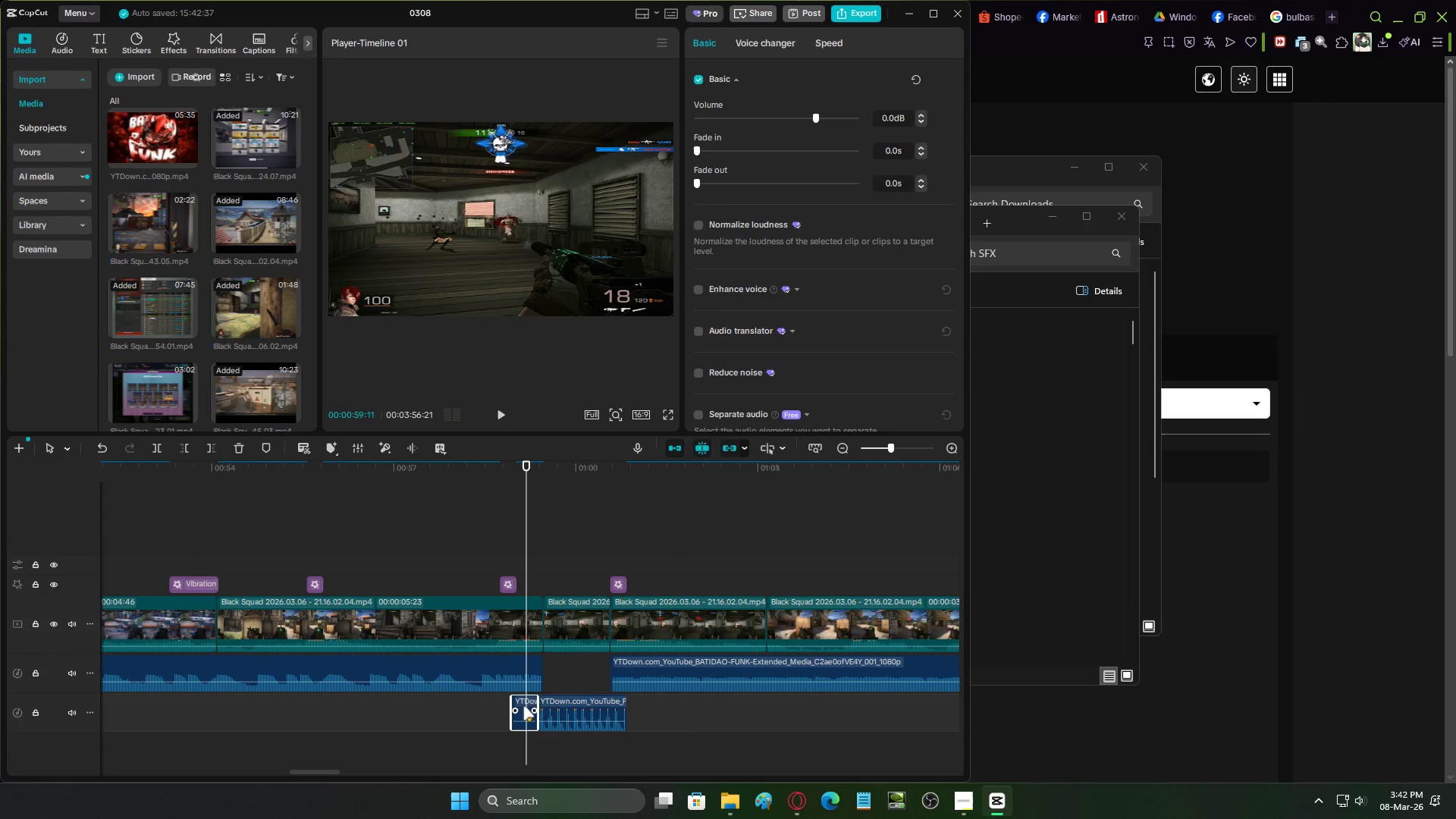 
key(X)
 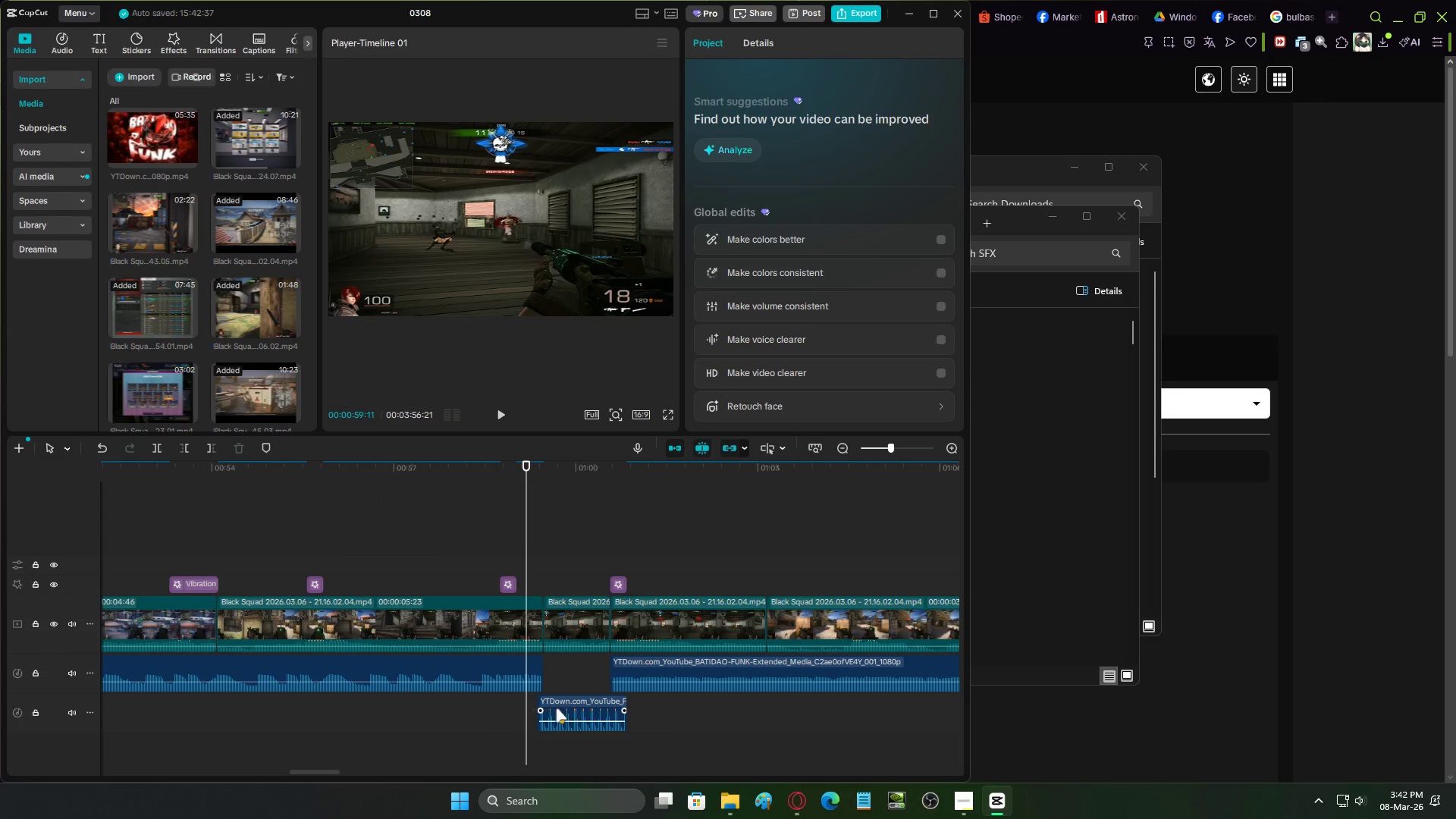 
key(Space)
 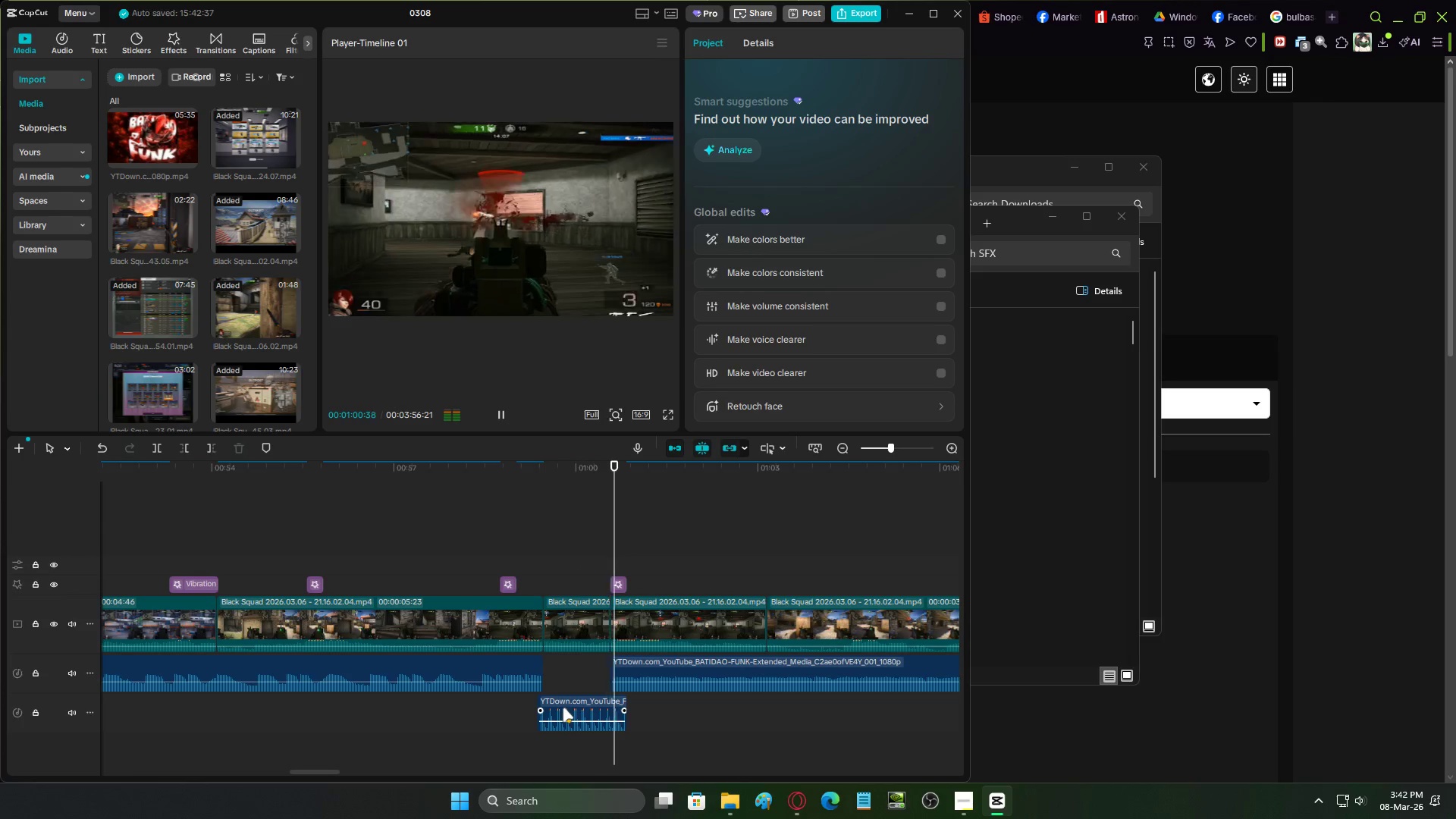 
key(Space)
 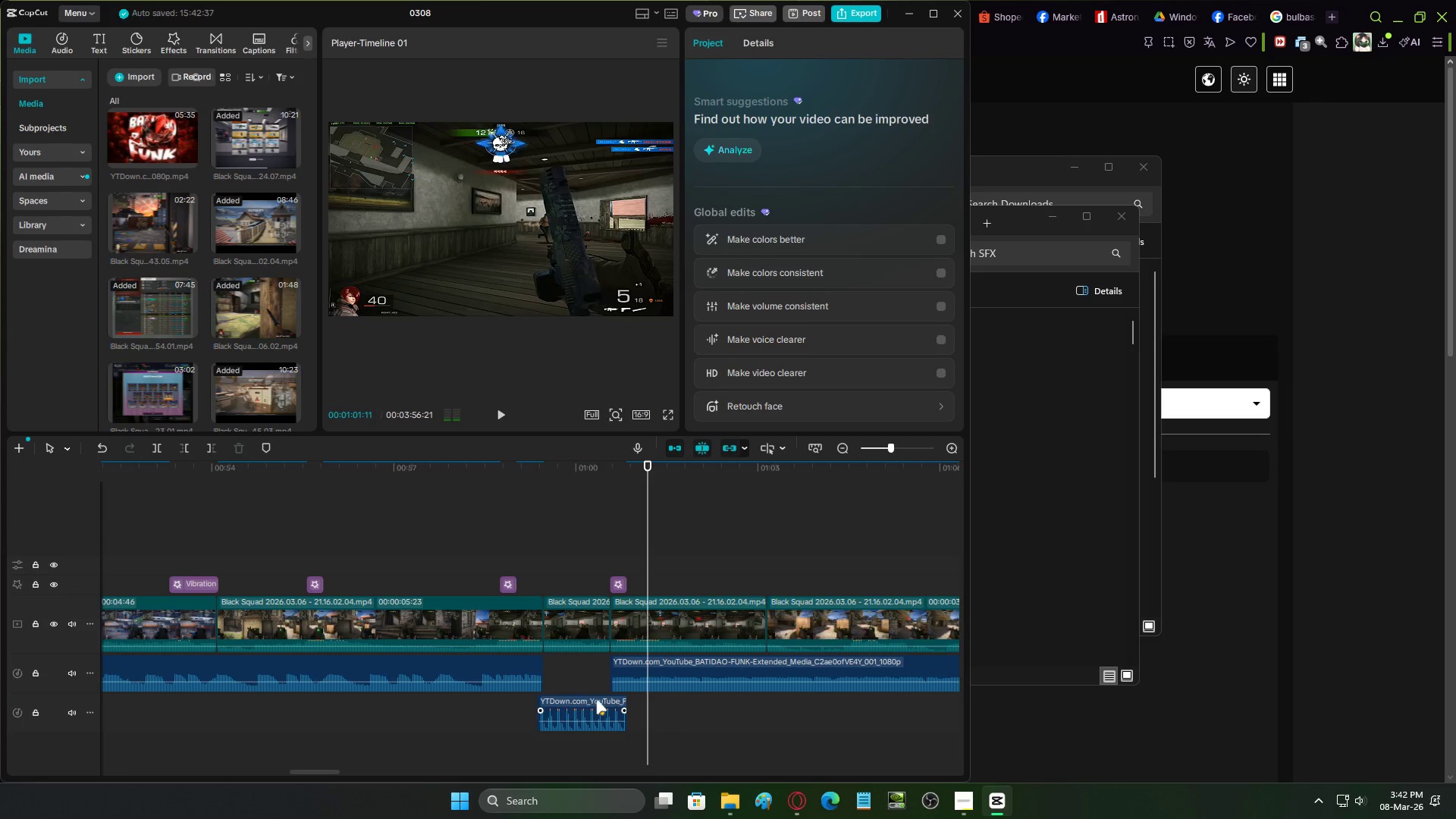 
type(cv)
 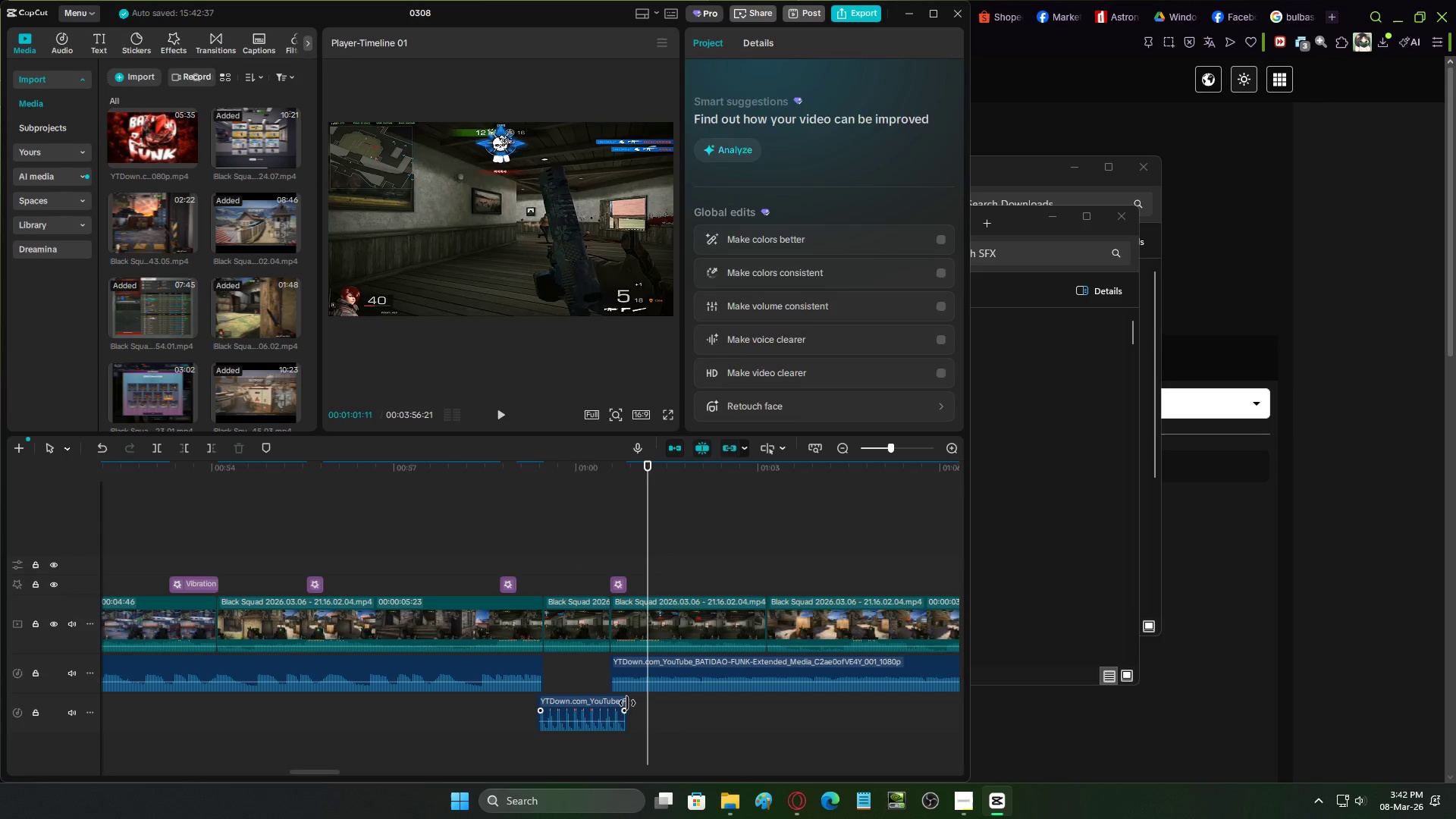 
left_click_drag(start_coordinate=[627, 703], to_coordinate=[620, 702])
 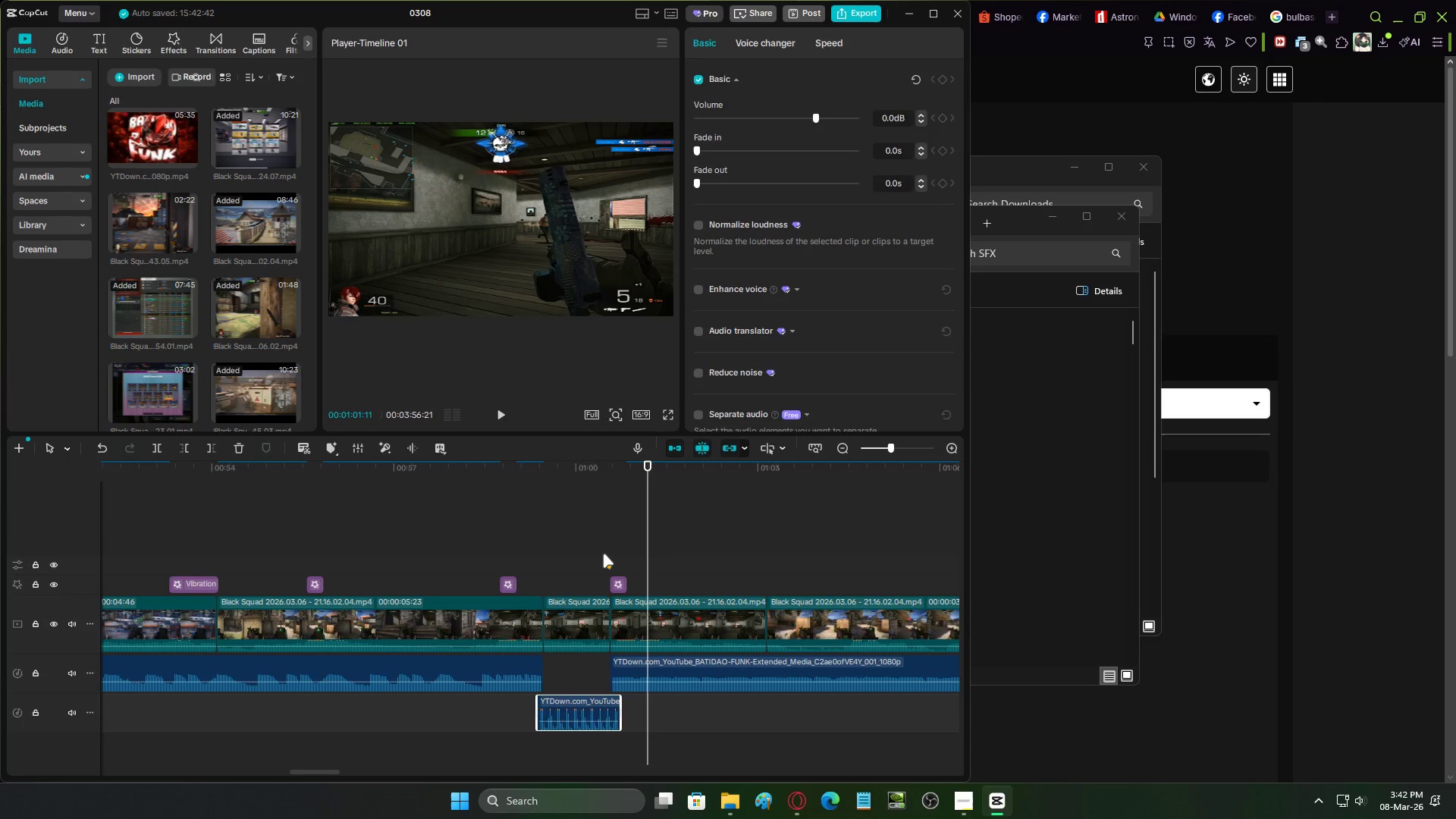 
left_click([602, 552])
 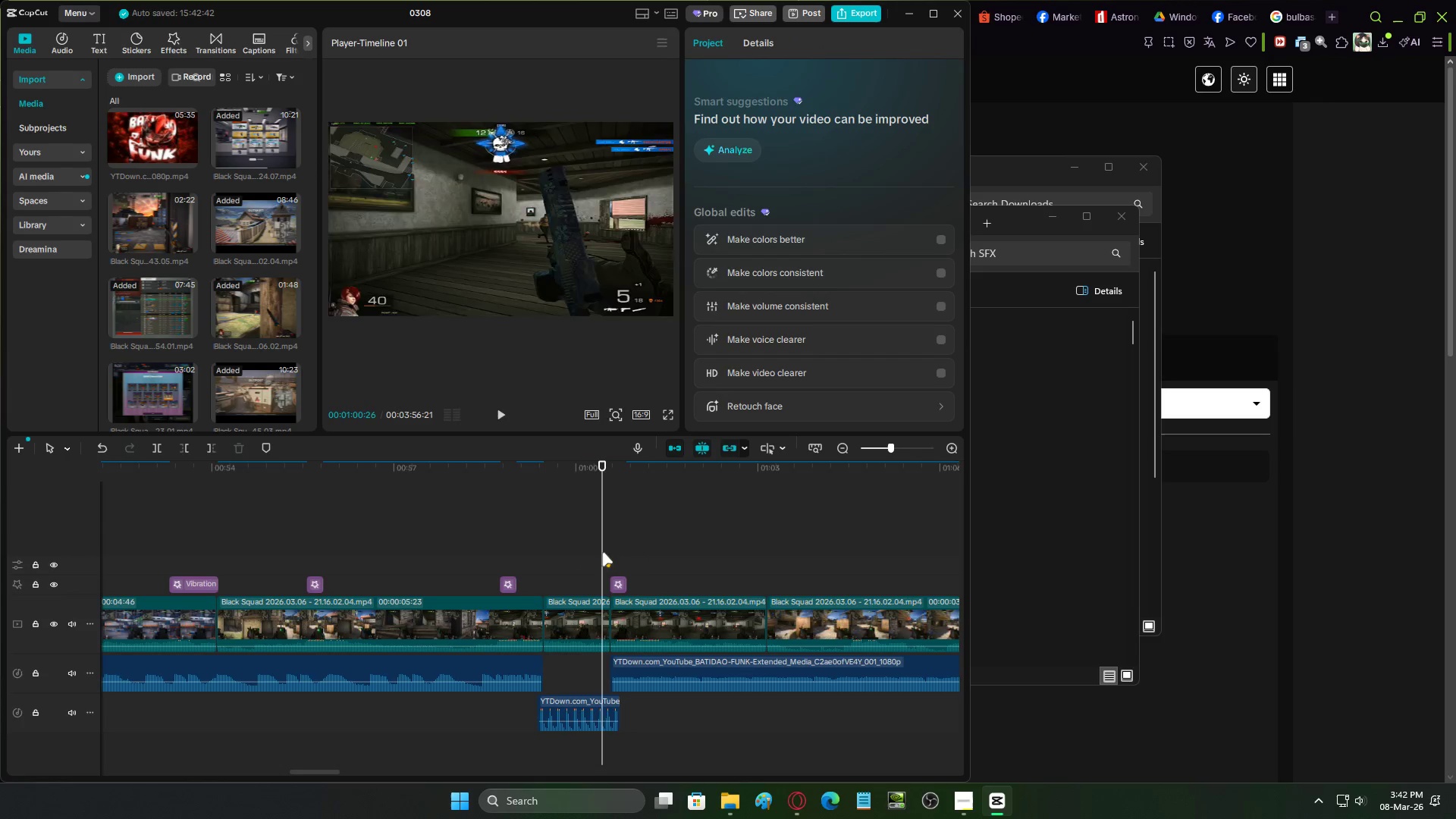 
key(Space)
 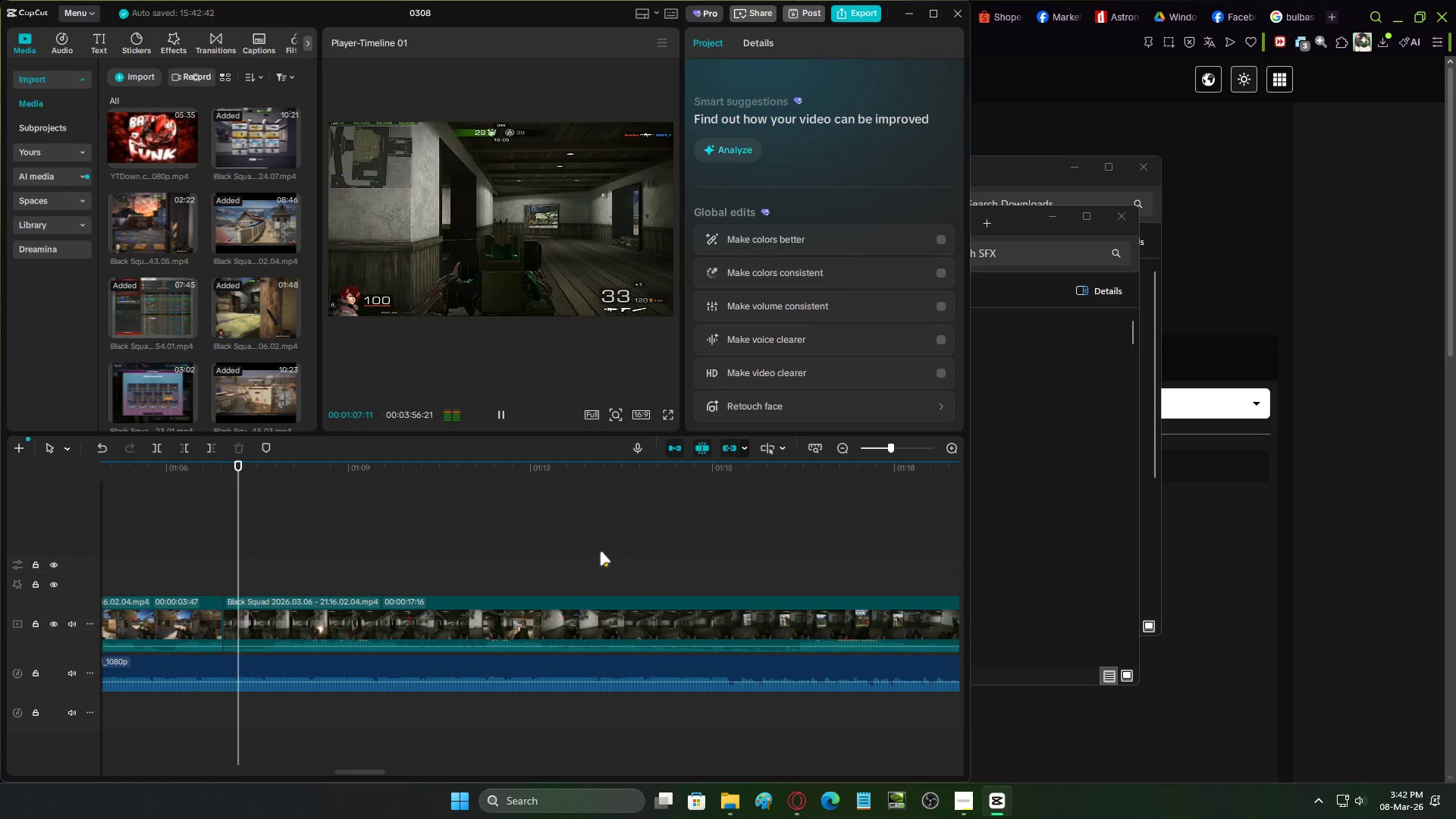 
wait(11.88)
 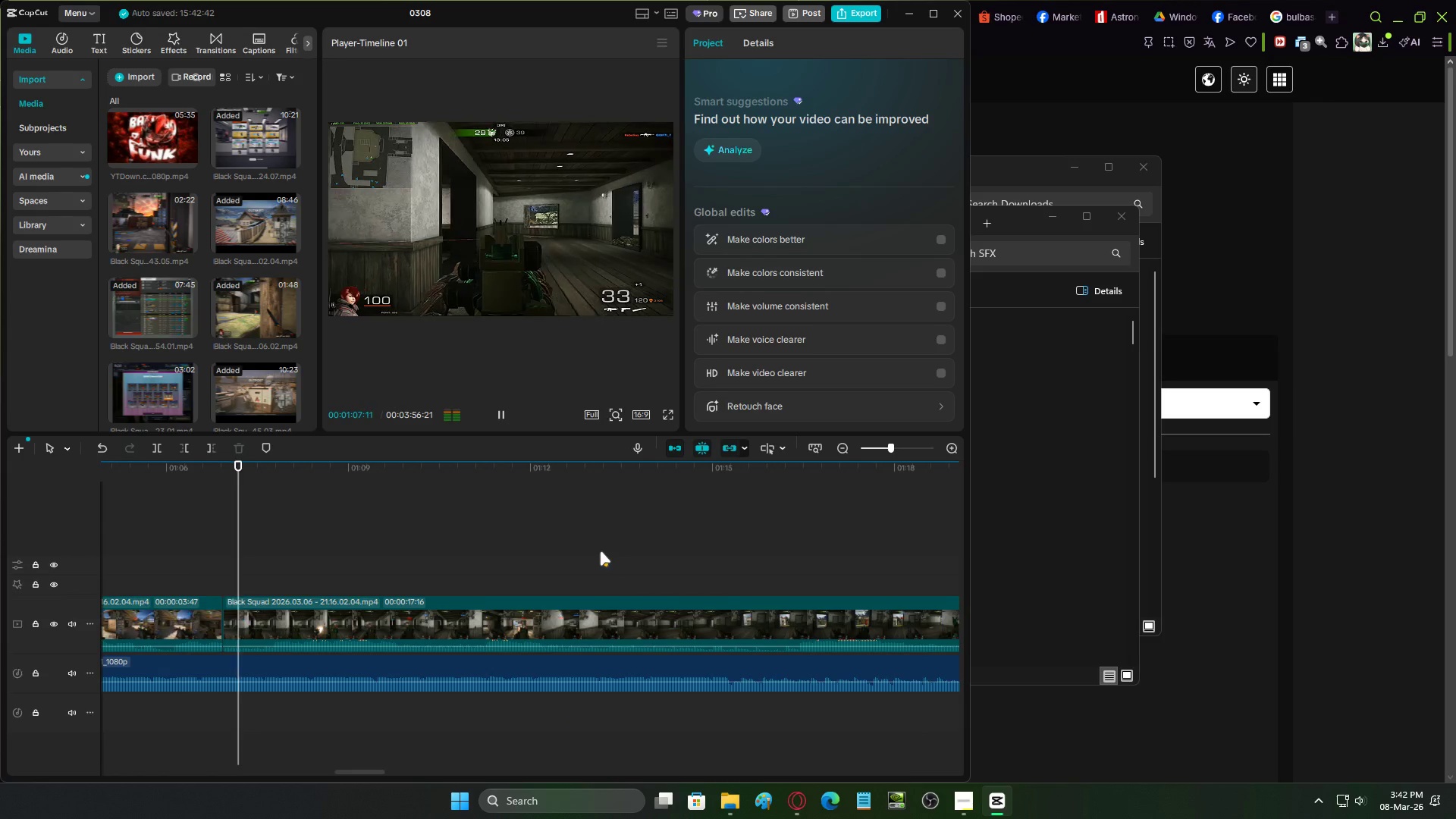 
key(Space)
 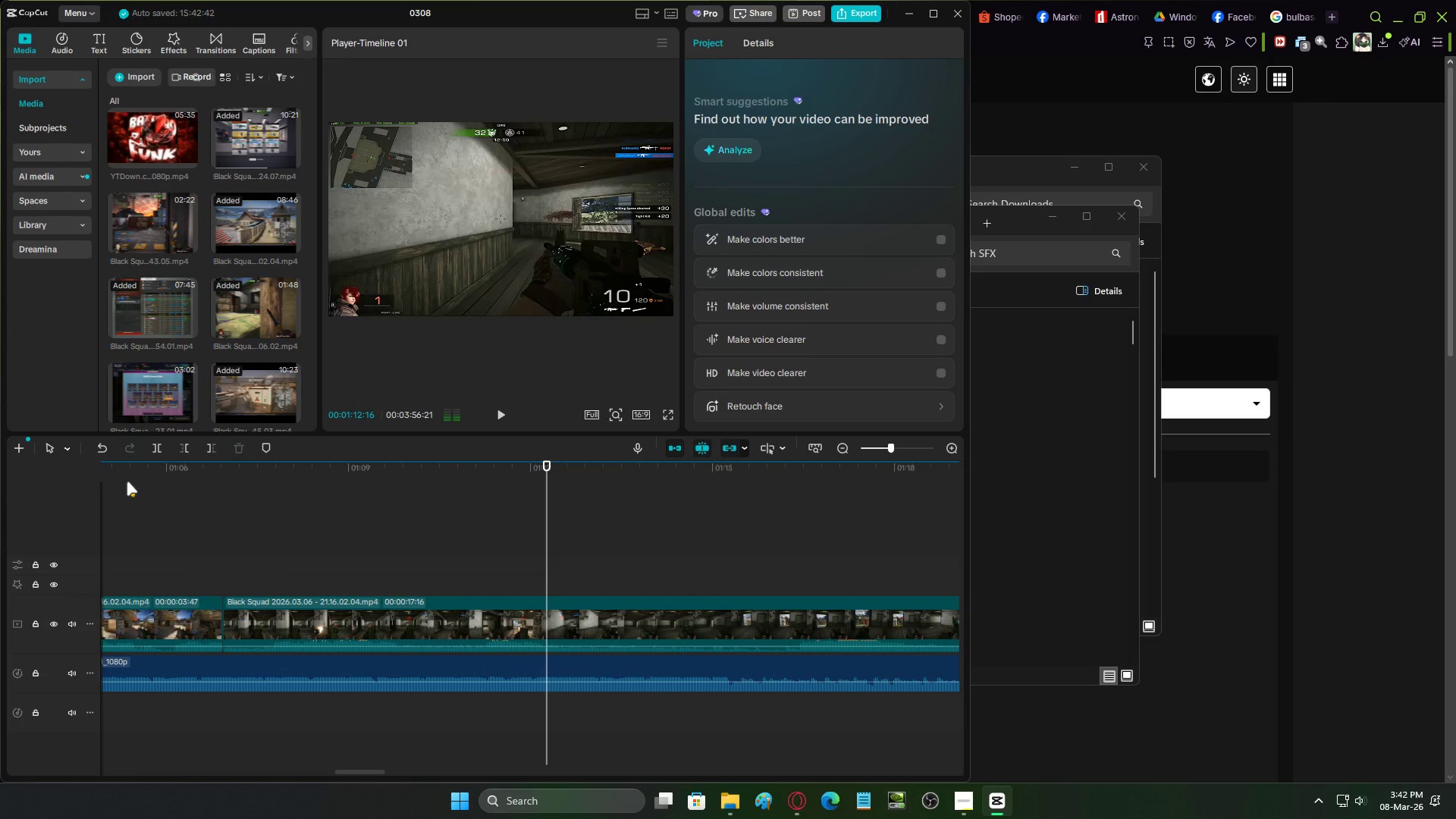 
left_click_drag(start_coordinate=[125, 479], to_coordinate=[0, 507])
 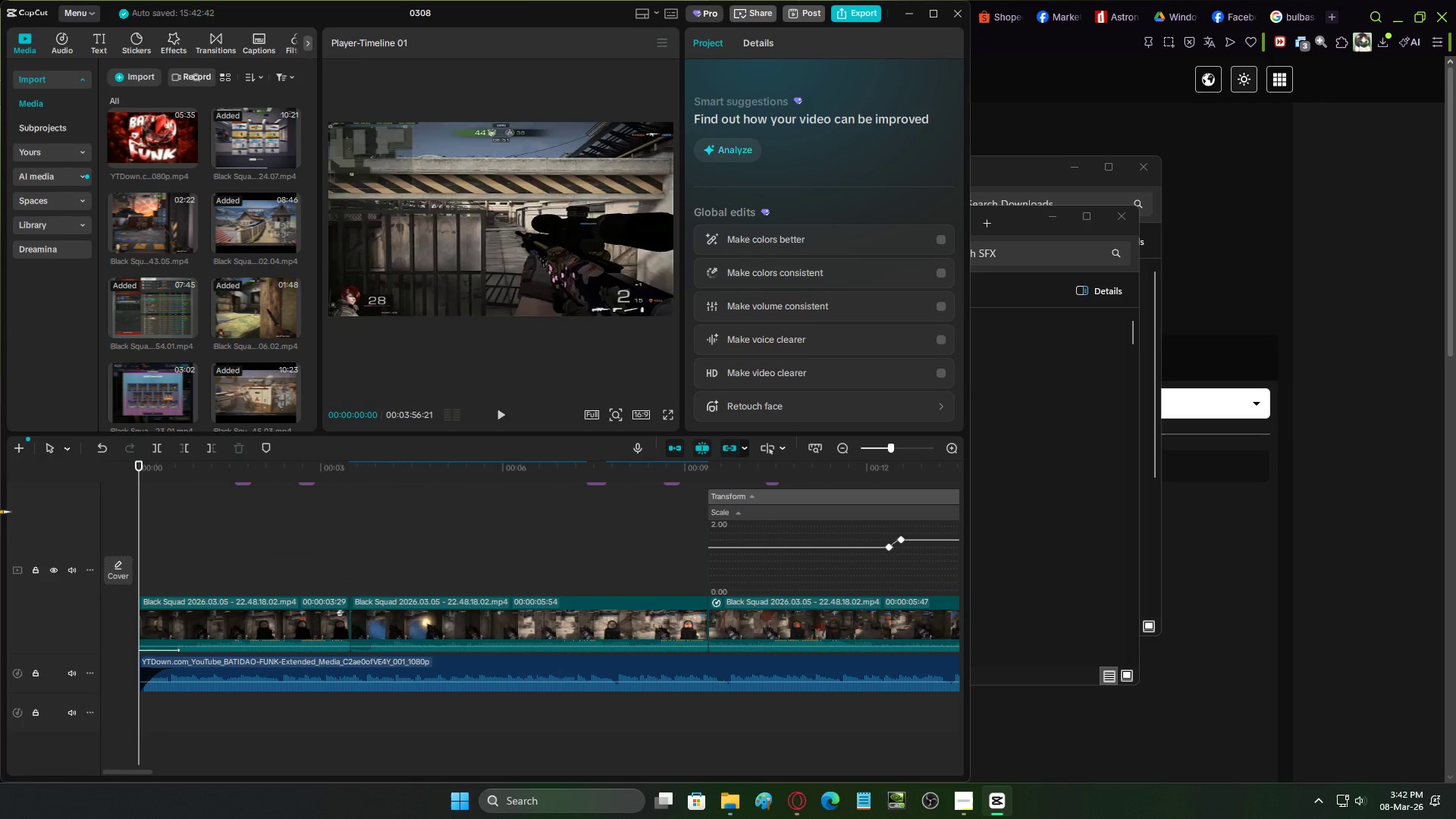 
key(Space)
 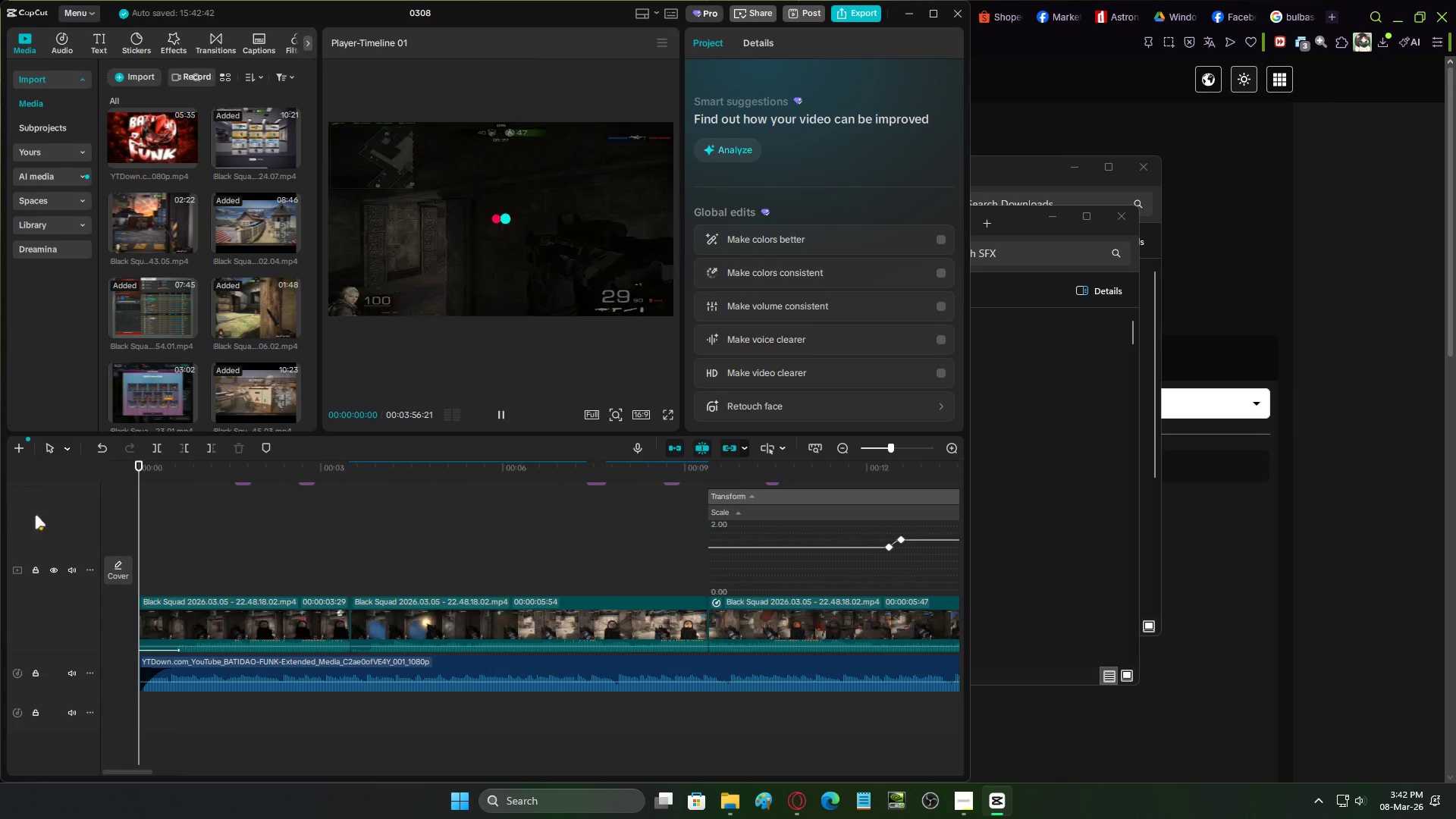 
key(Space)
 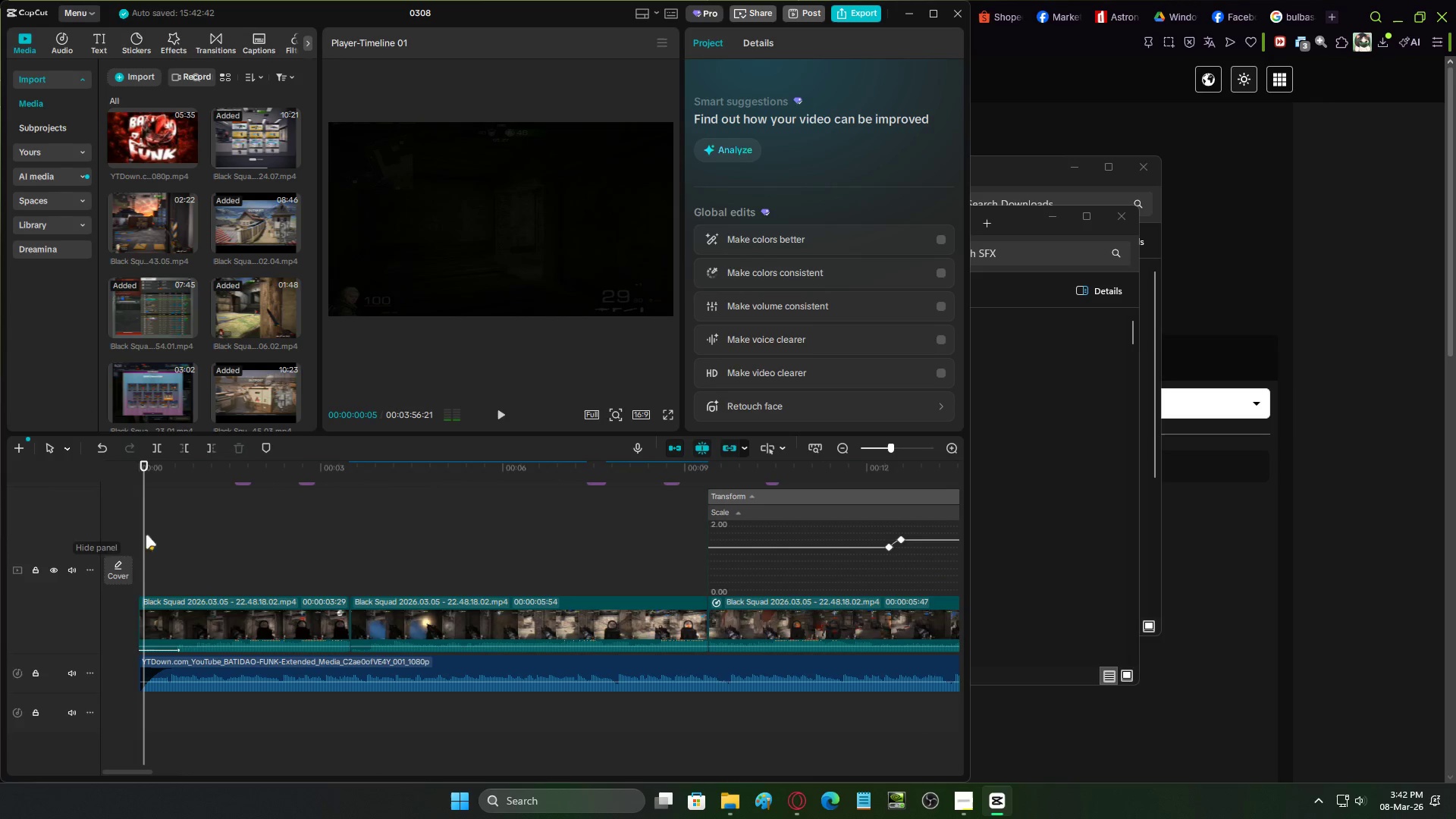 
key(Space)
 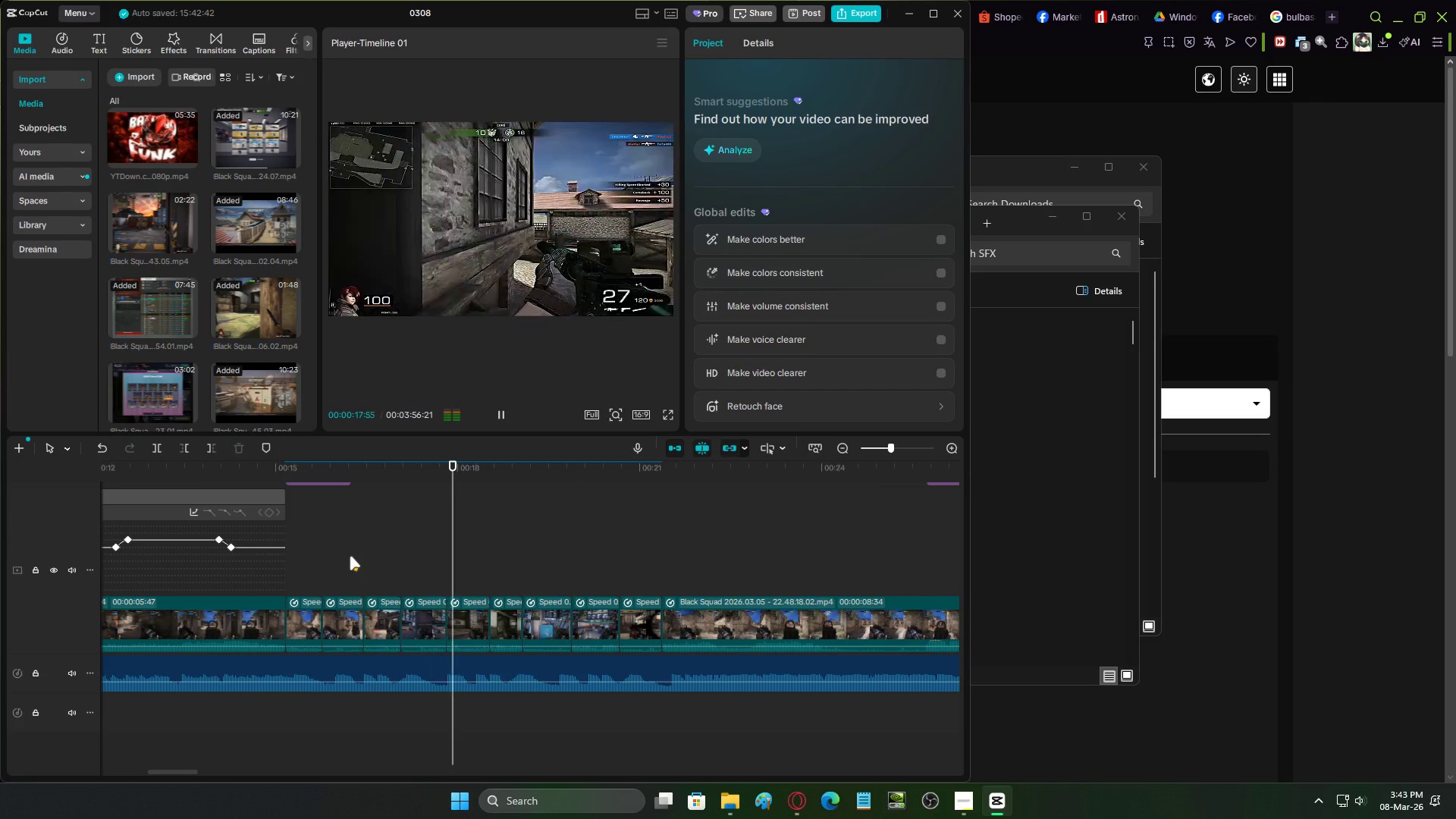 
wait(22.84)
 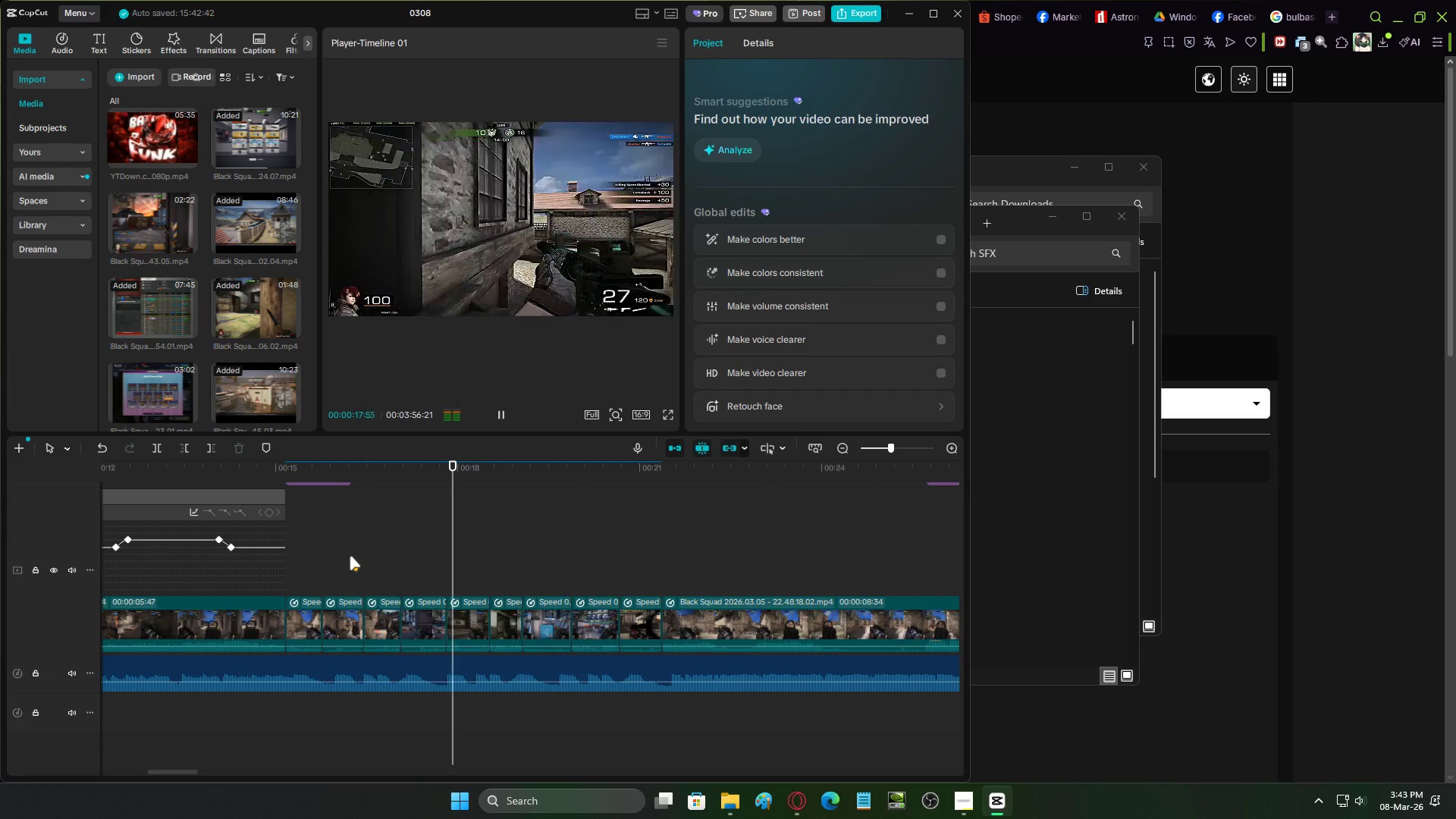 
key(Space)
 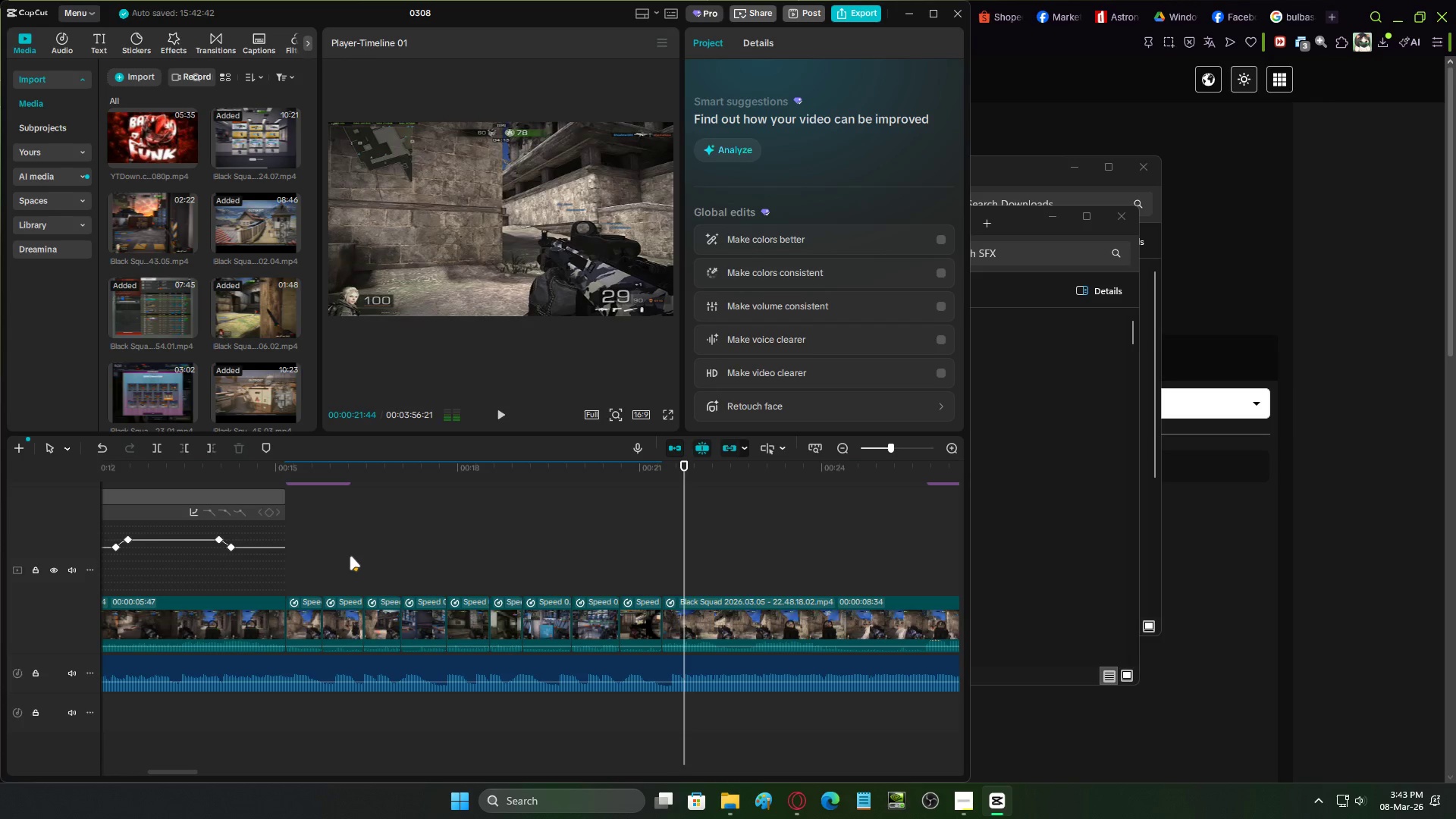 
key(Space)
 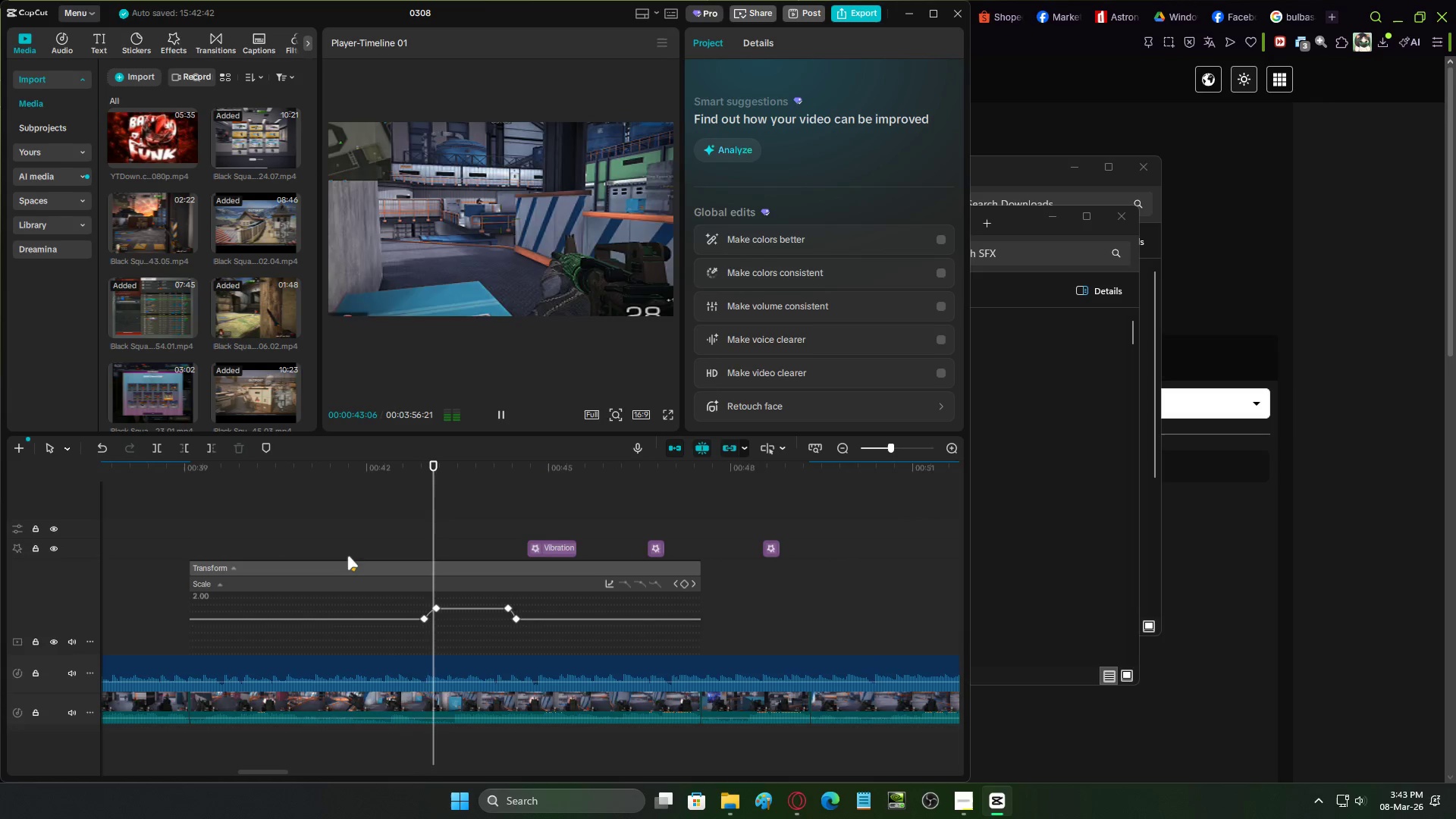 
wait(25.23)
 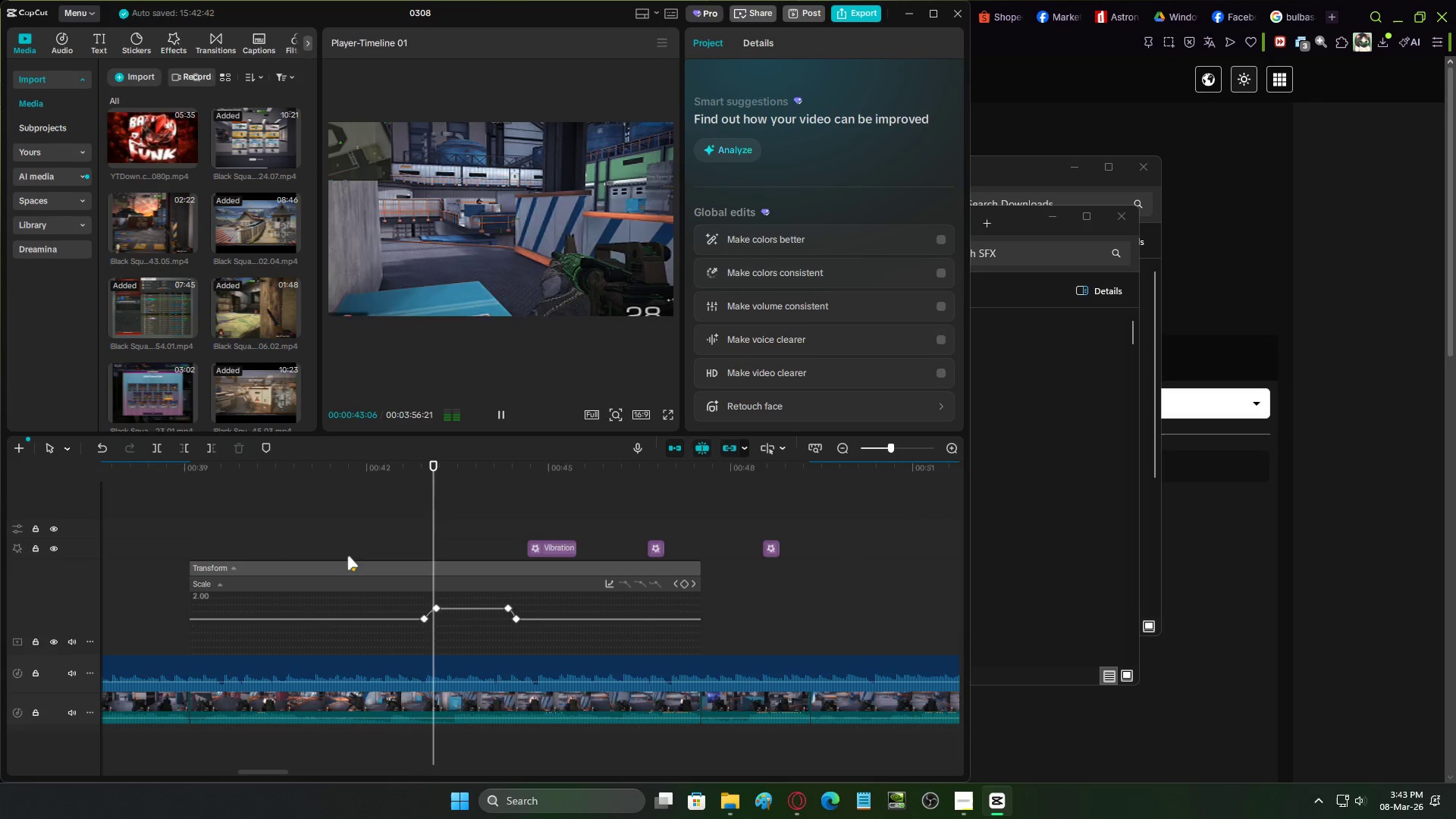 
key(Space)
 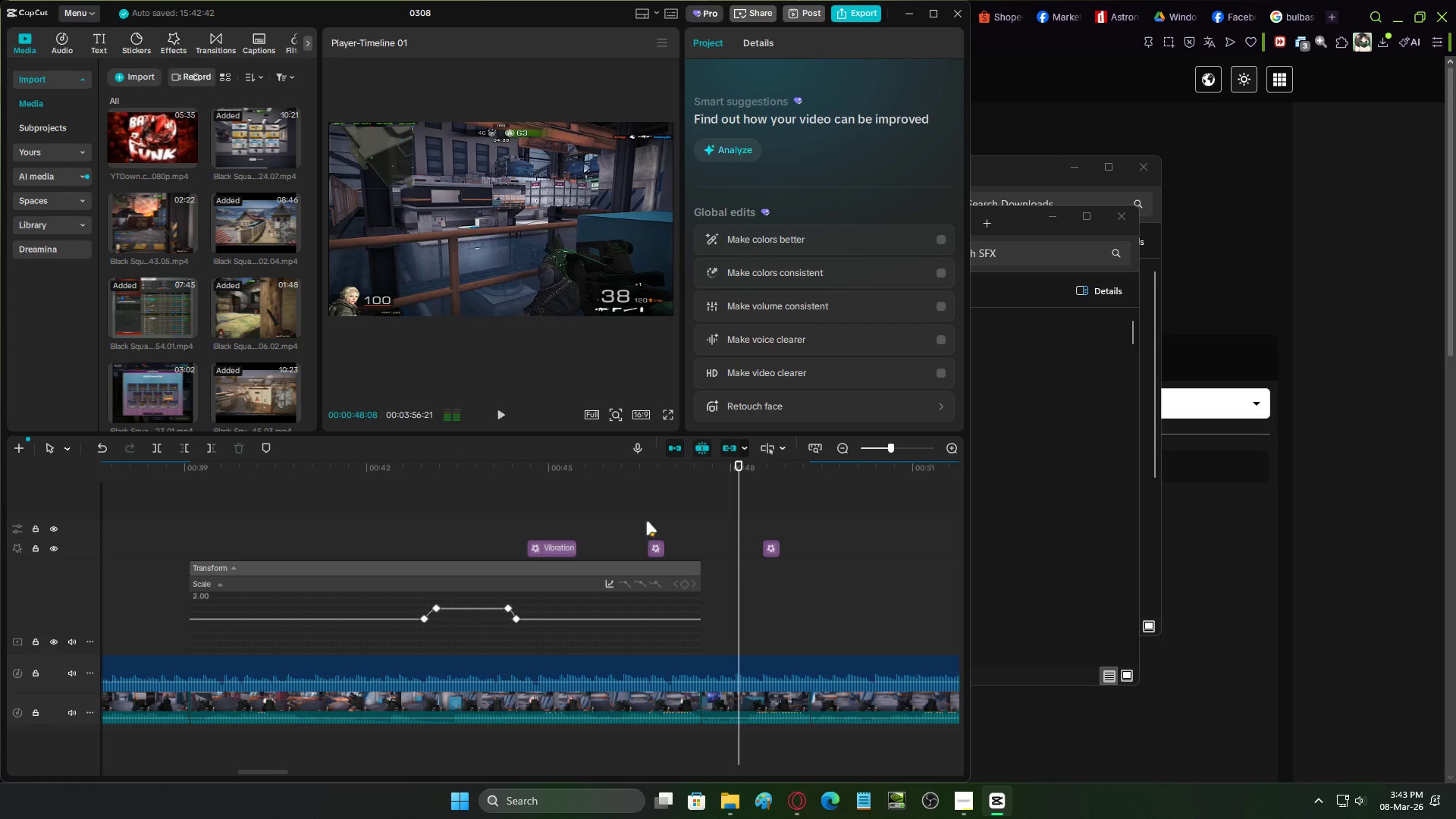 
left_click([646, 519])
 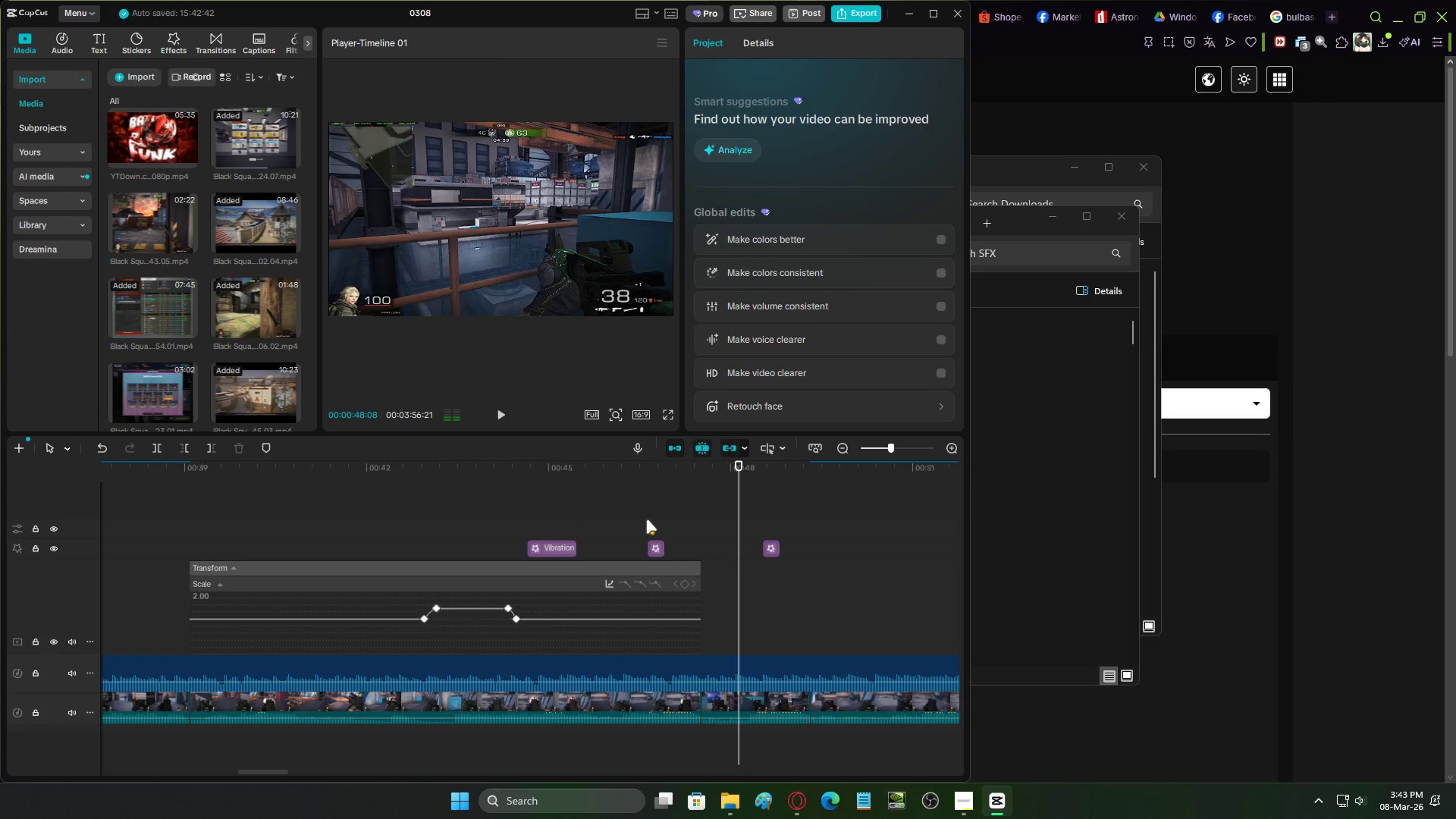 
key(Space)
 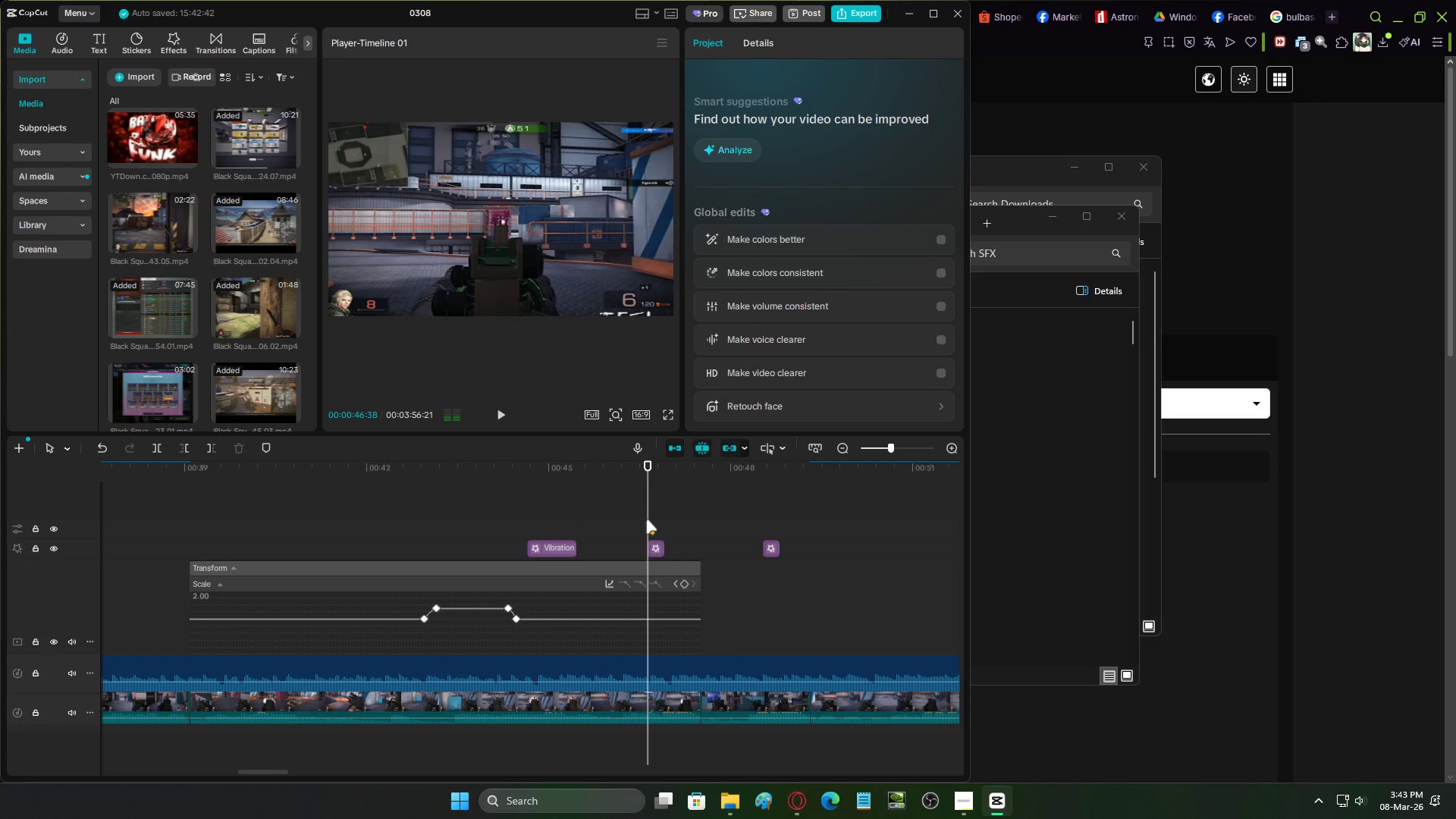 
key(Space)
 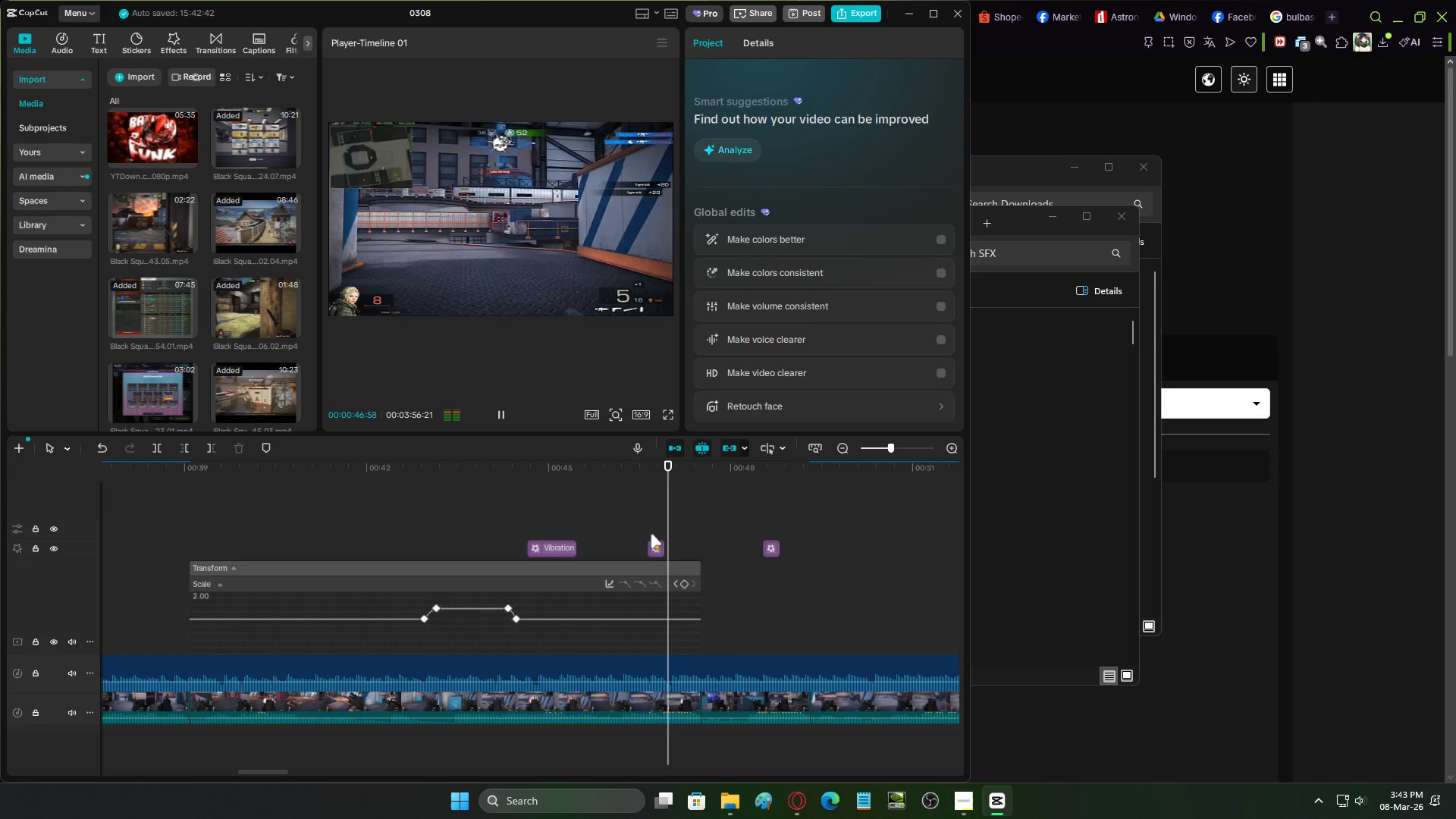 
key(Space)
 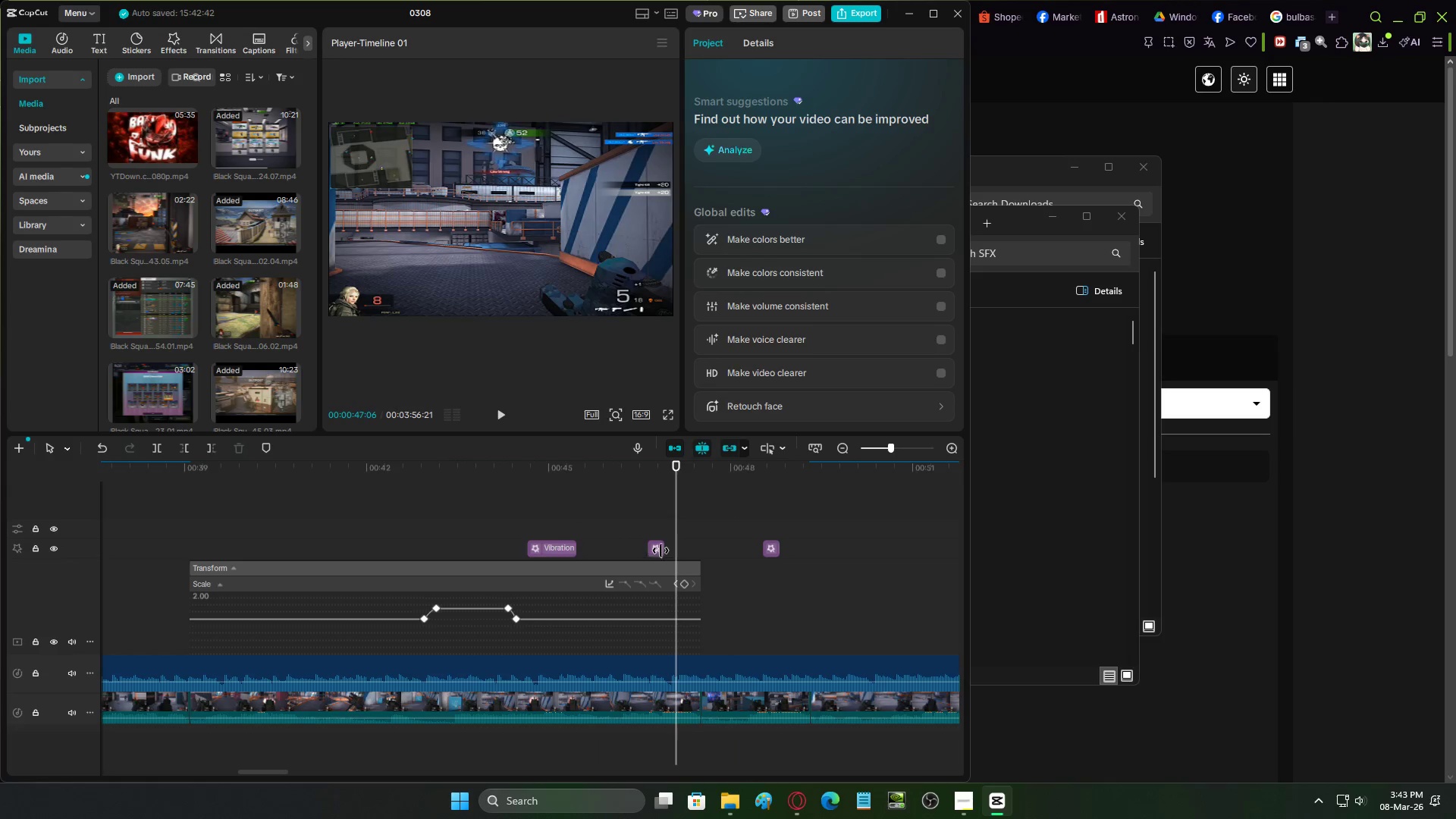 
left_click([649, 520])
 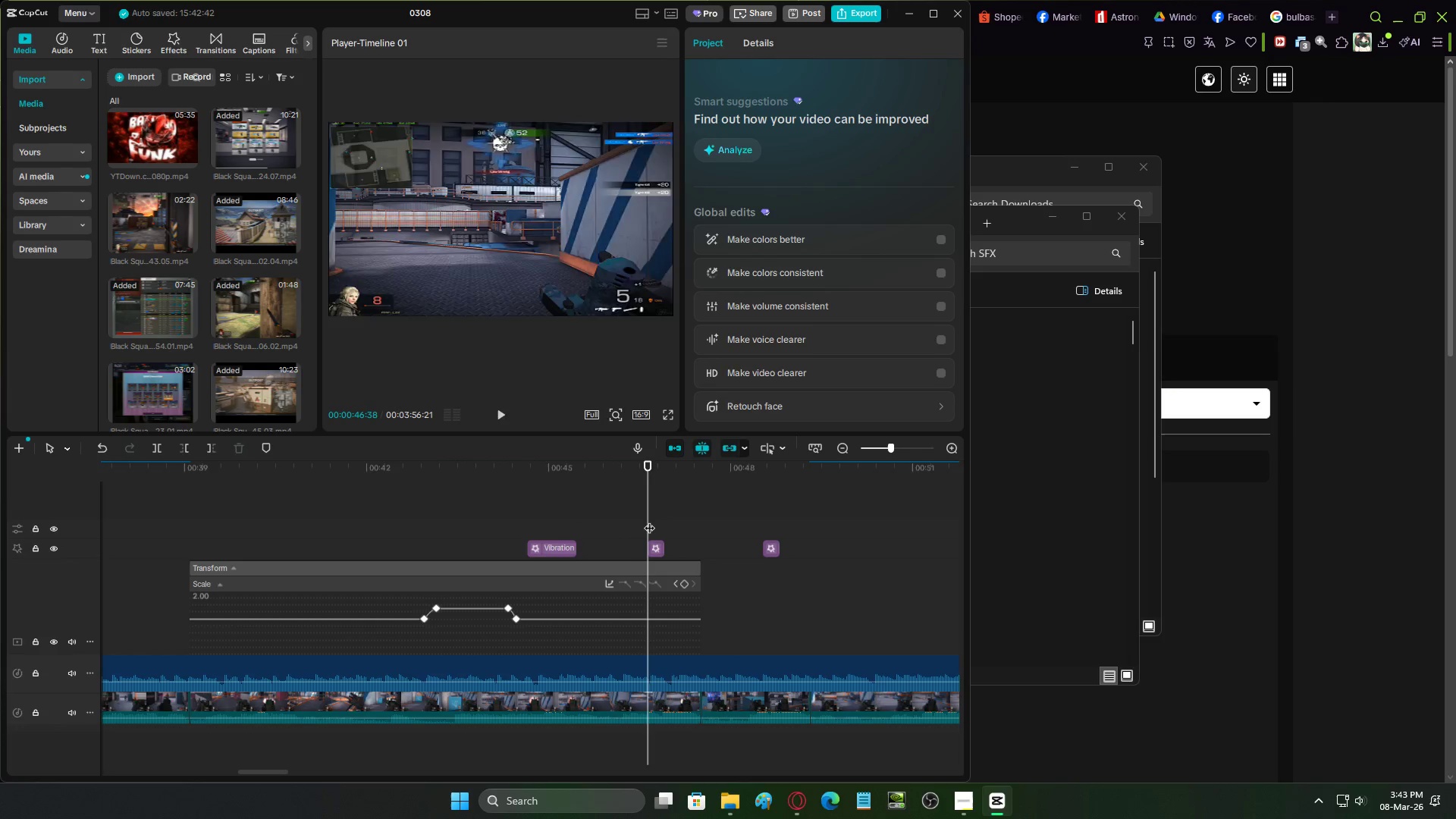 
key(Space)
 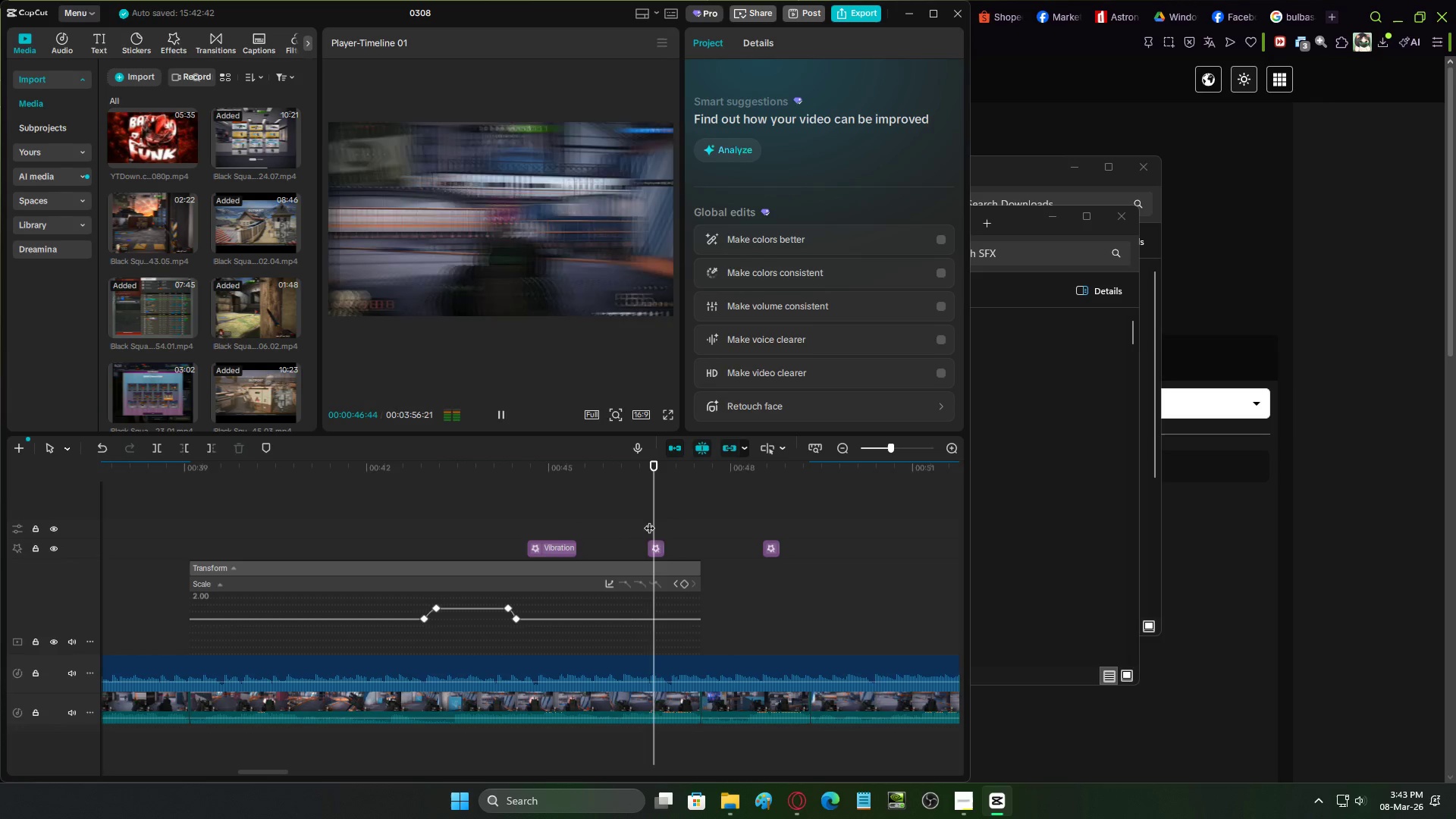 
key(Space)
 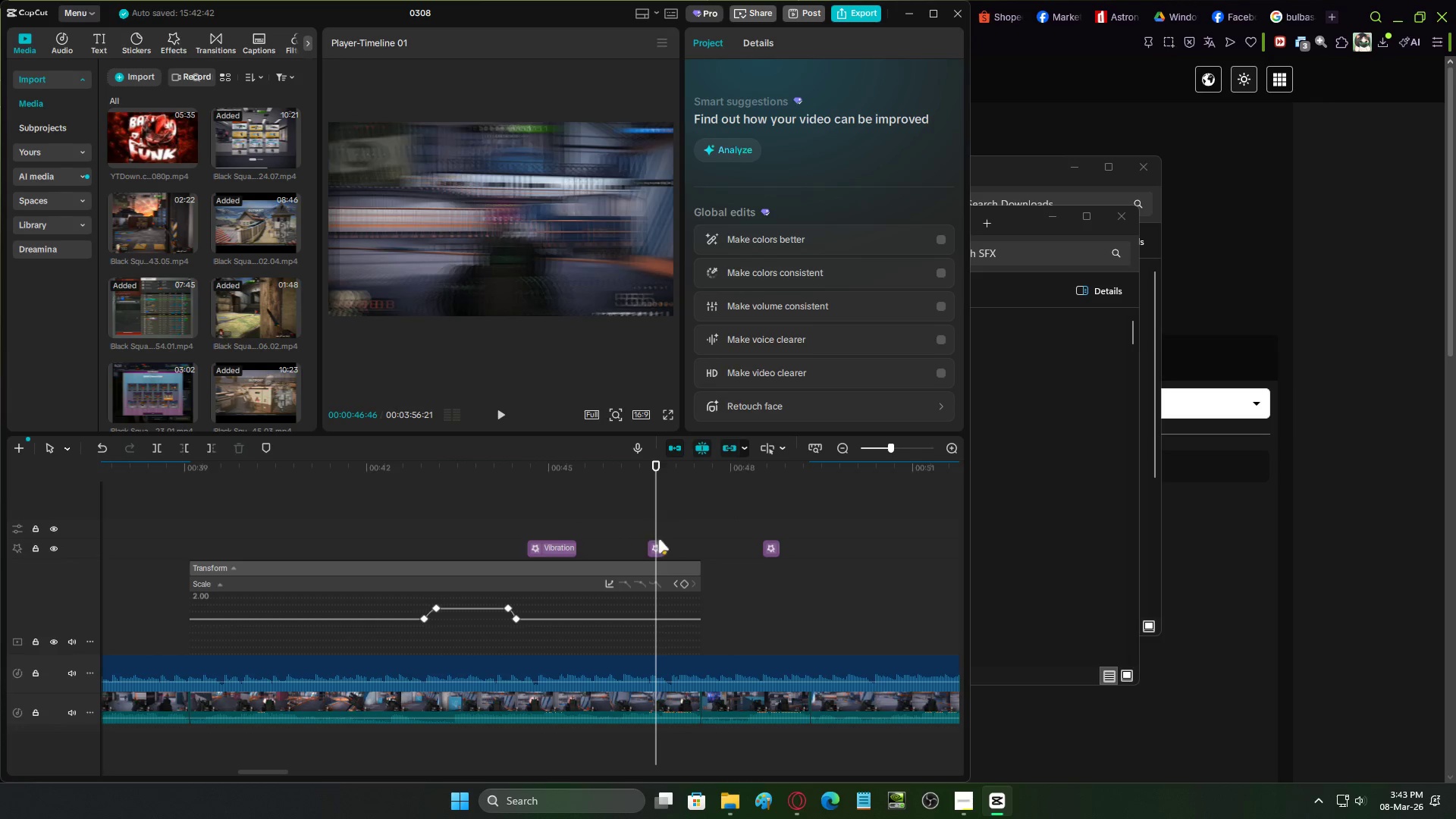 
left_click_drag(start_coordinate=[654, 551], to_coordinate=[660, 551])
 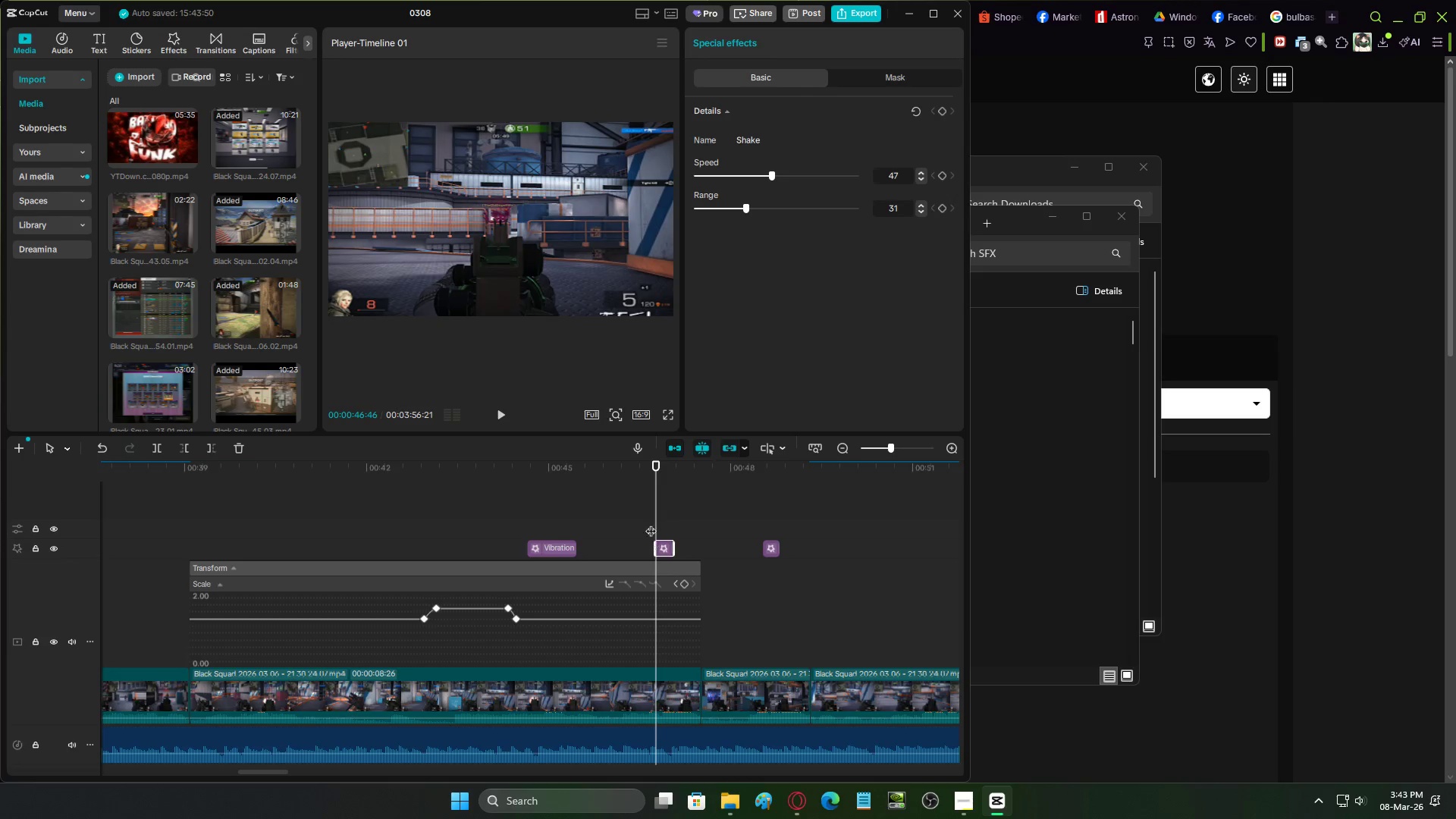 
left_click([650, 519])
 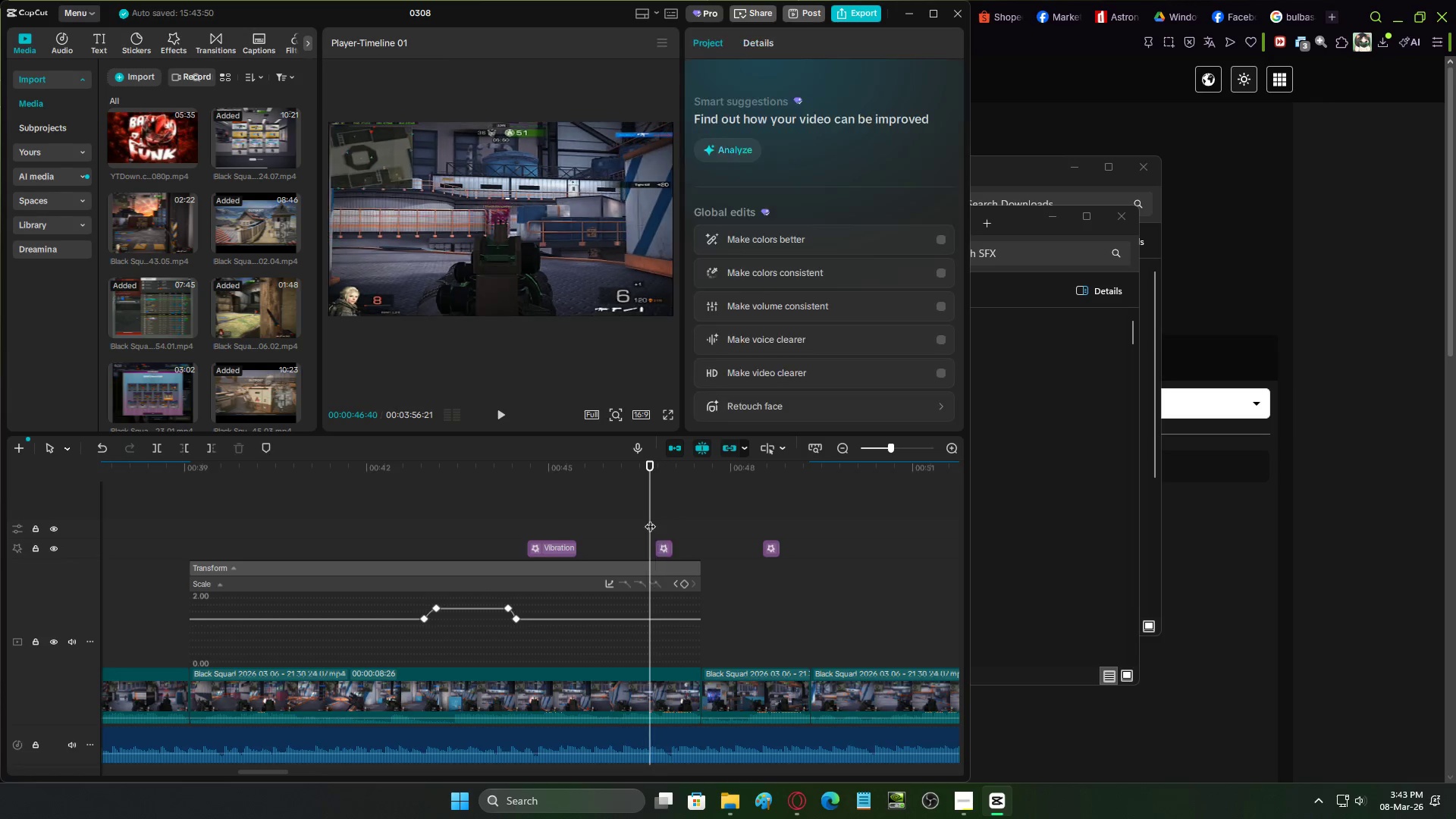 
key(Space)
 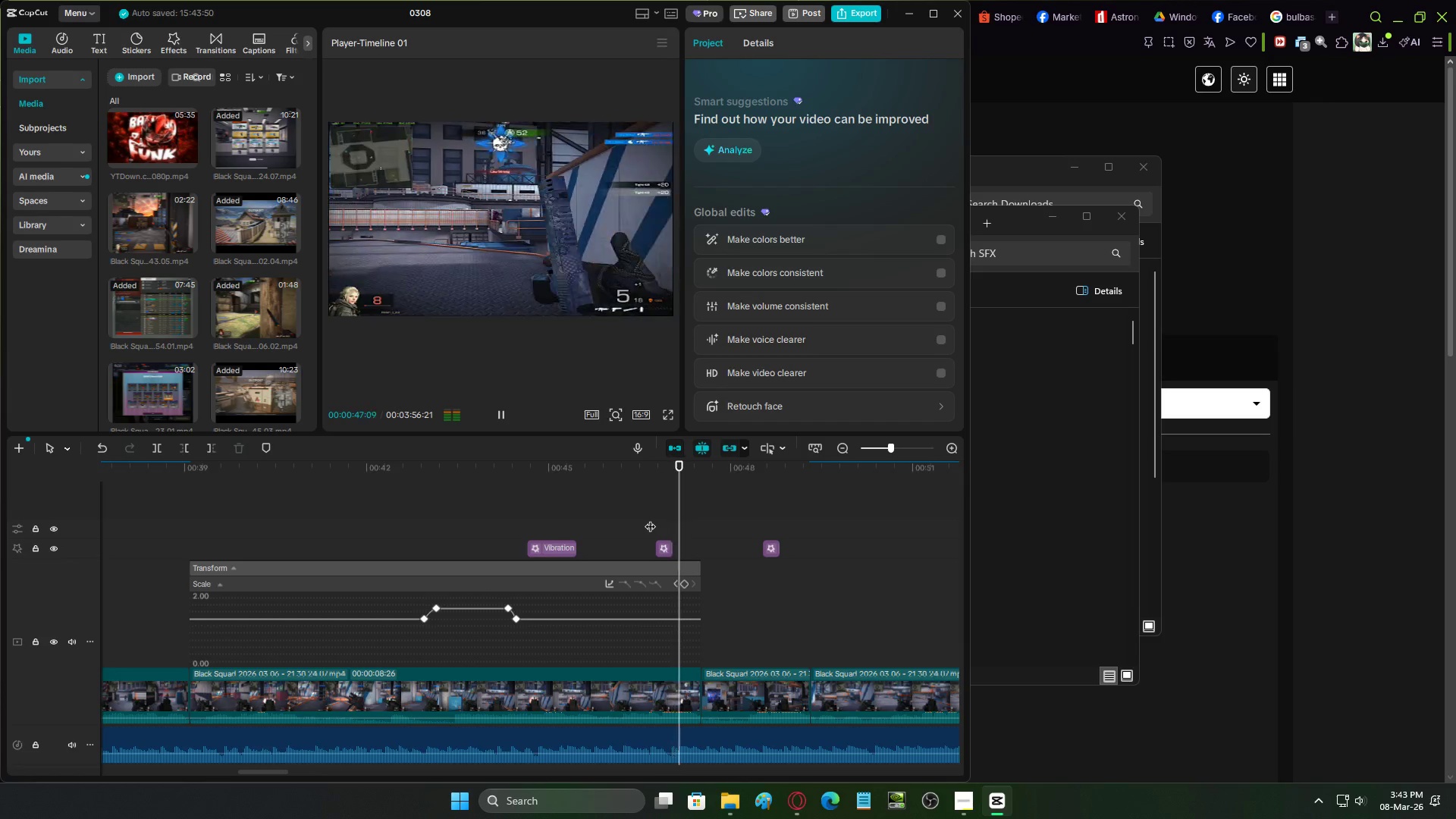 
left_click([650, 519])
 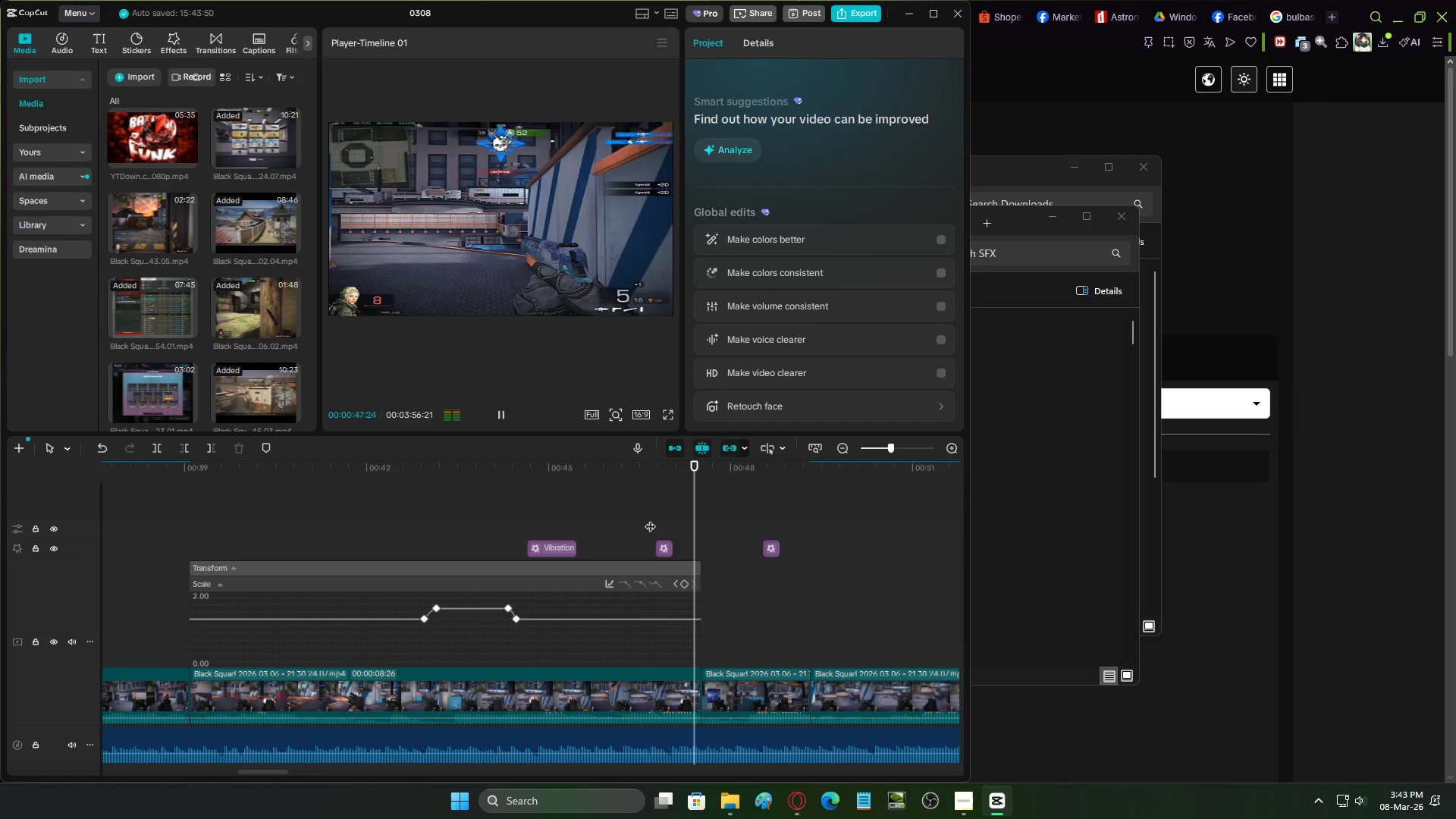 
key(Space)
 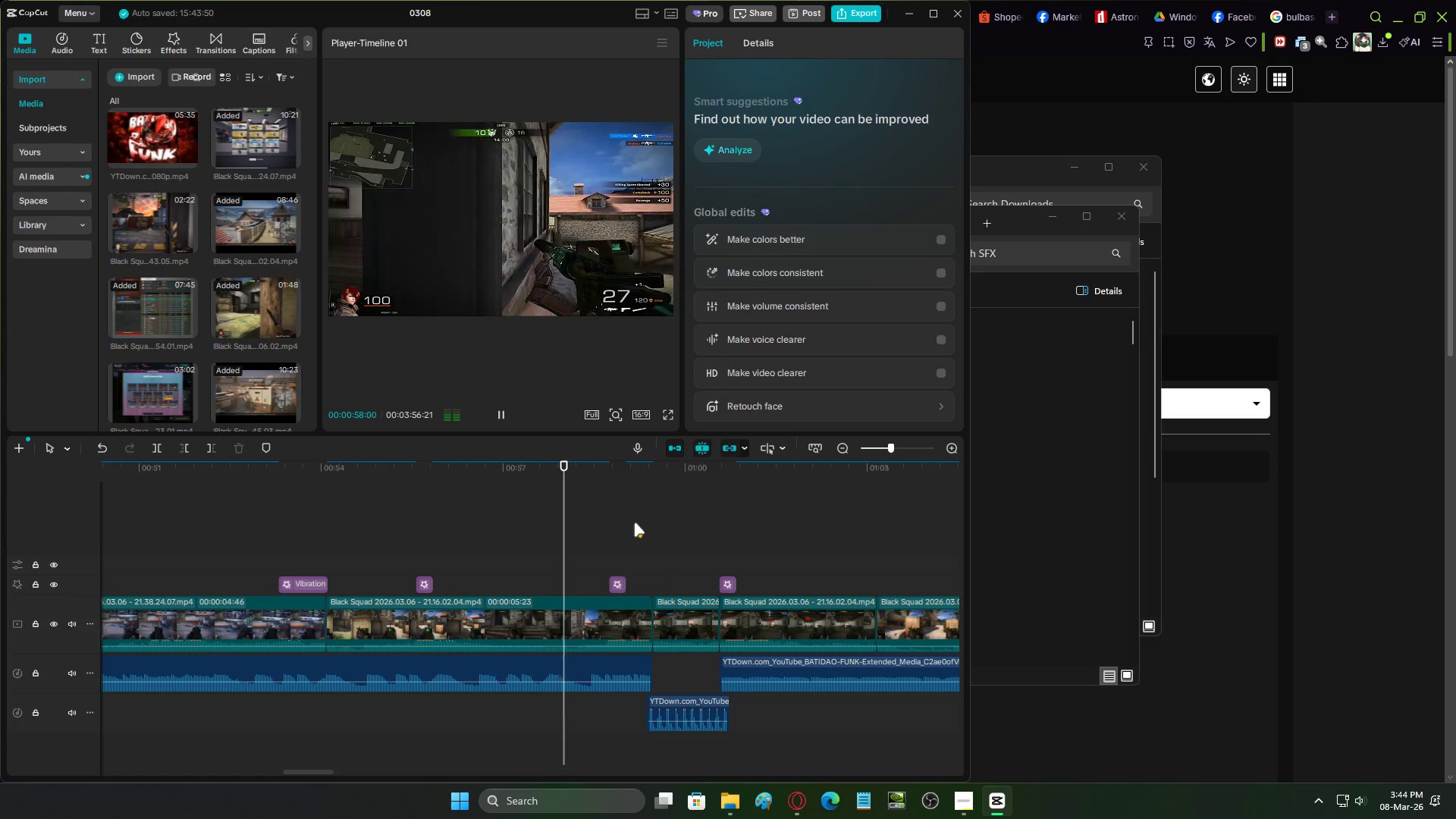 
wait(16.42)
 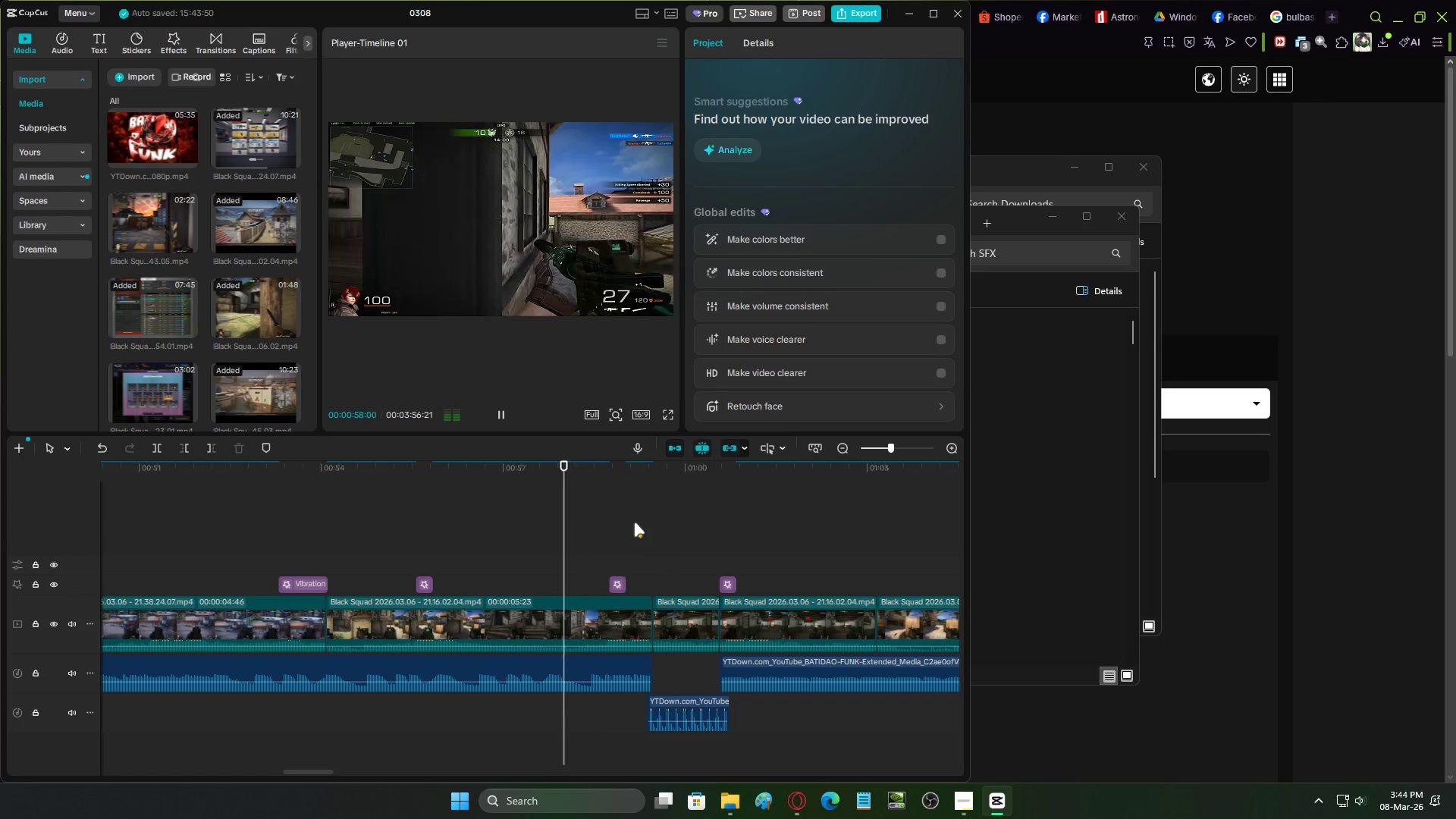 
key(Space)
 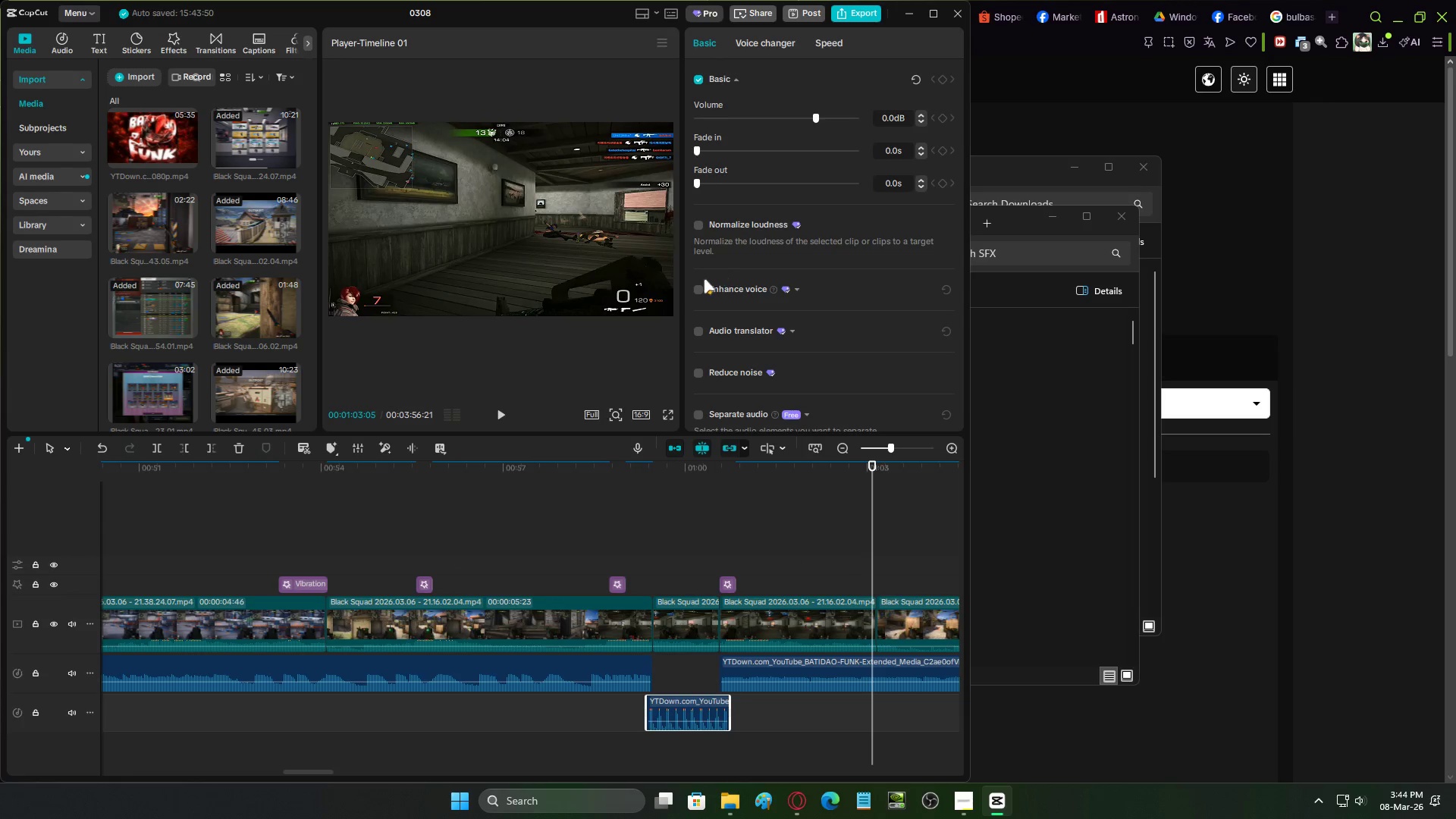 
left_click([695, 225])
 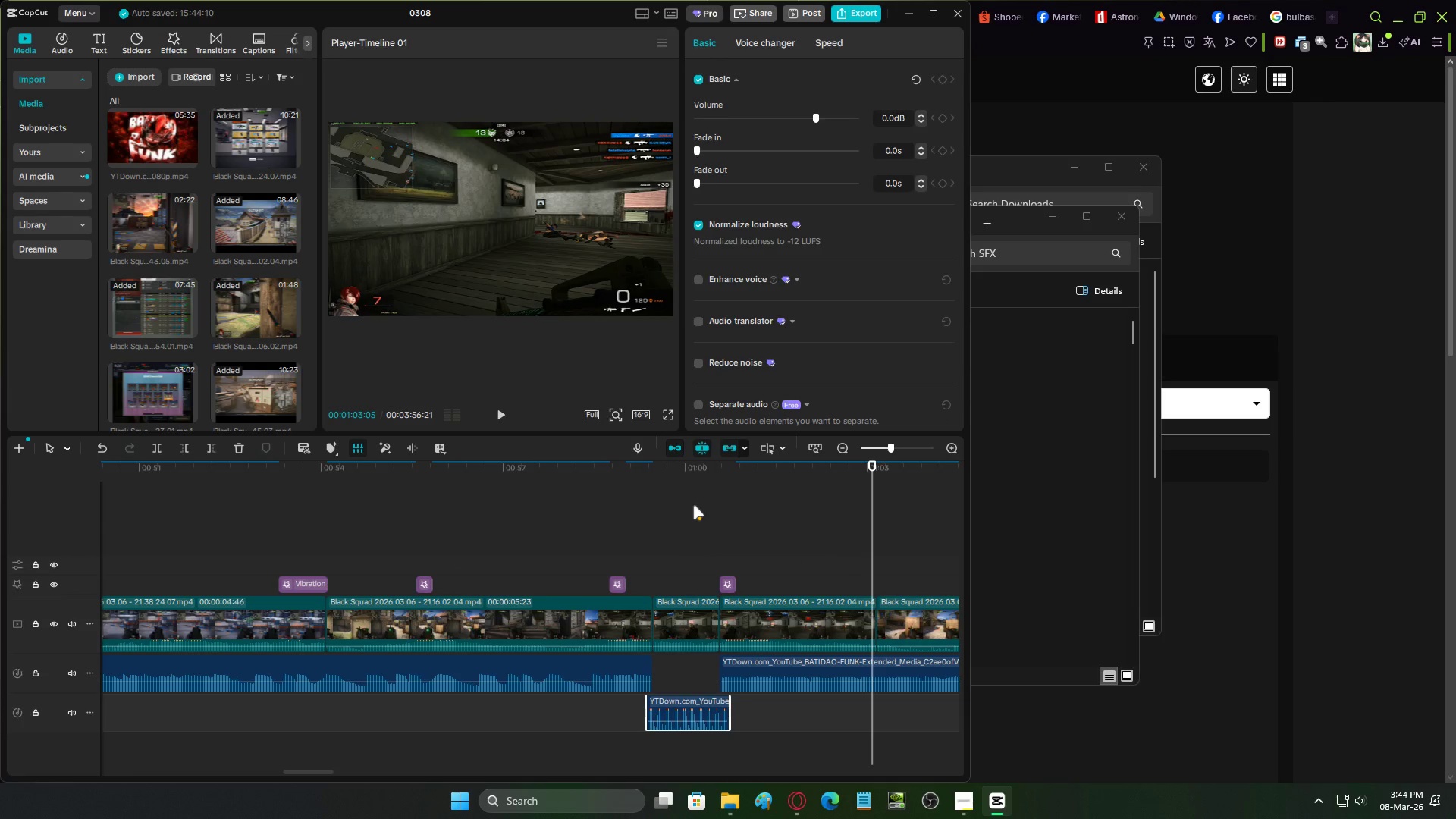 
left_click([699, 223])
 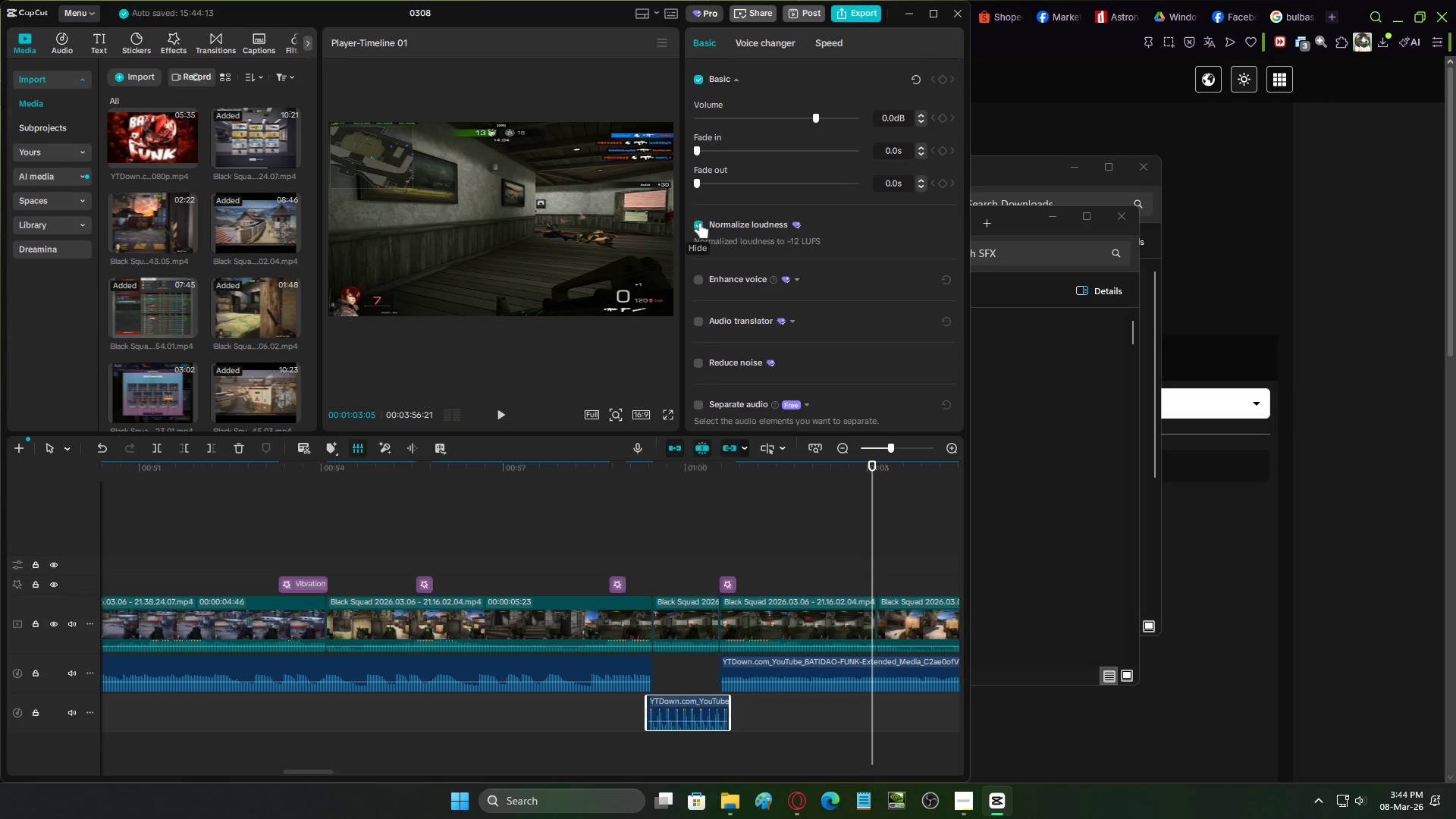 
double_click([699, 223])
 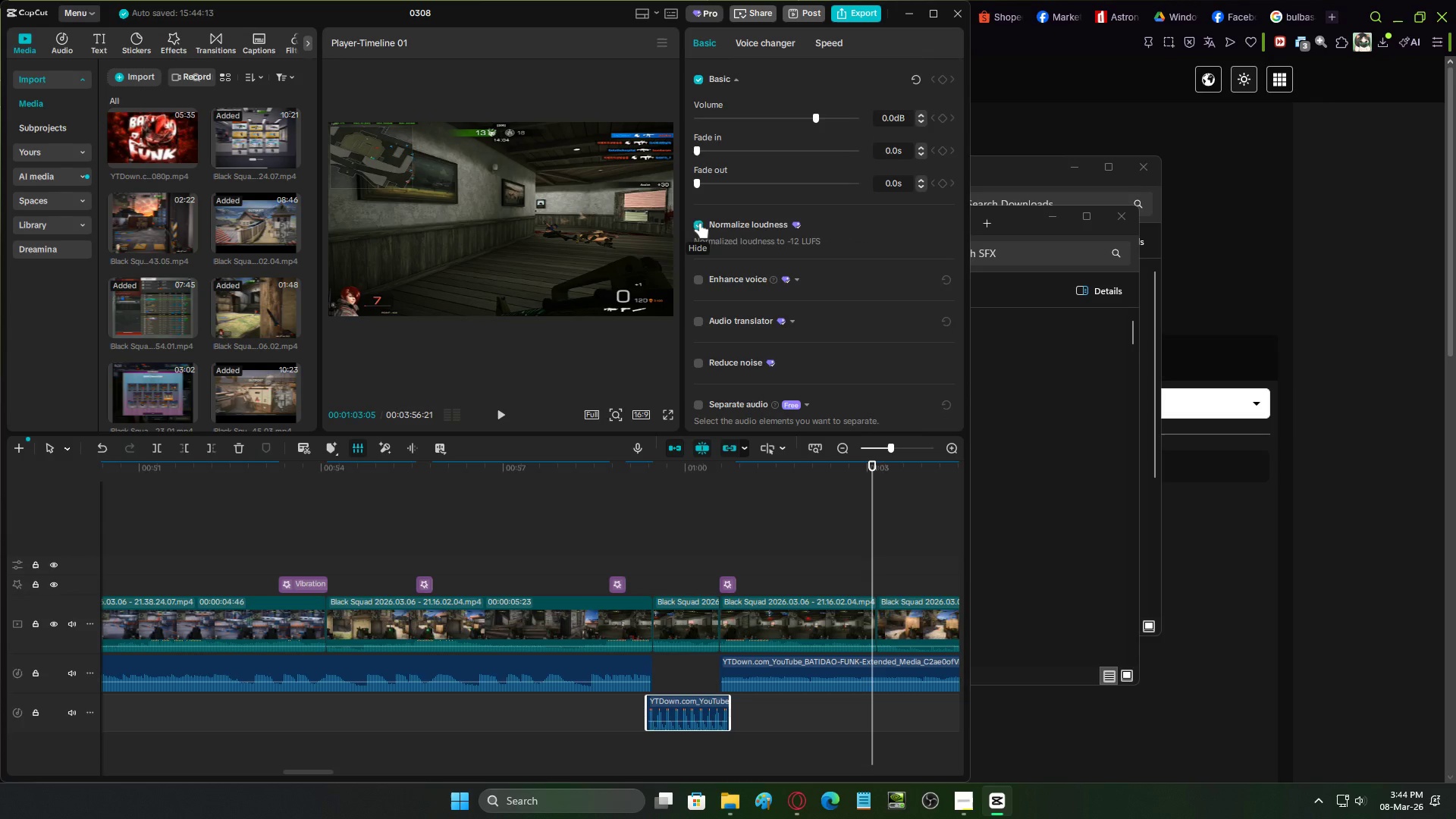 
left_click([699, 223])
 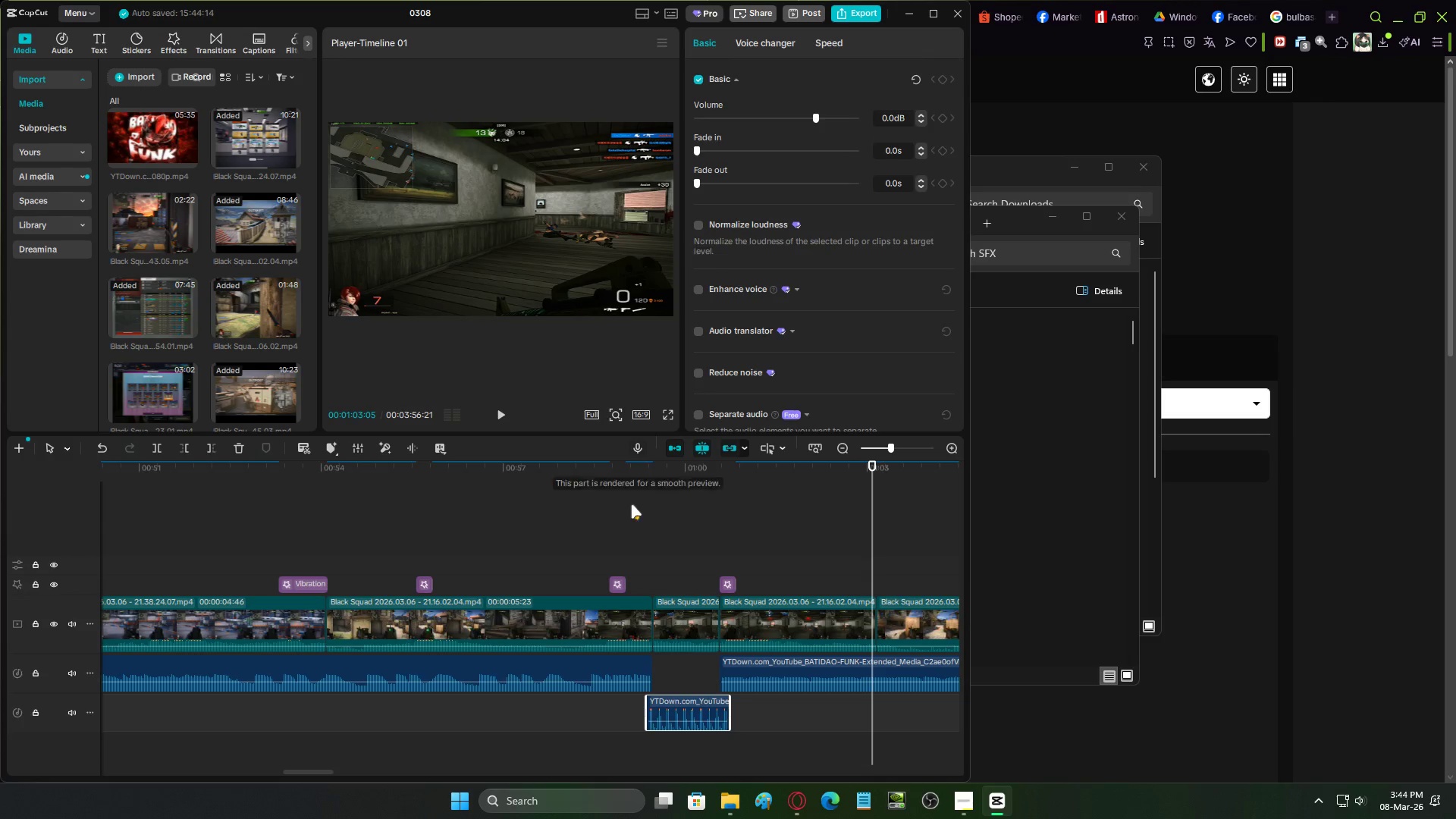 
left_click([628, 512])
 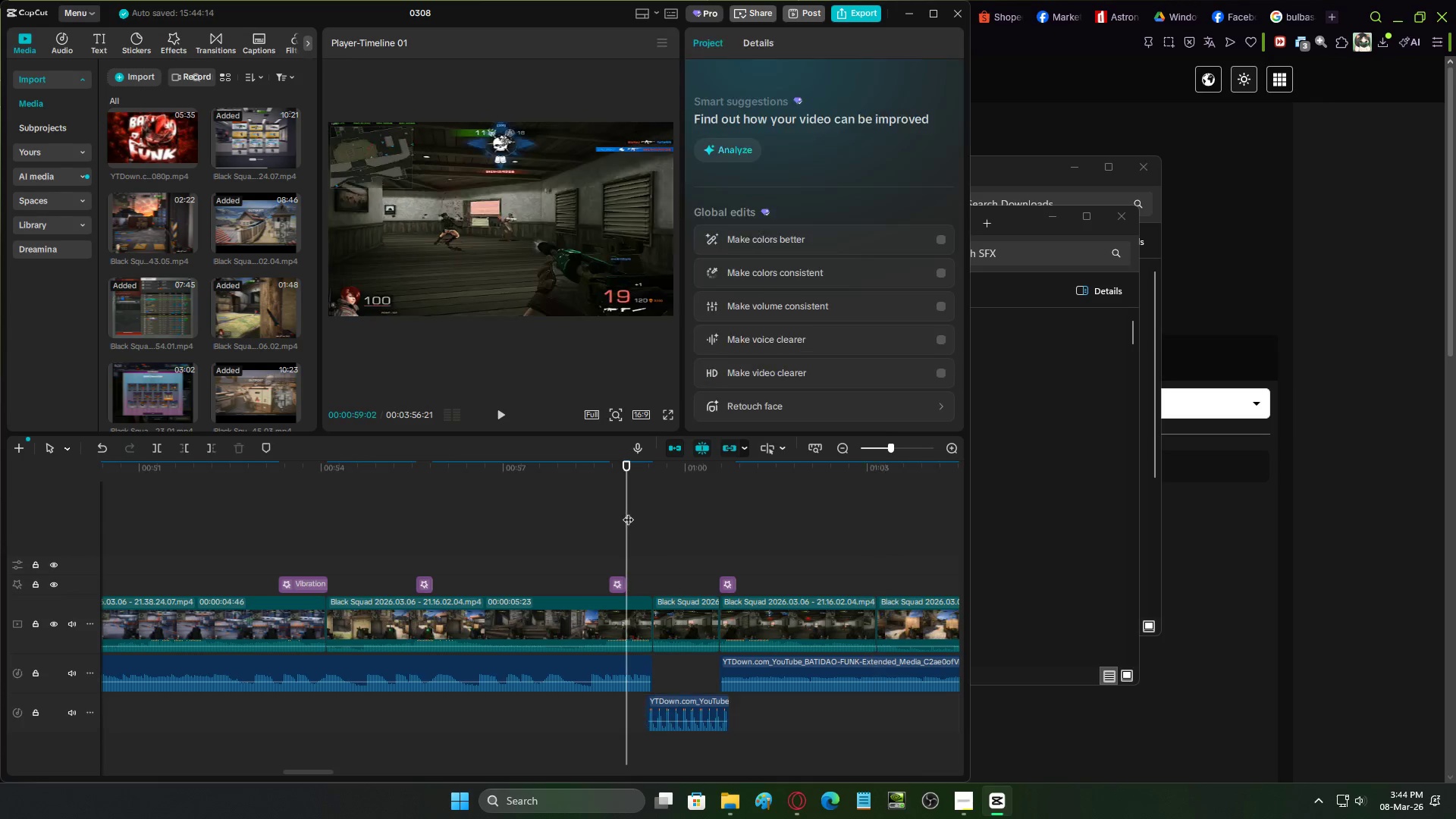 
key(Space)
 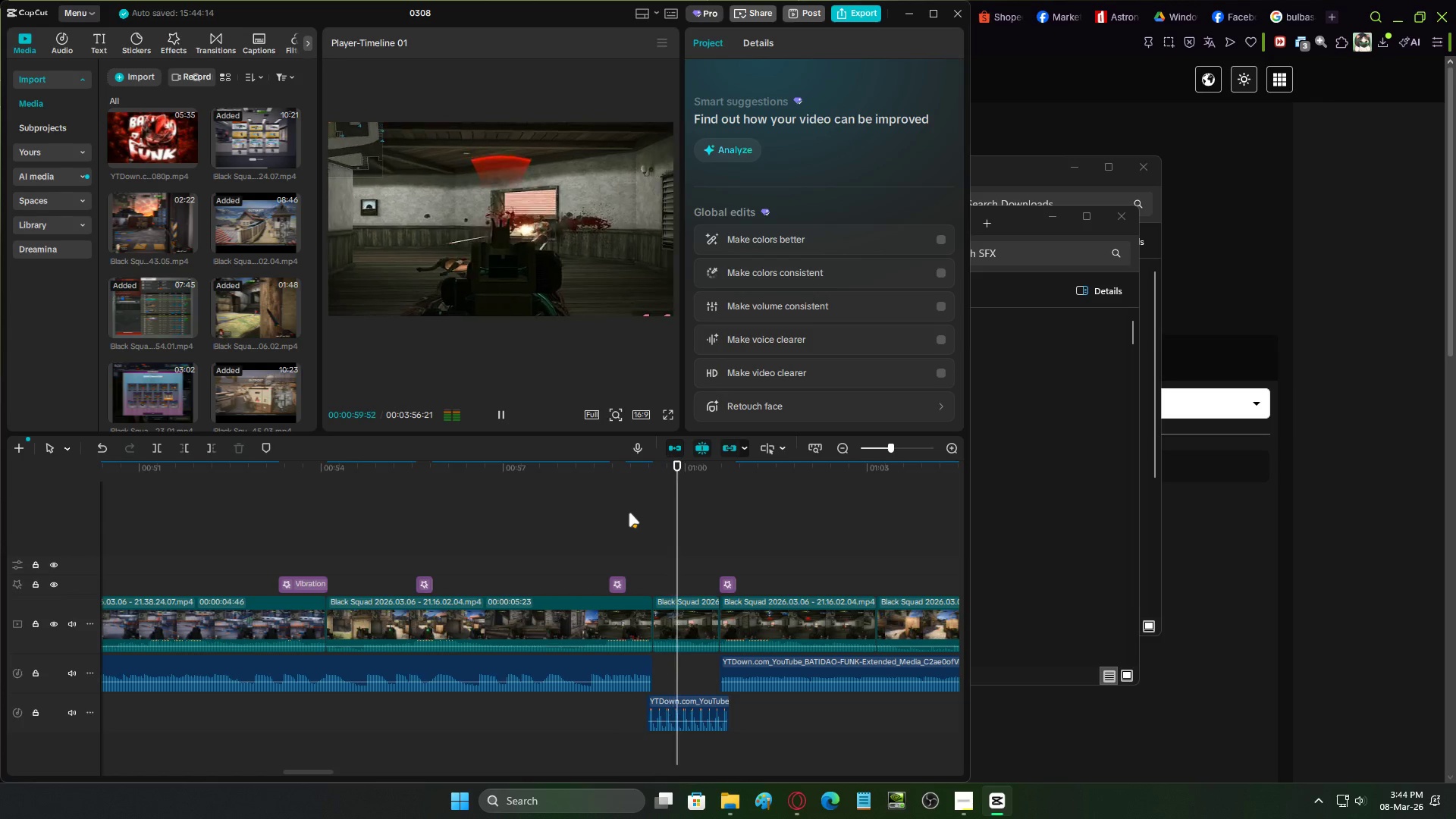 
key(Space)
 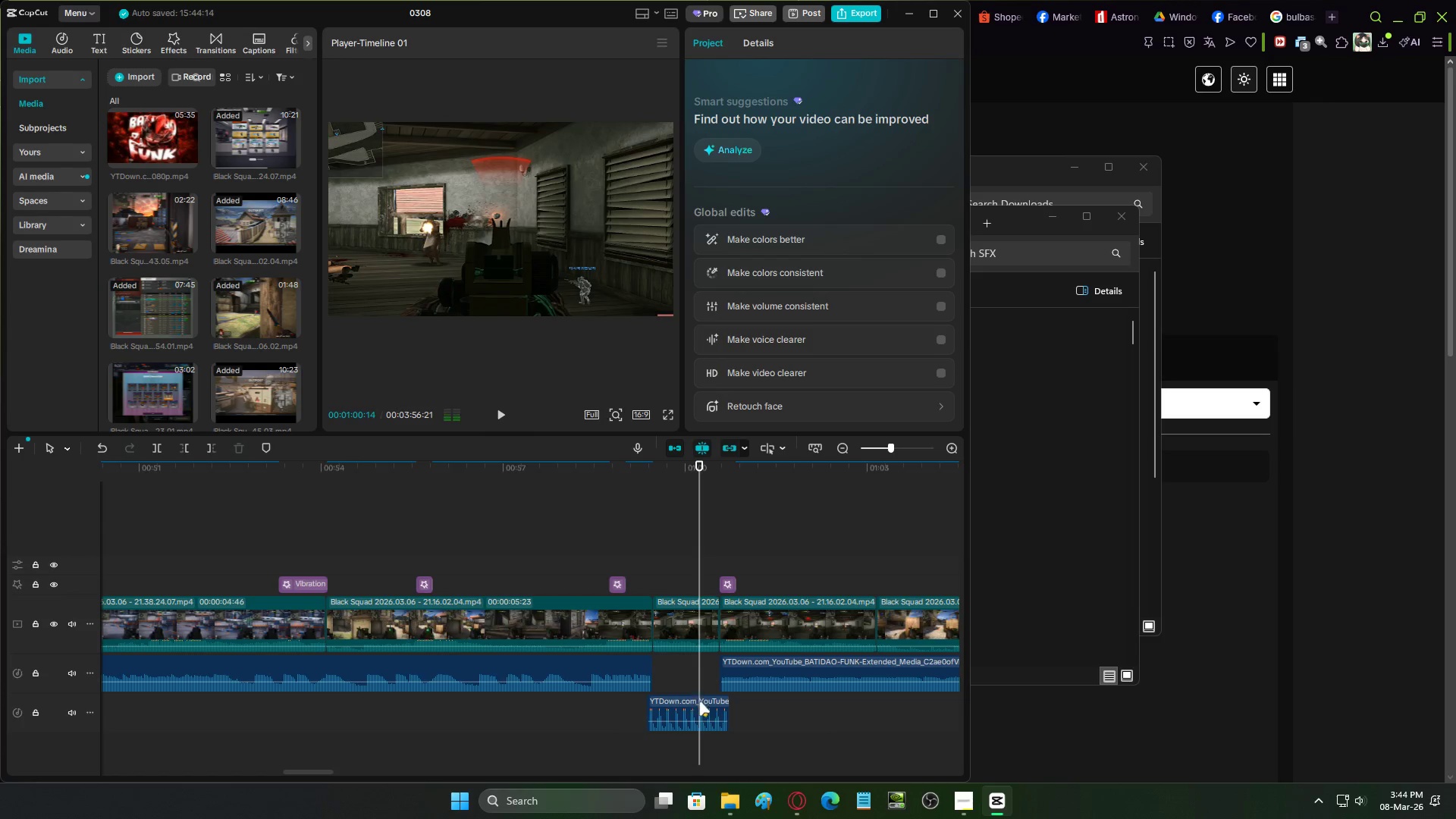 
left_click([701, 704])
 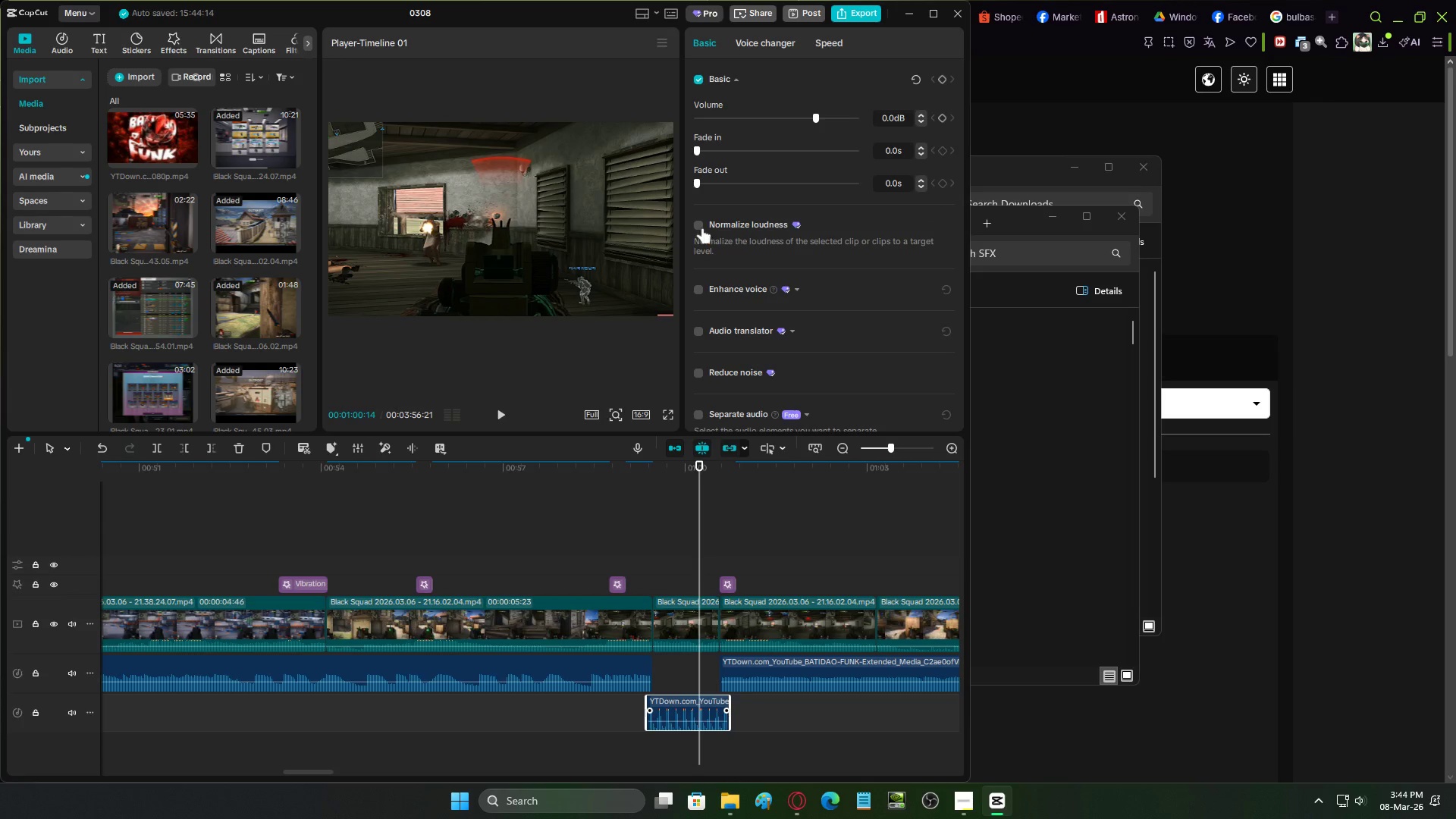 
double_click([698, 224])
 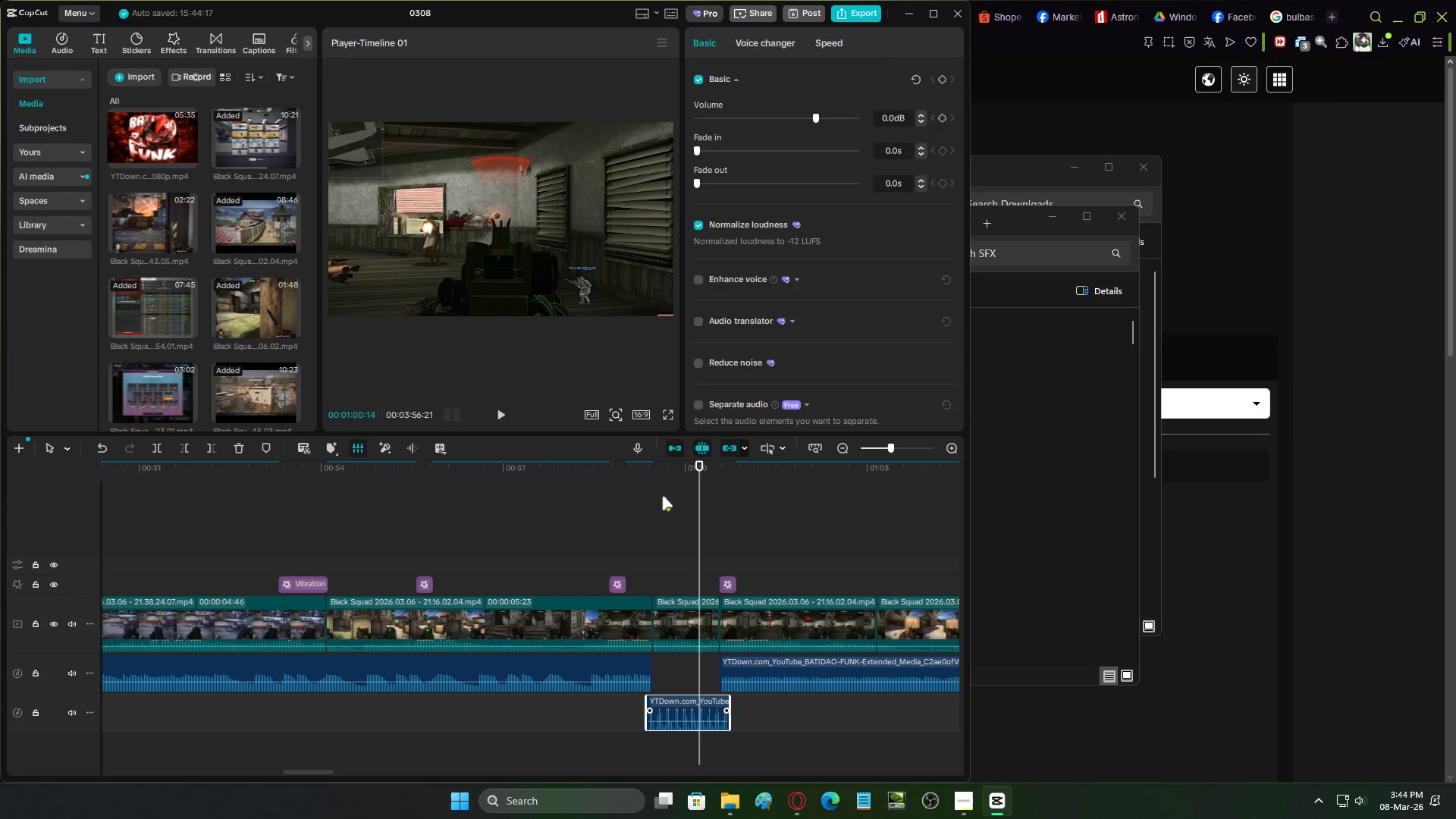 
left_click([655, 511])
 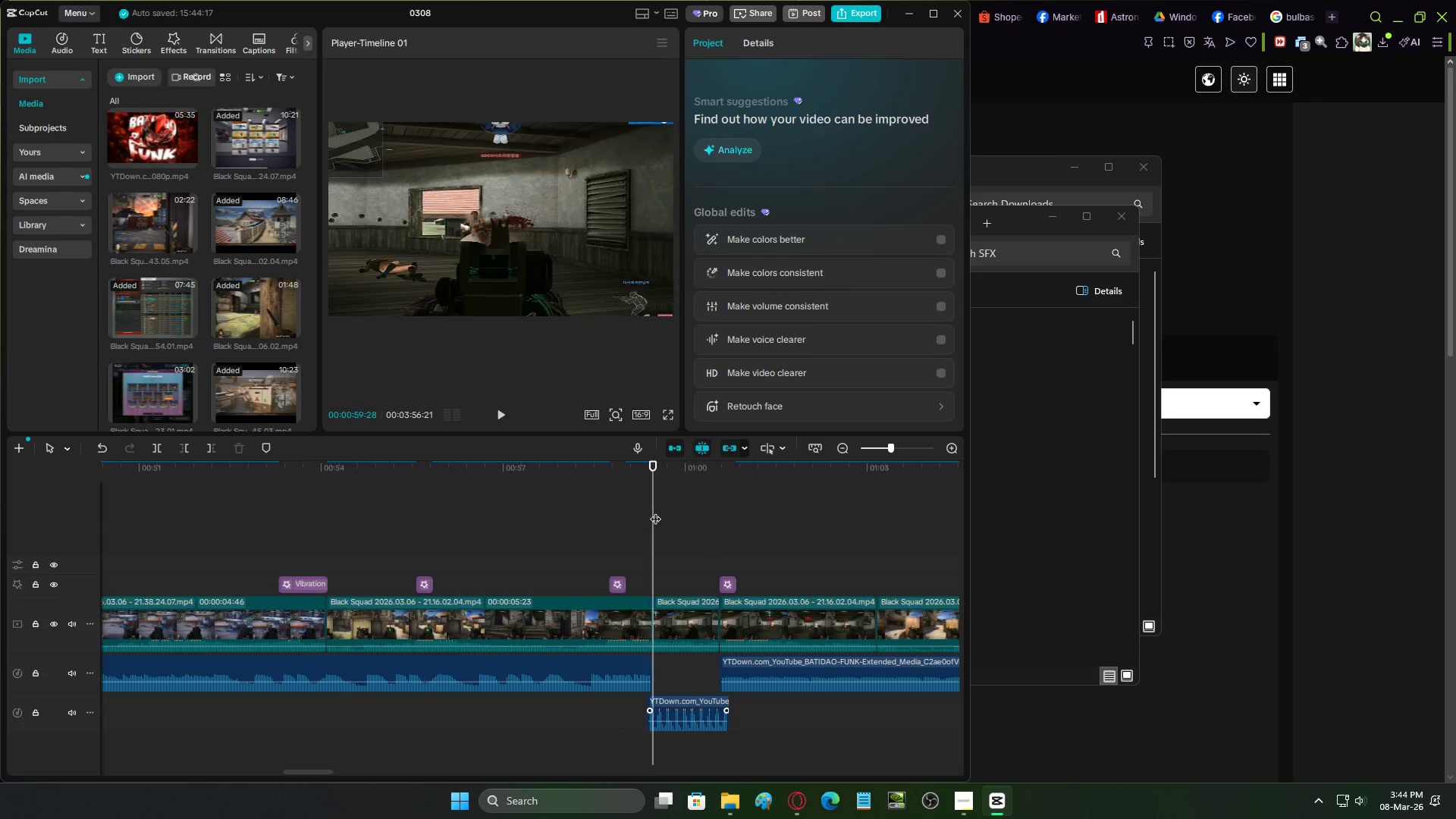 
key(Space)
 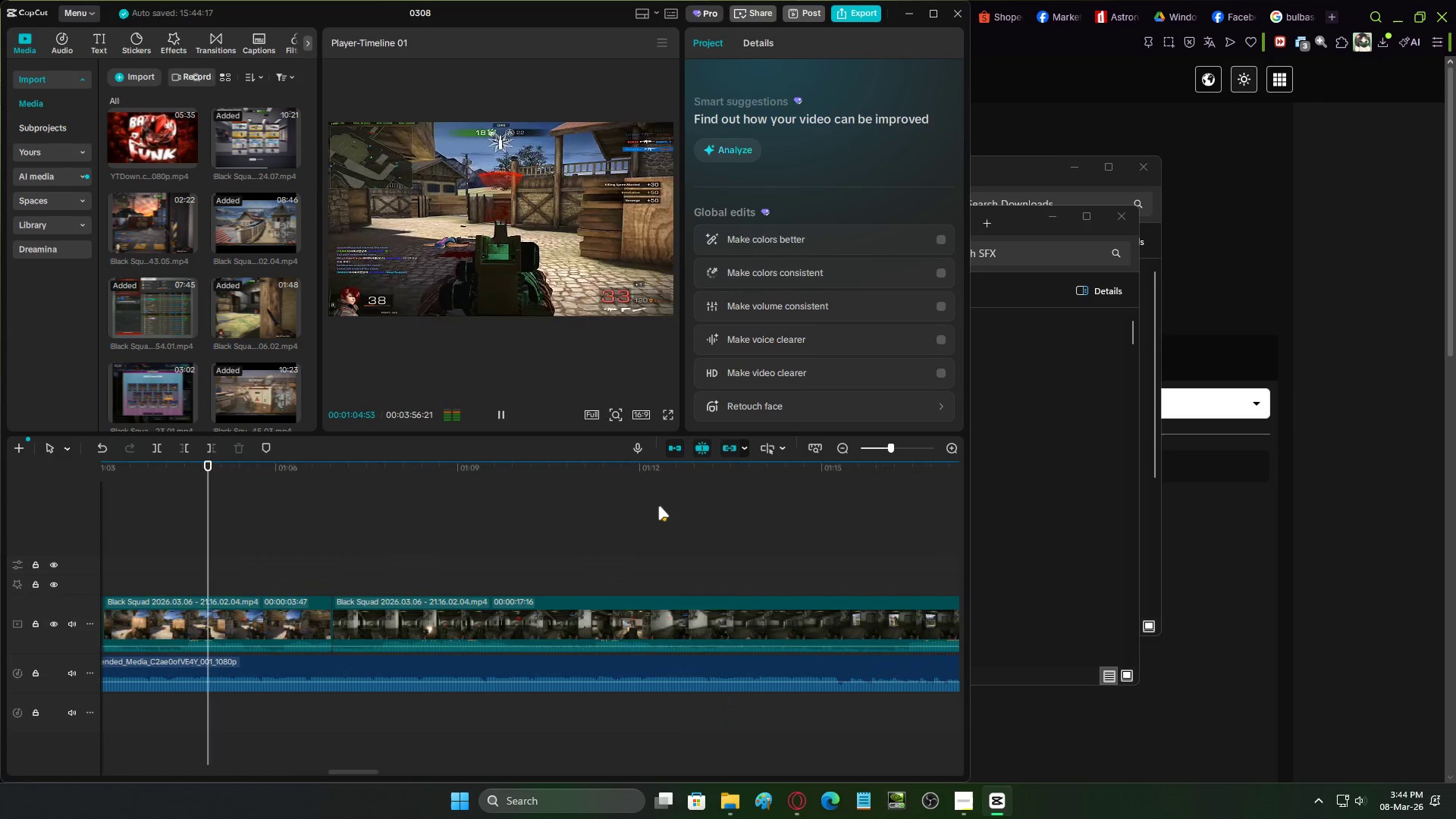 
wait(10.48)
 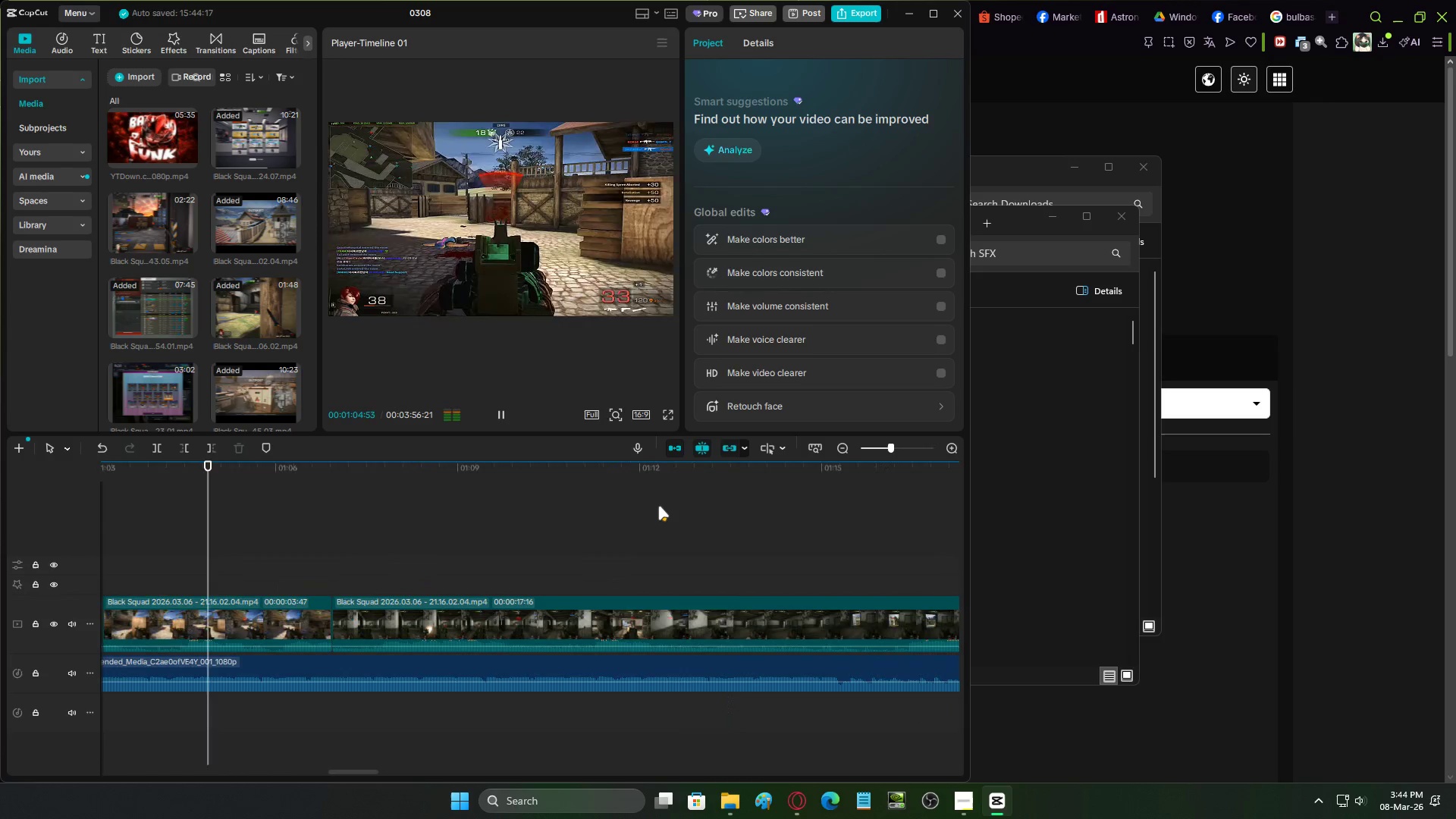 
key(Space)
 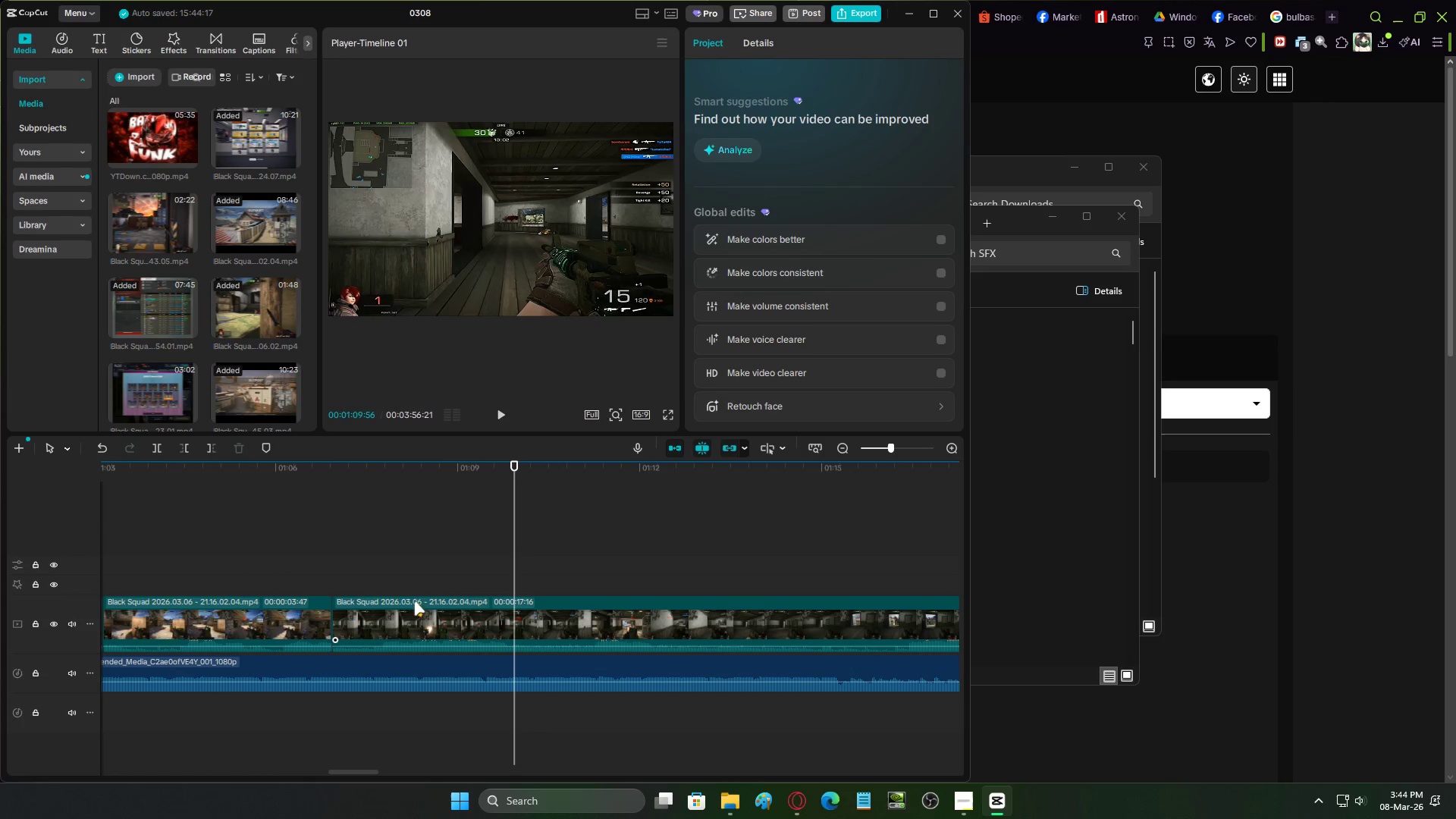 
key(Space)
 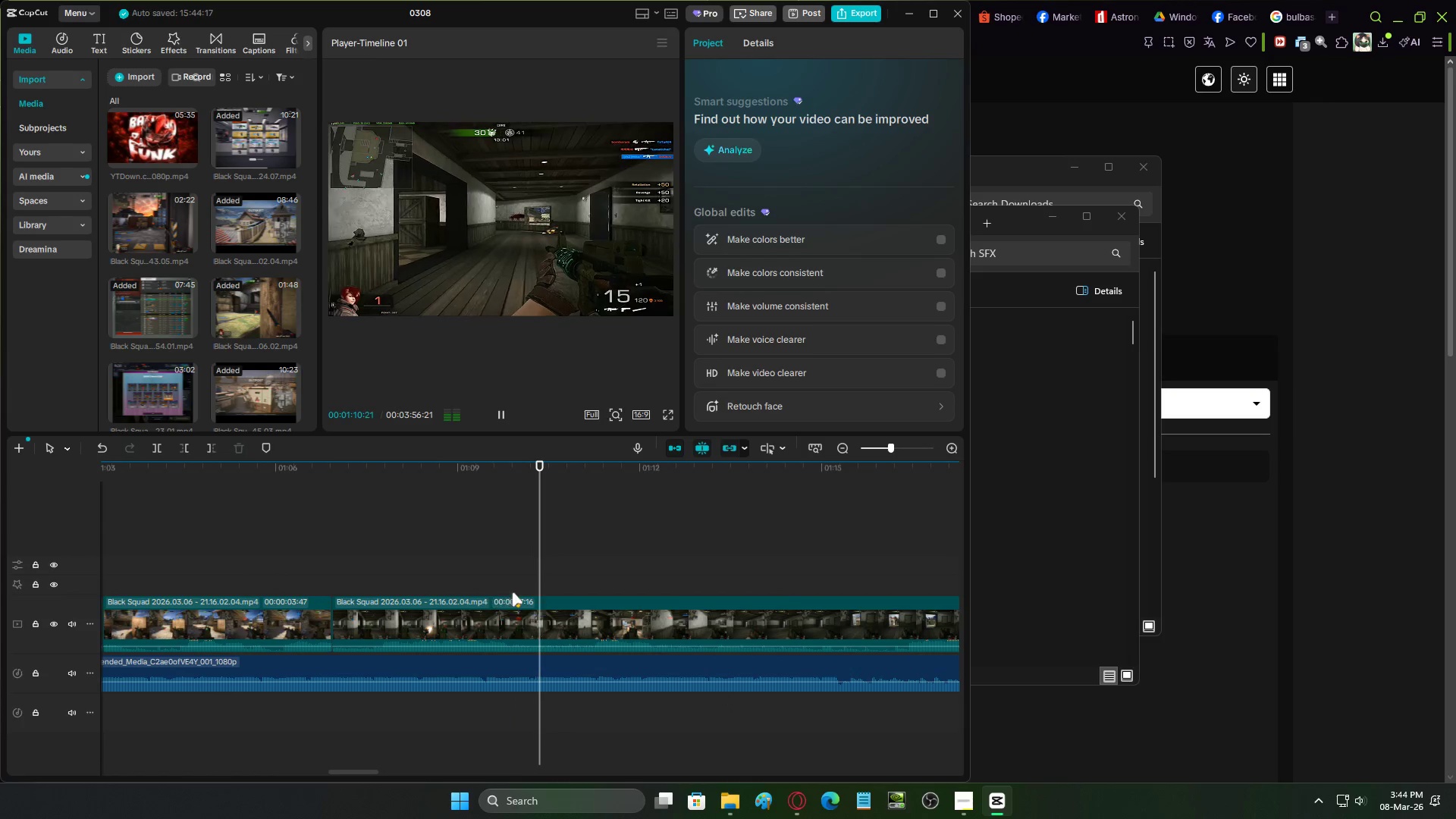 
key(Space)
 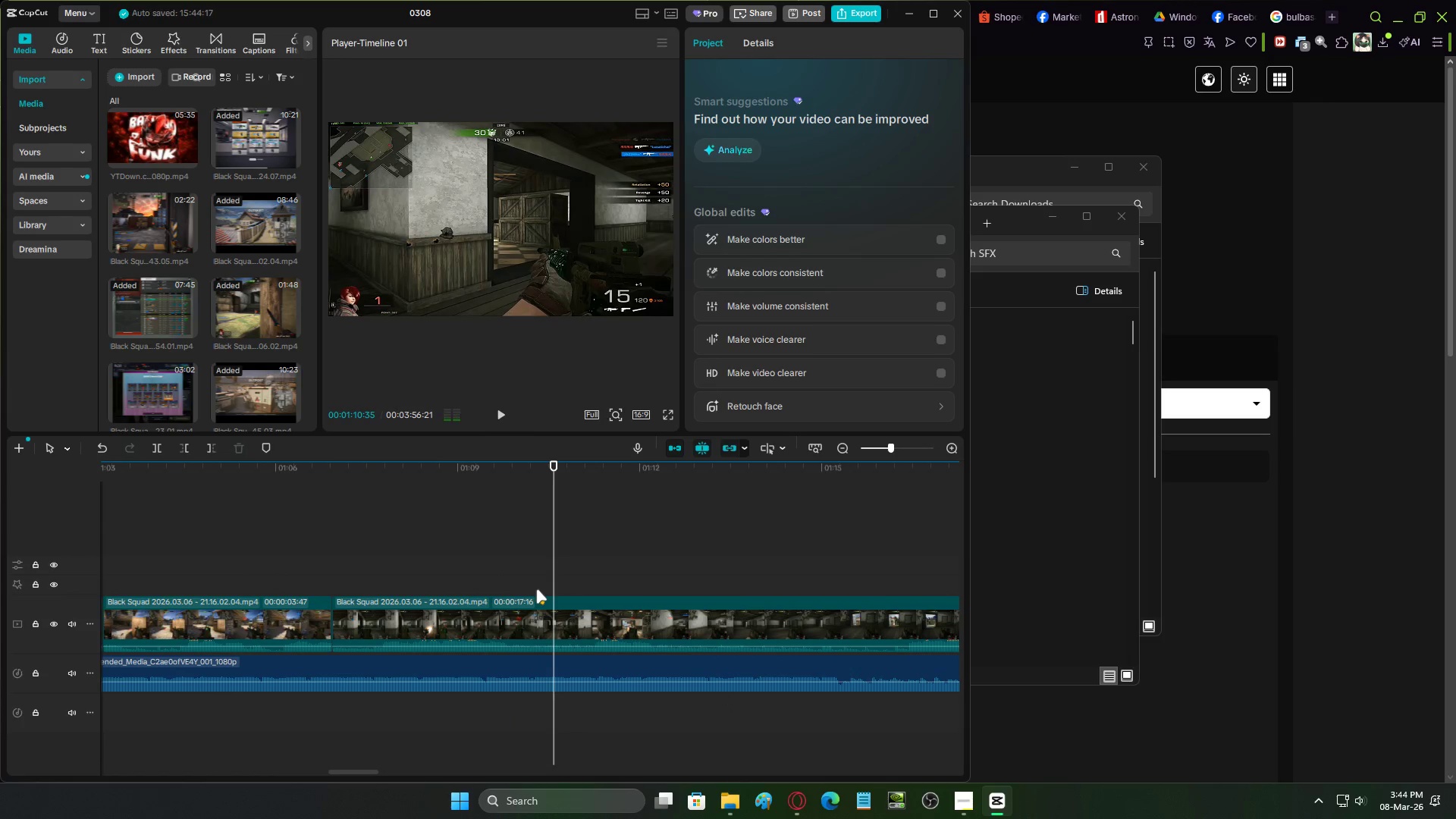 
key(Space)
 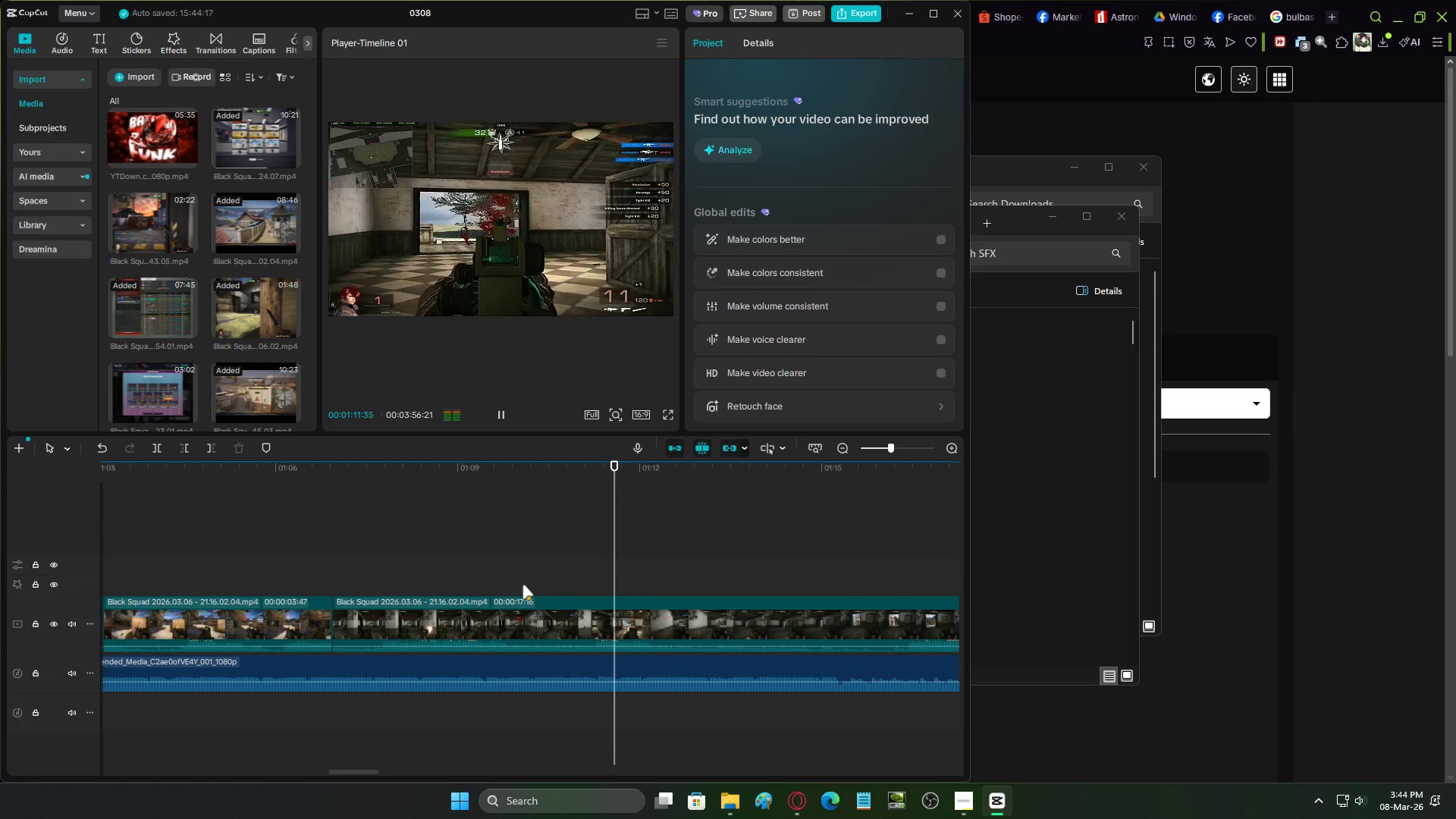 
key(Space)
 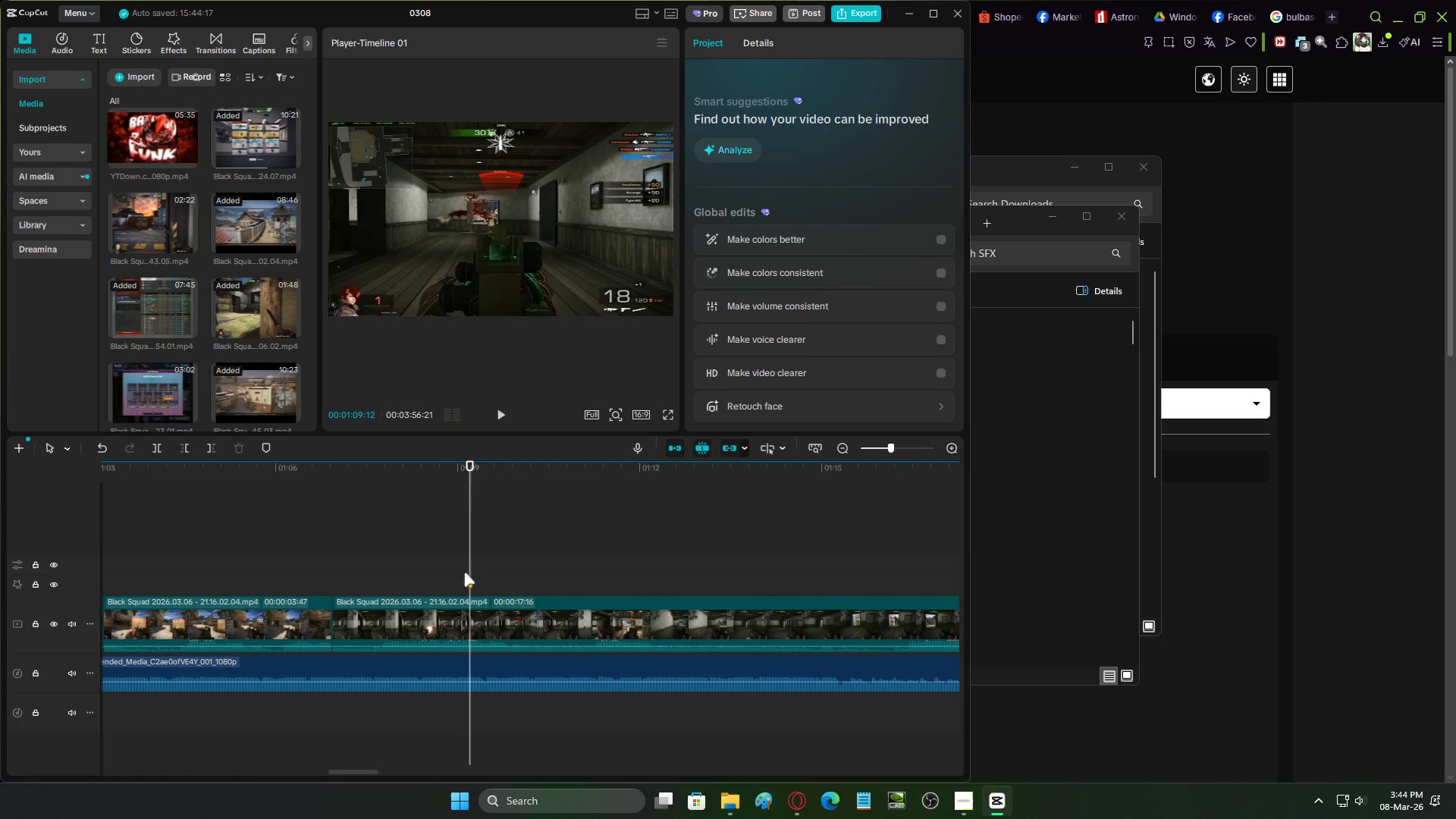 
double_click([439, 572])
 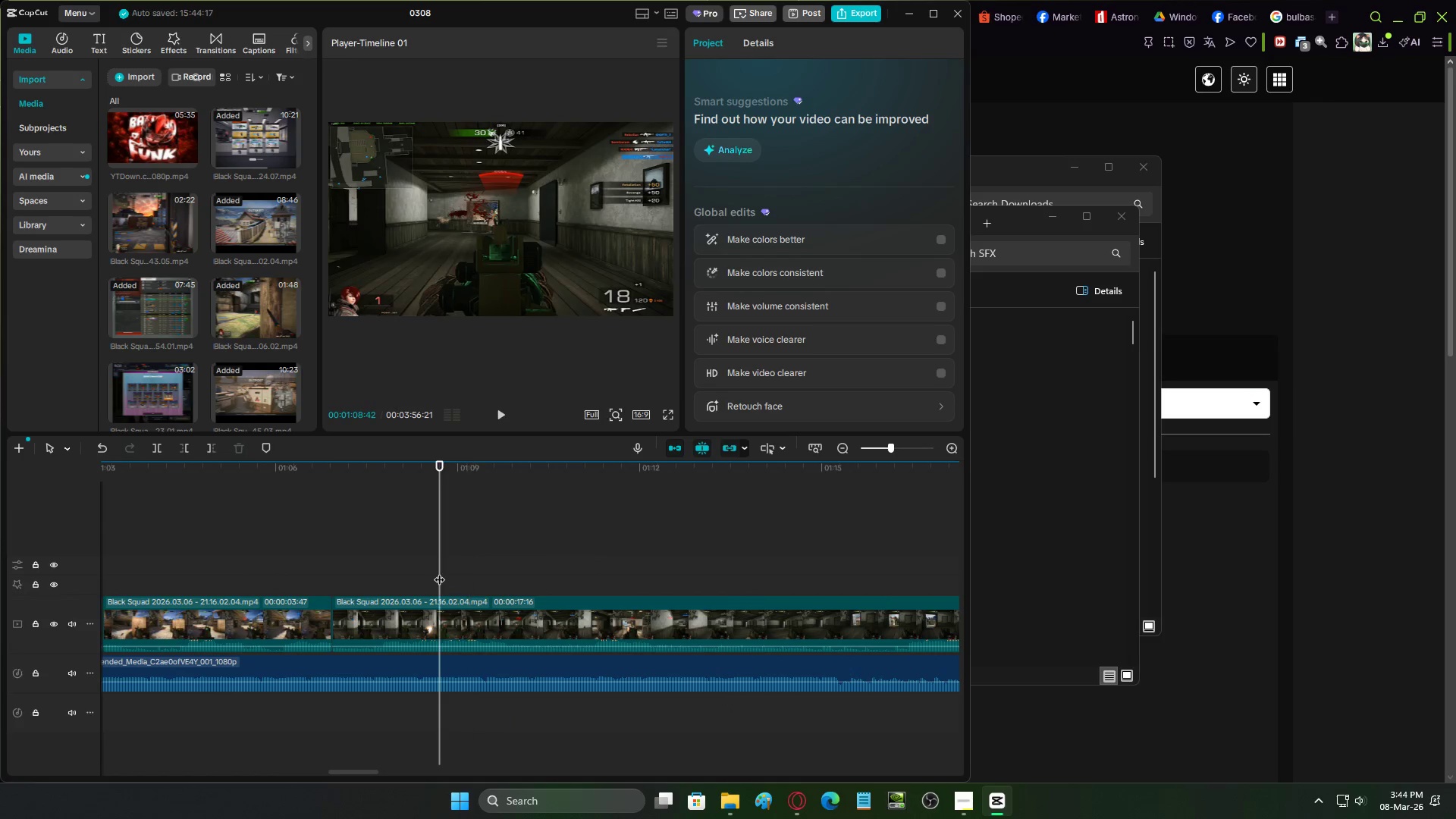 
key(Space)
 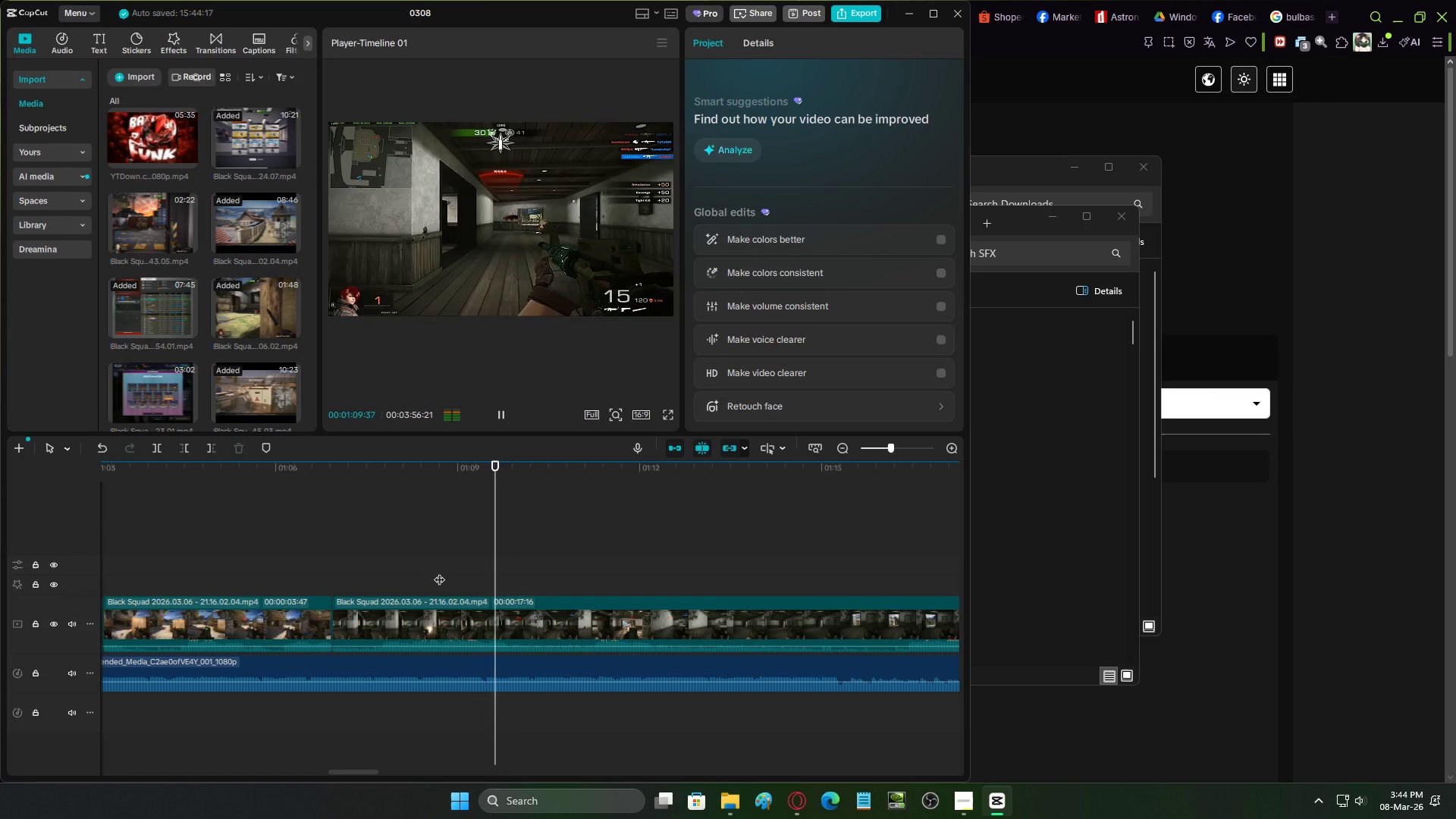 
key(Space)
 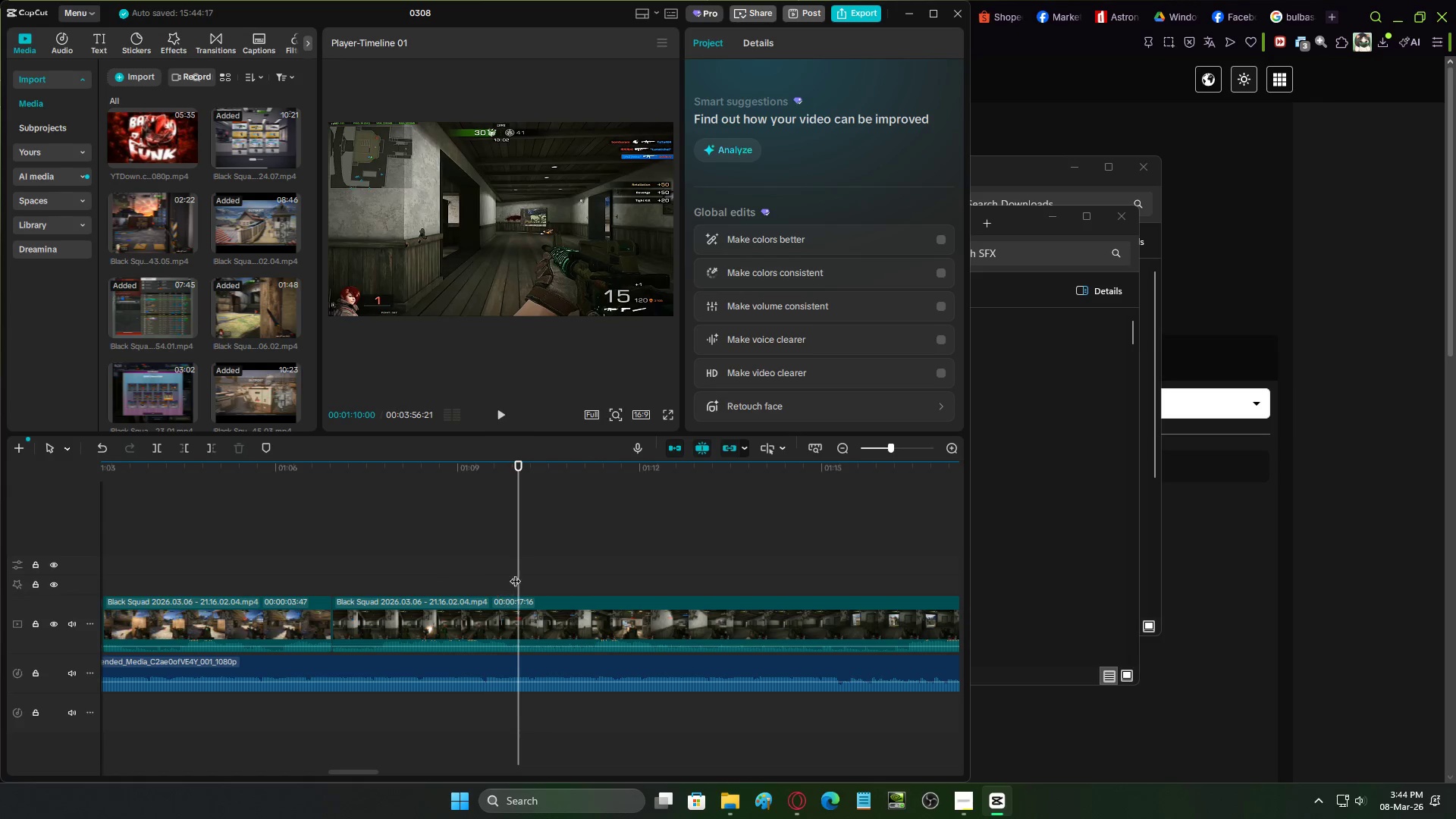 
left_click_drag(start_coordinate=[517, 572], to_coordinate=[509, 572])
 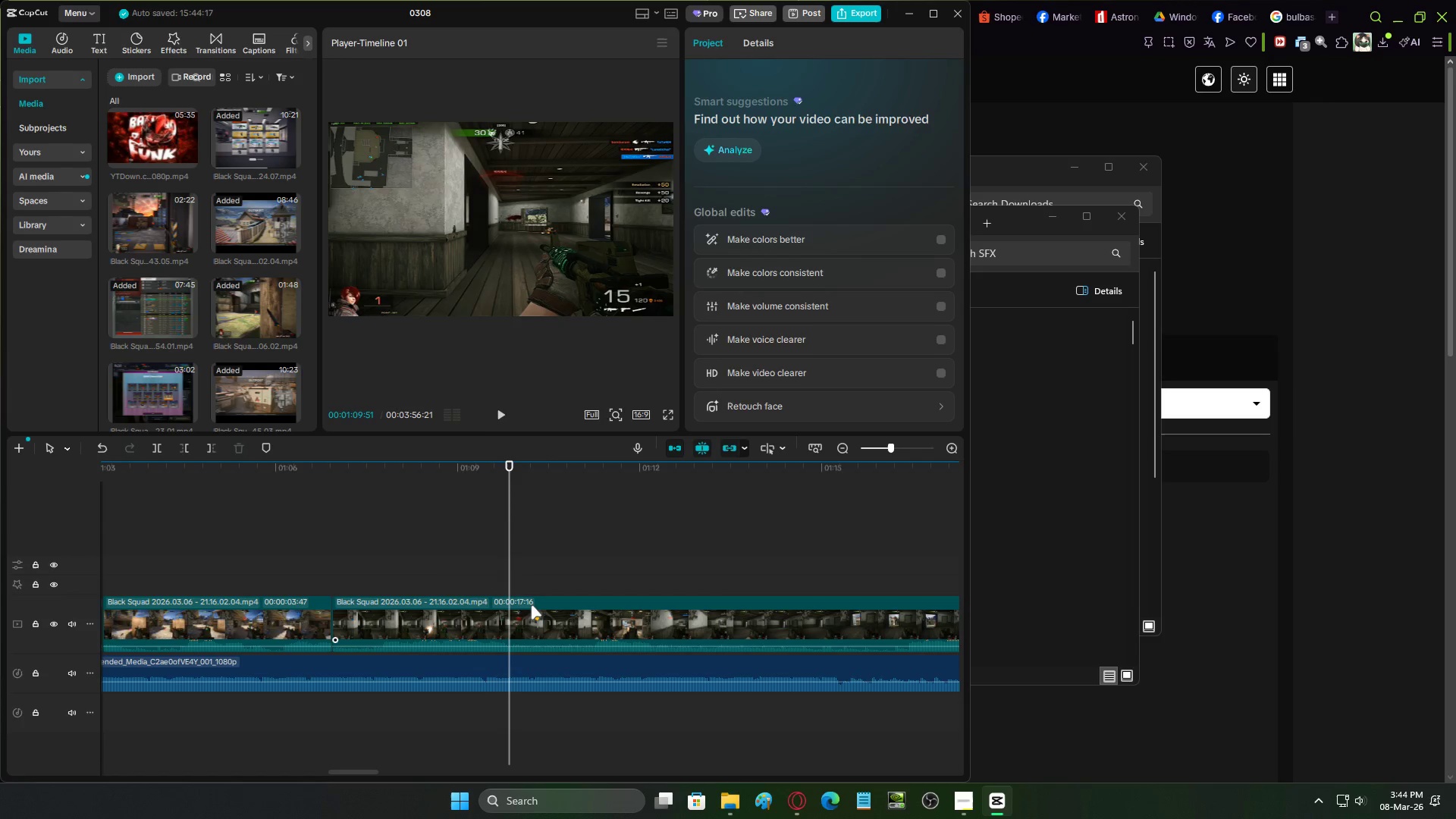 
left_click([531, 605])
 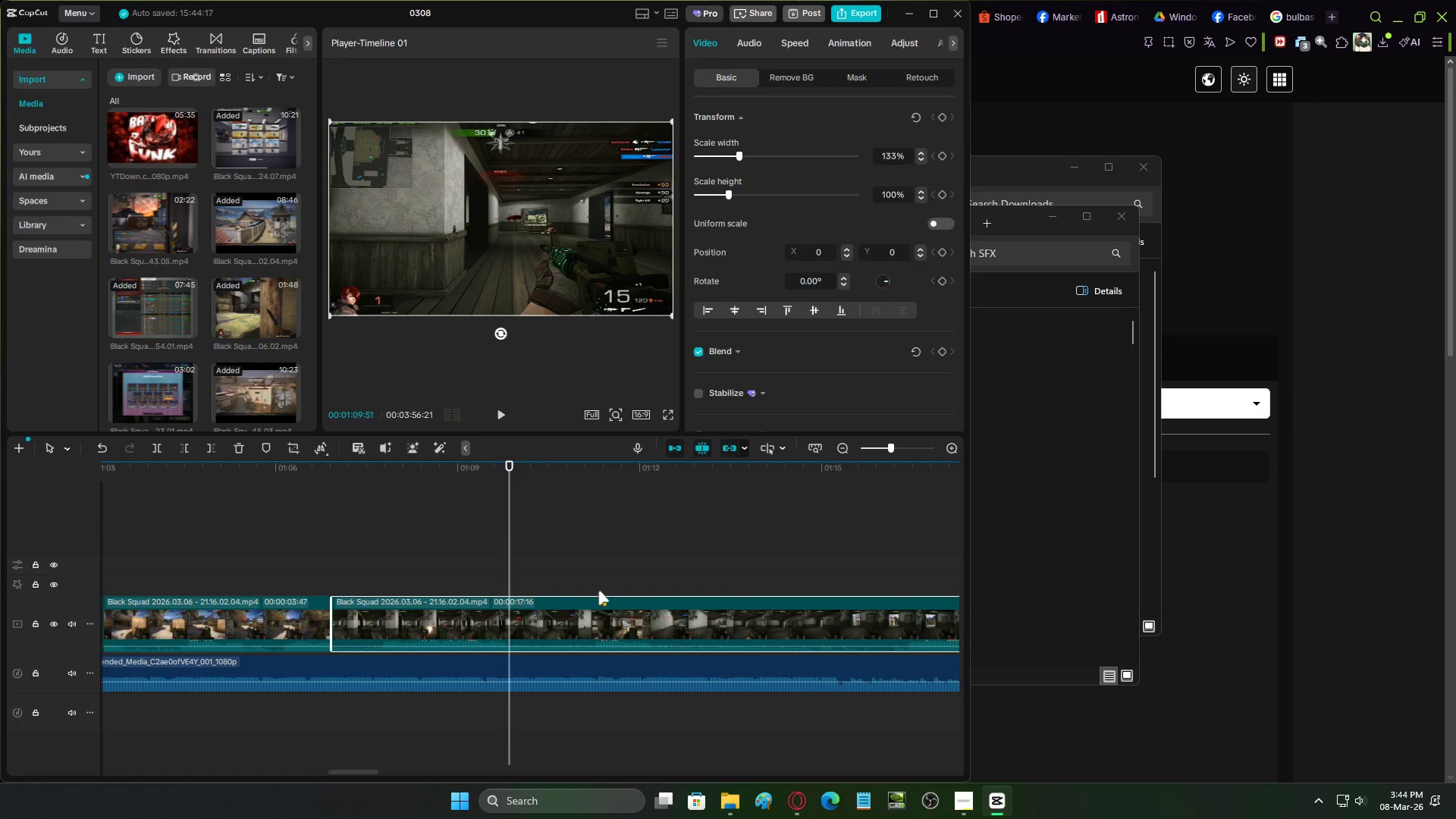 
key(Control+S)
 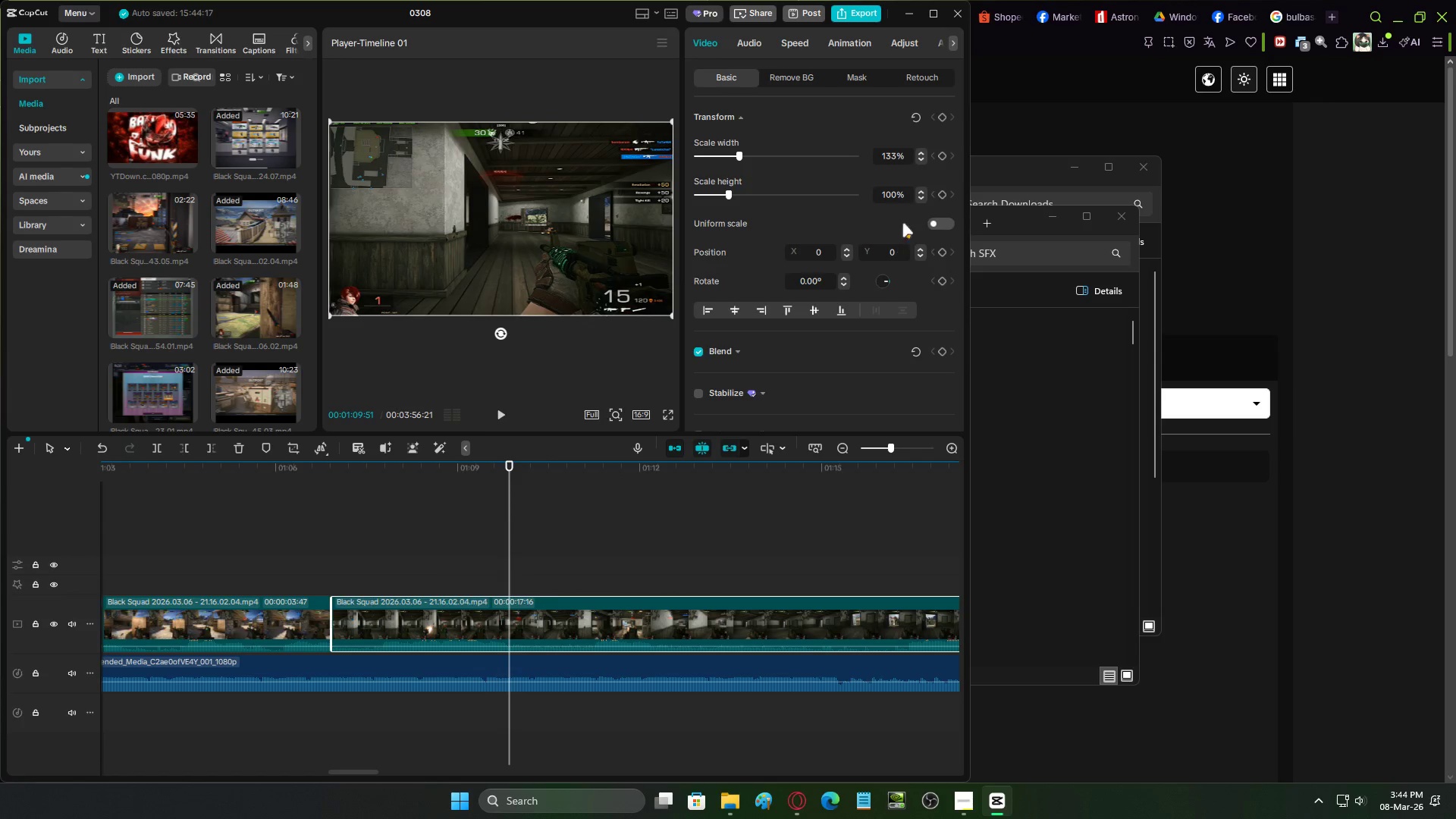 
left_click([932, 229])
 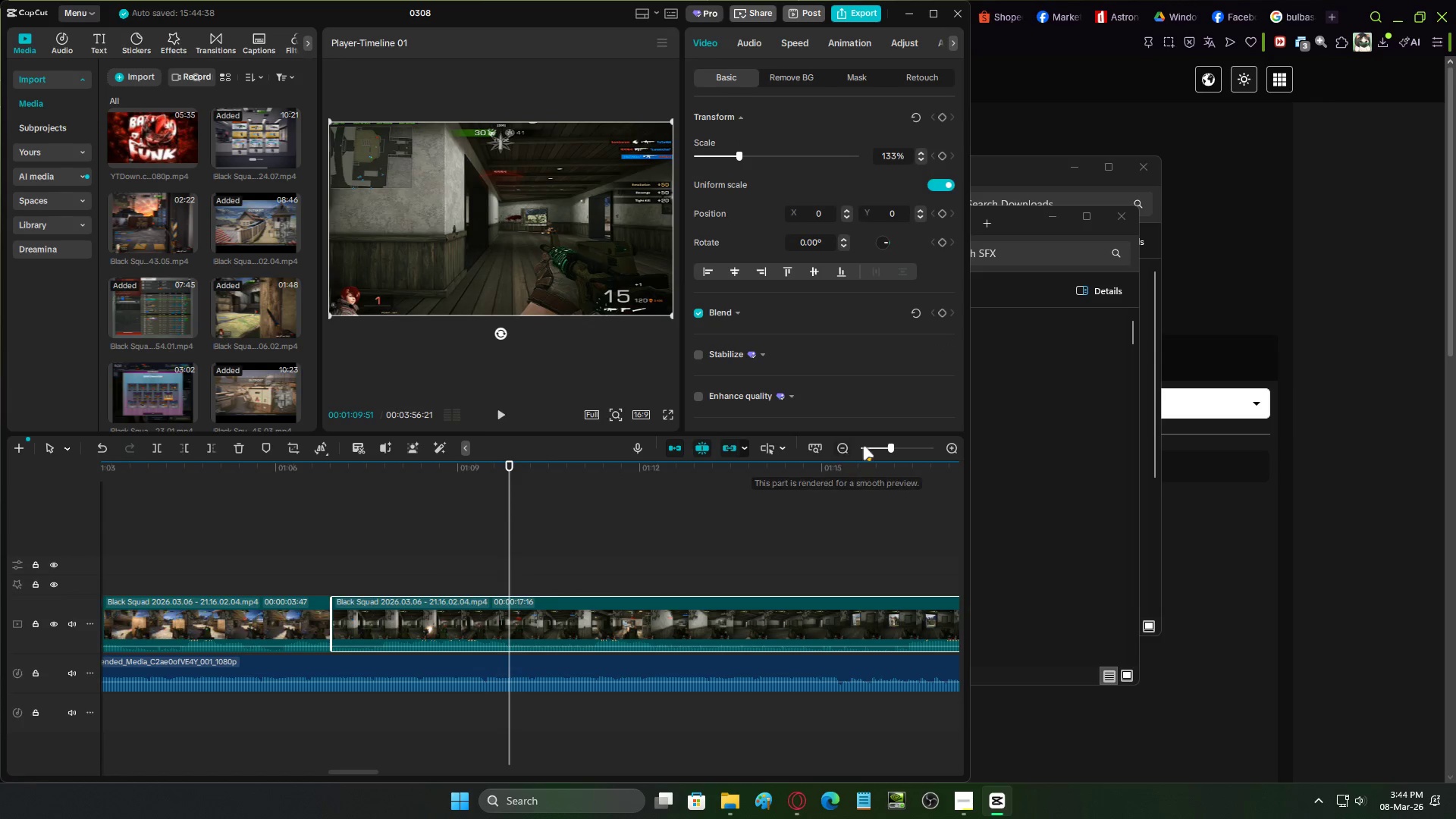 
left_click([846, 449])
 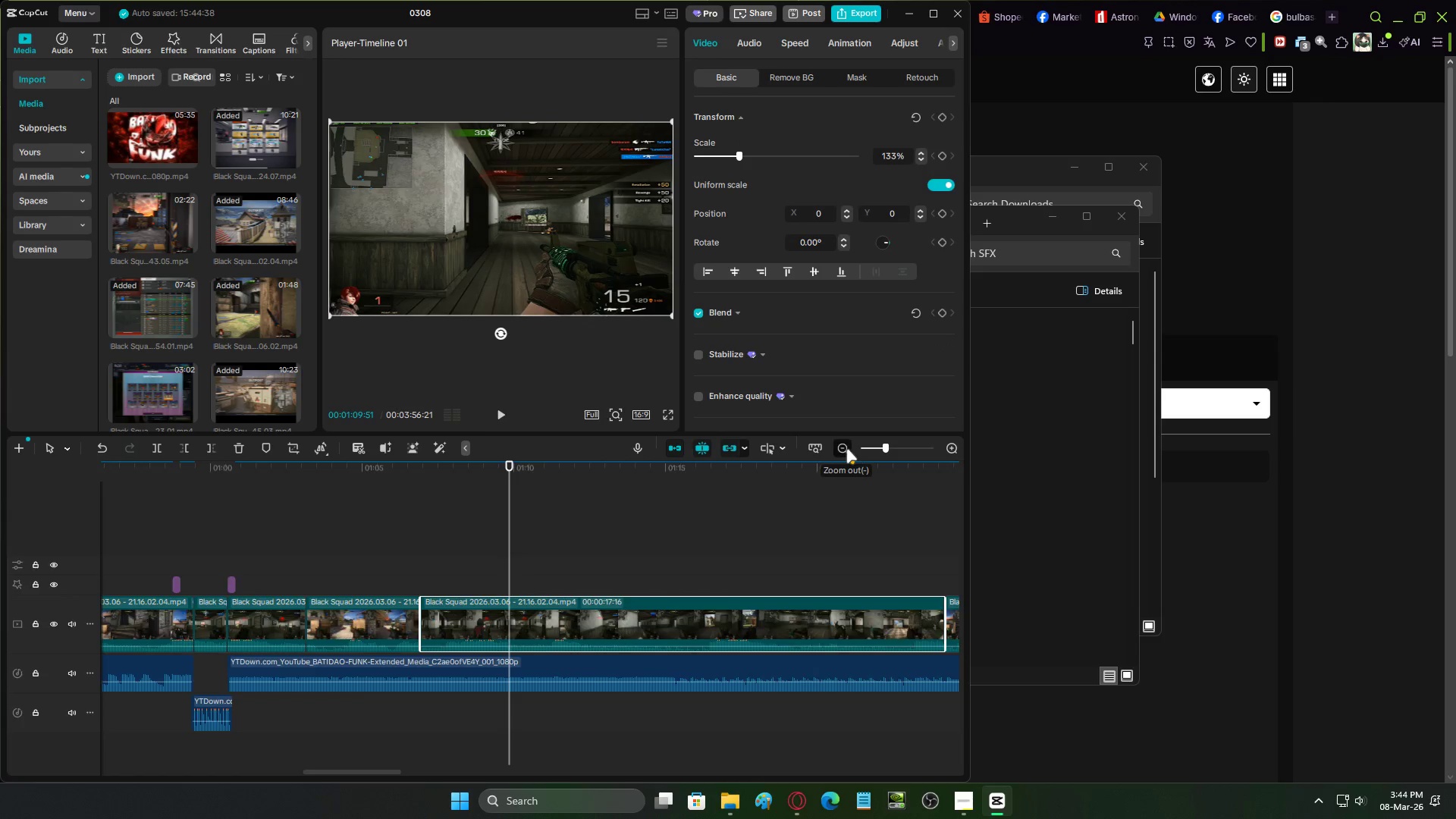 
double_click([846, 449])
 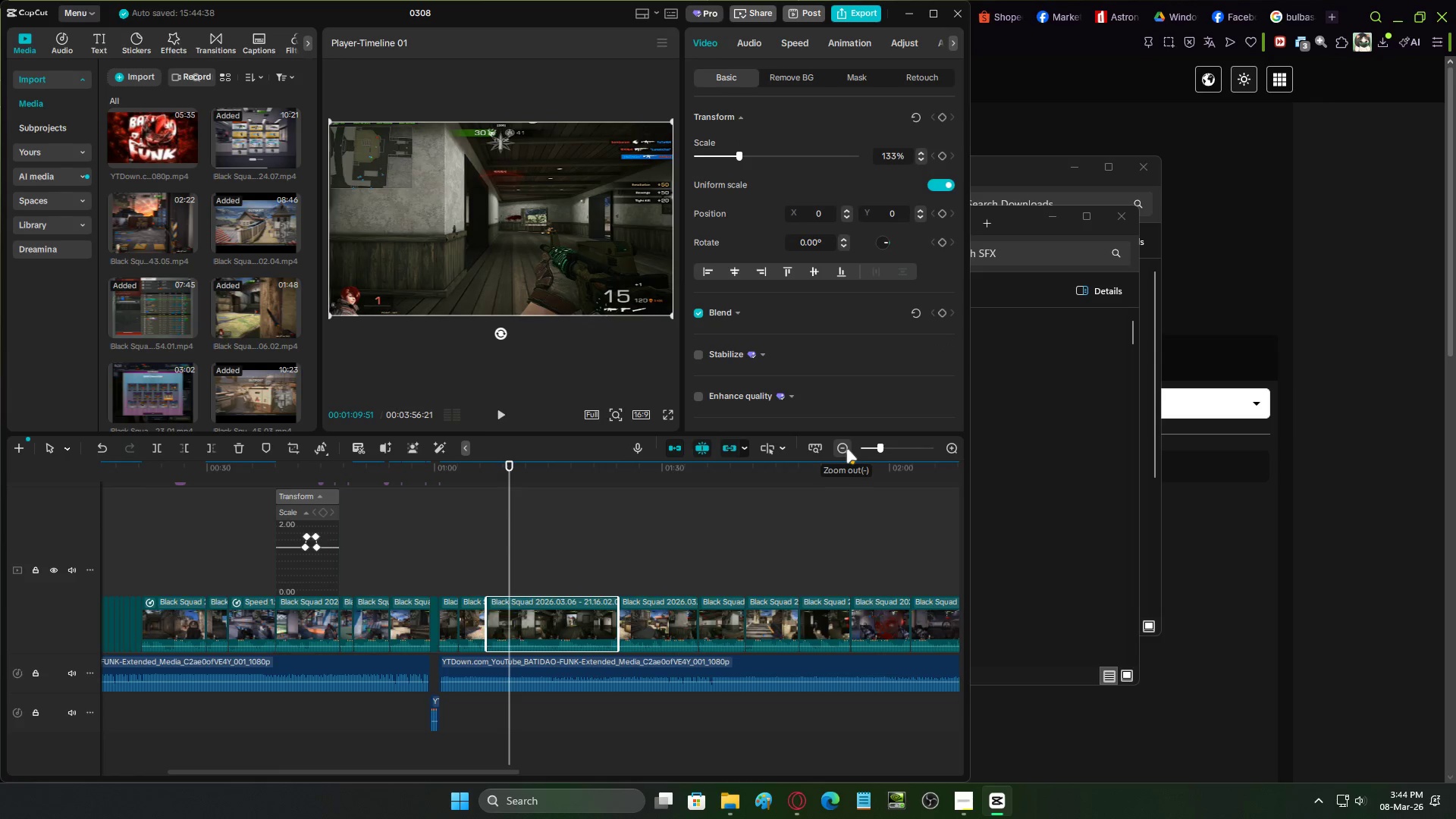 
left_click([846, 449])
 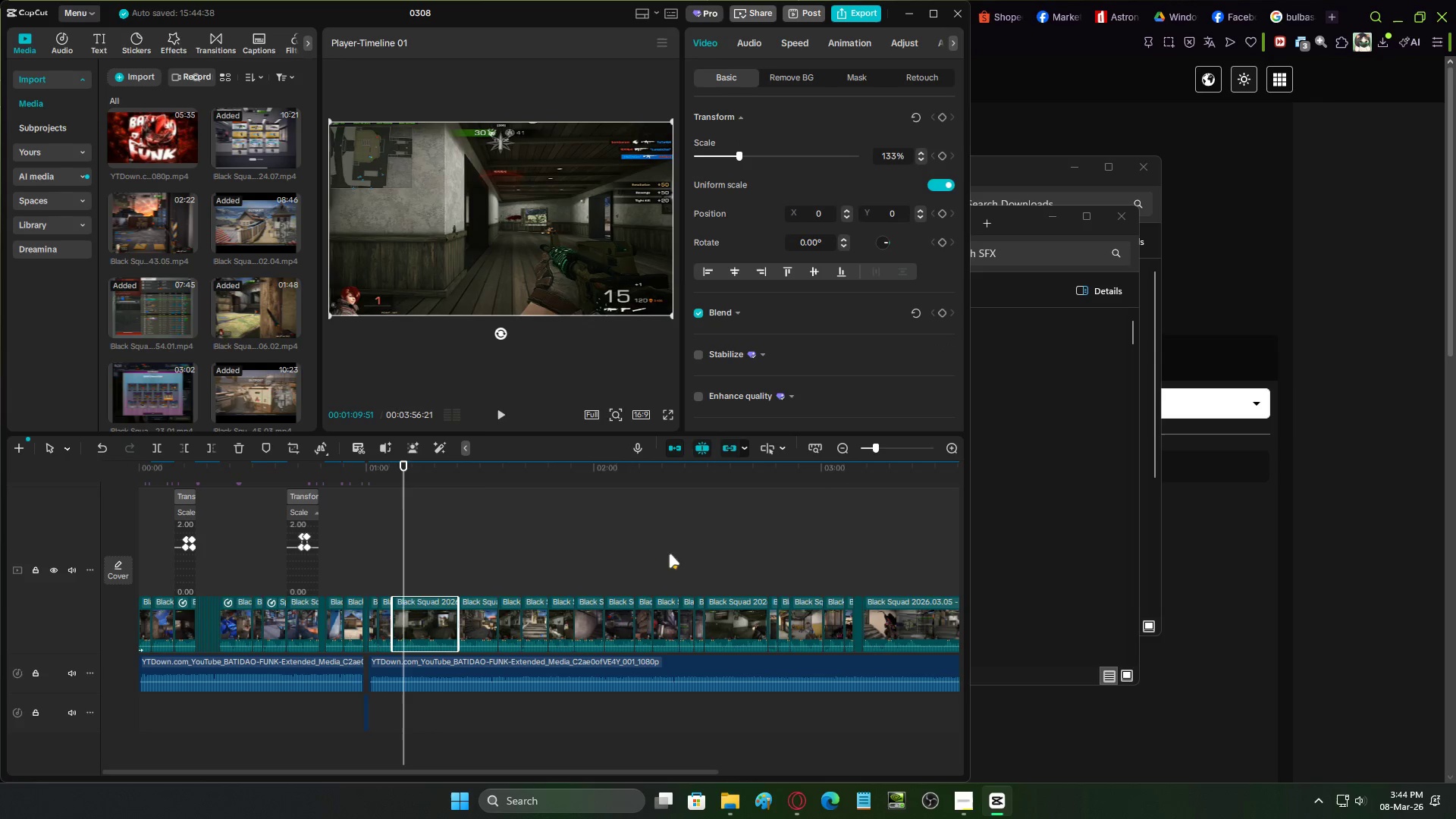 
left_click_drag(start_coordinate=[305, 475], to_coordinate=[133, 484])
 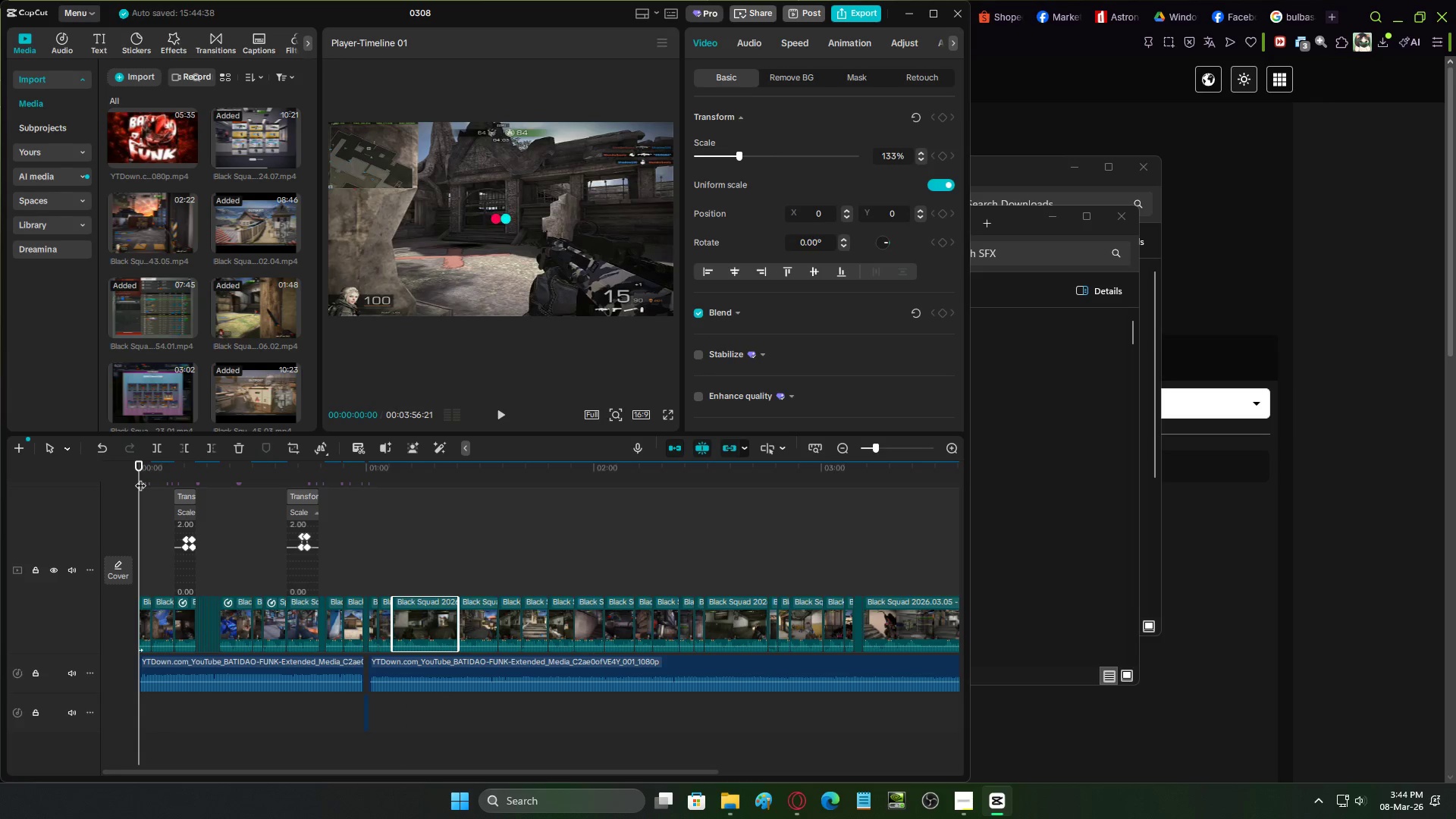 
key(Space)
 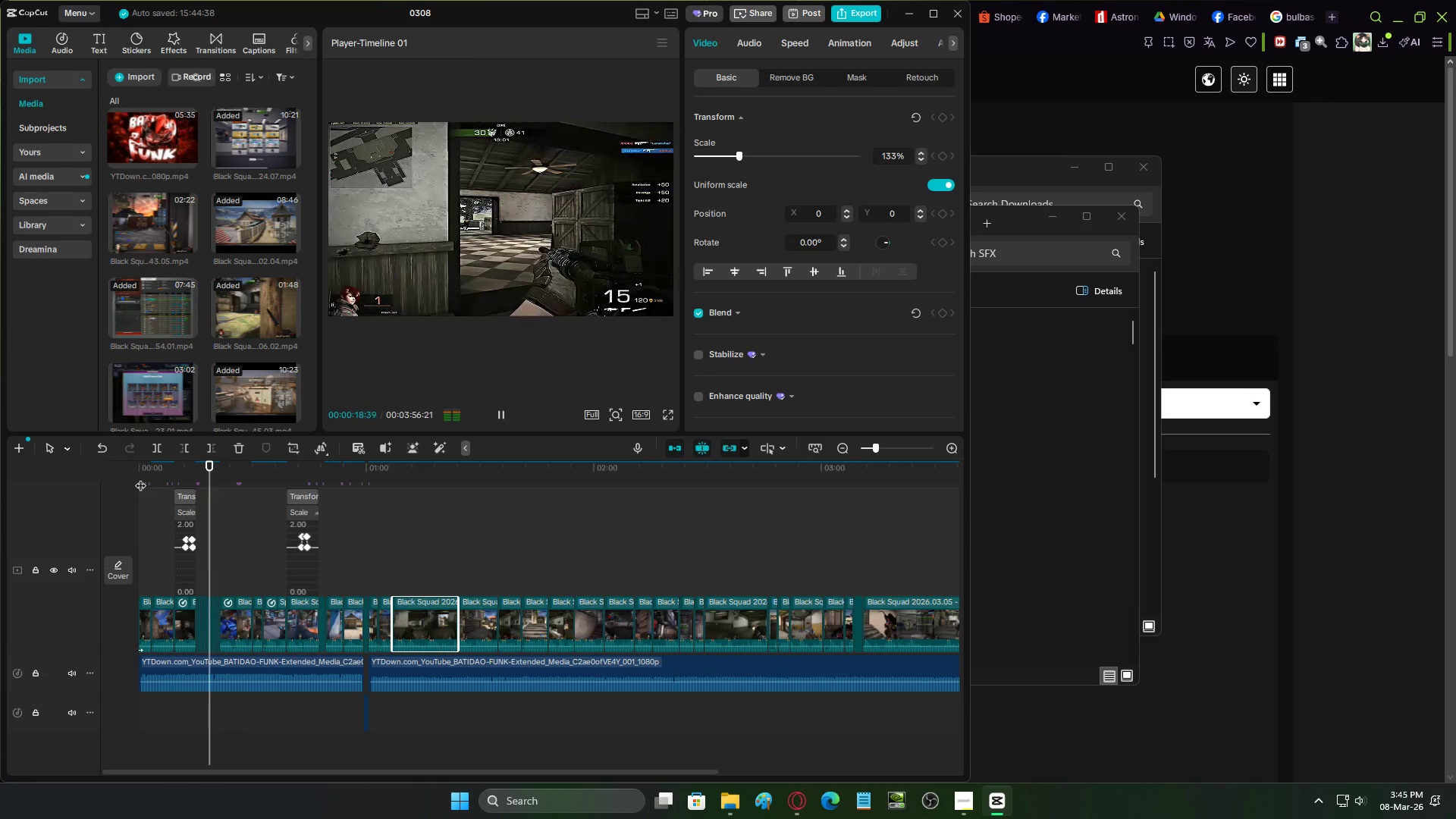 
wait(23.67)
 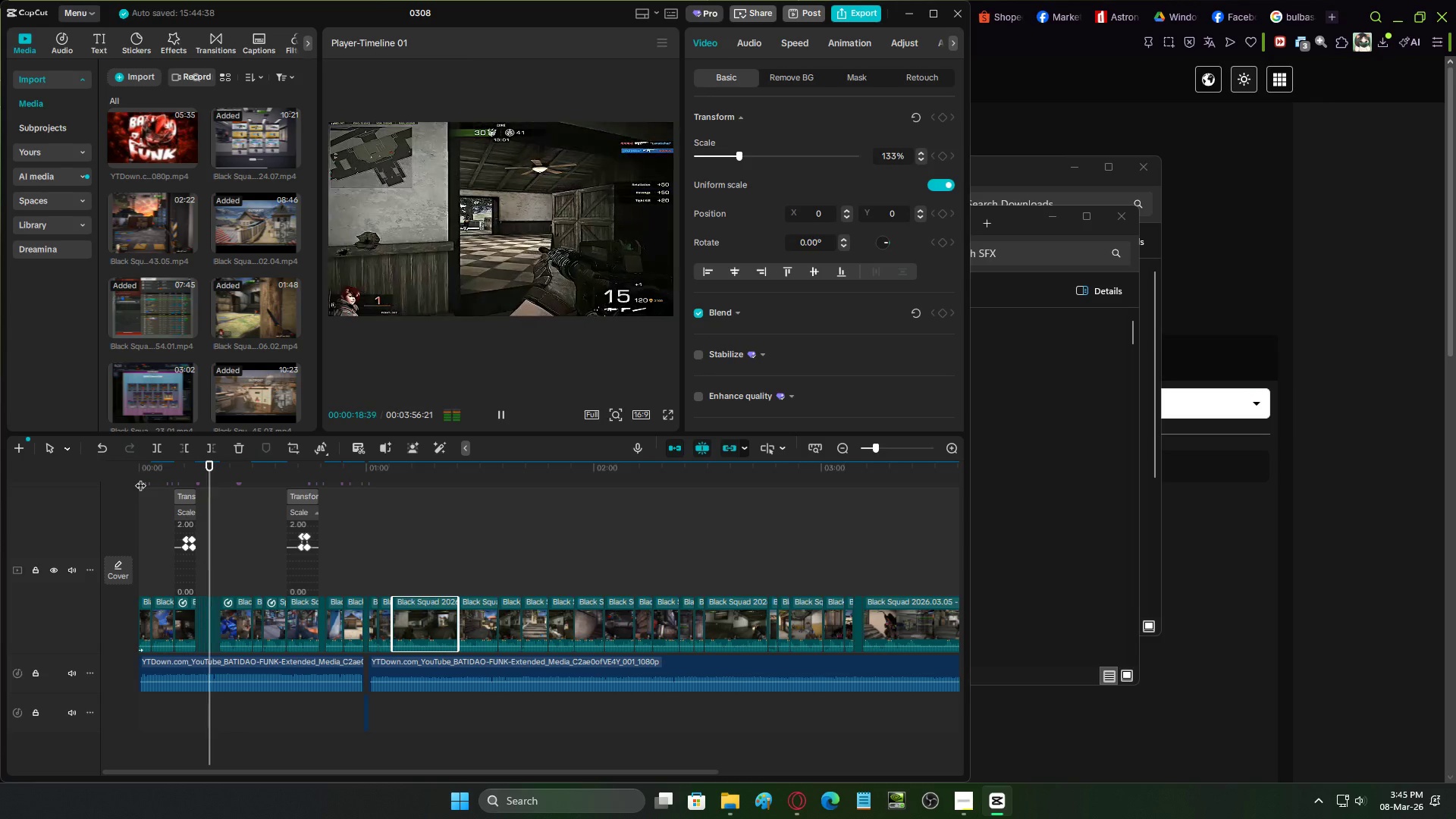 
key(Space)
 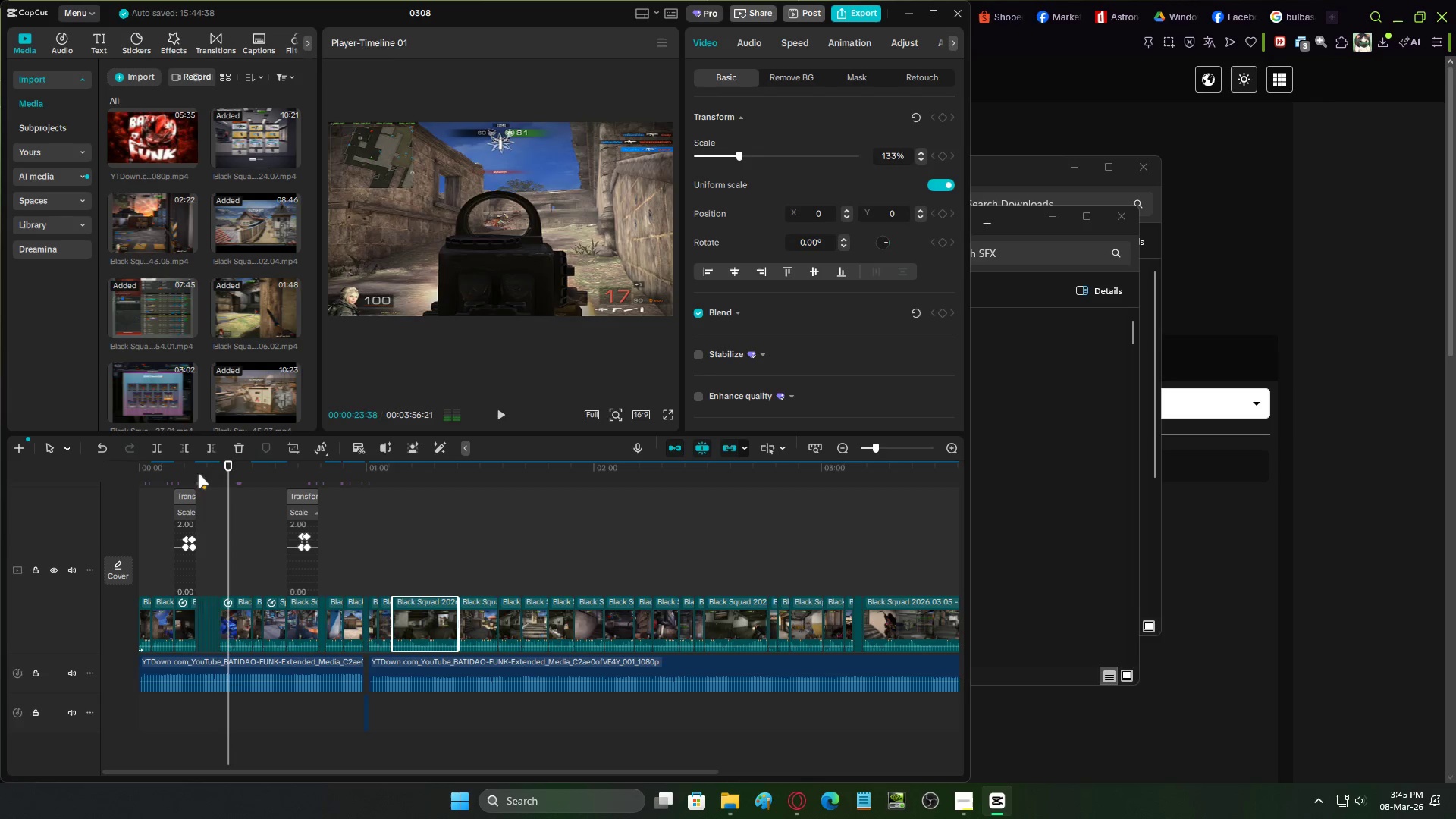 
left_click([193, 470])
 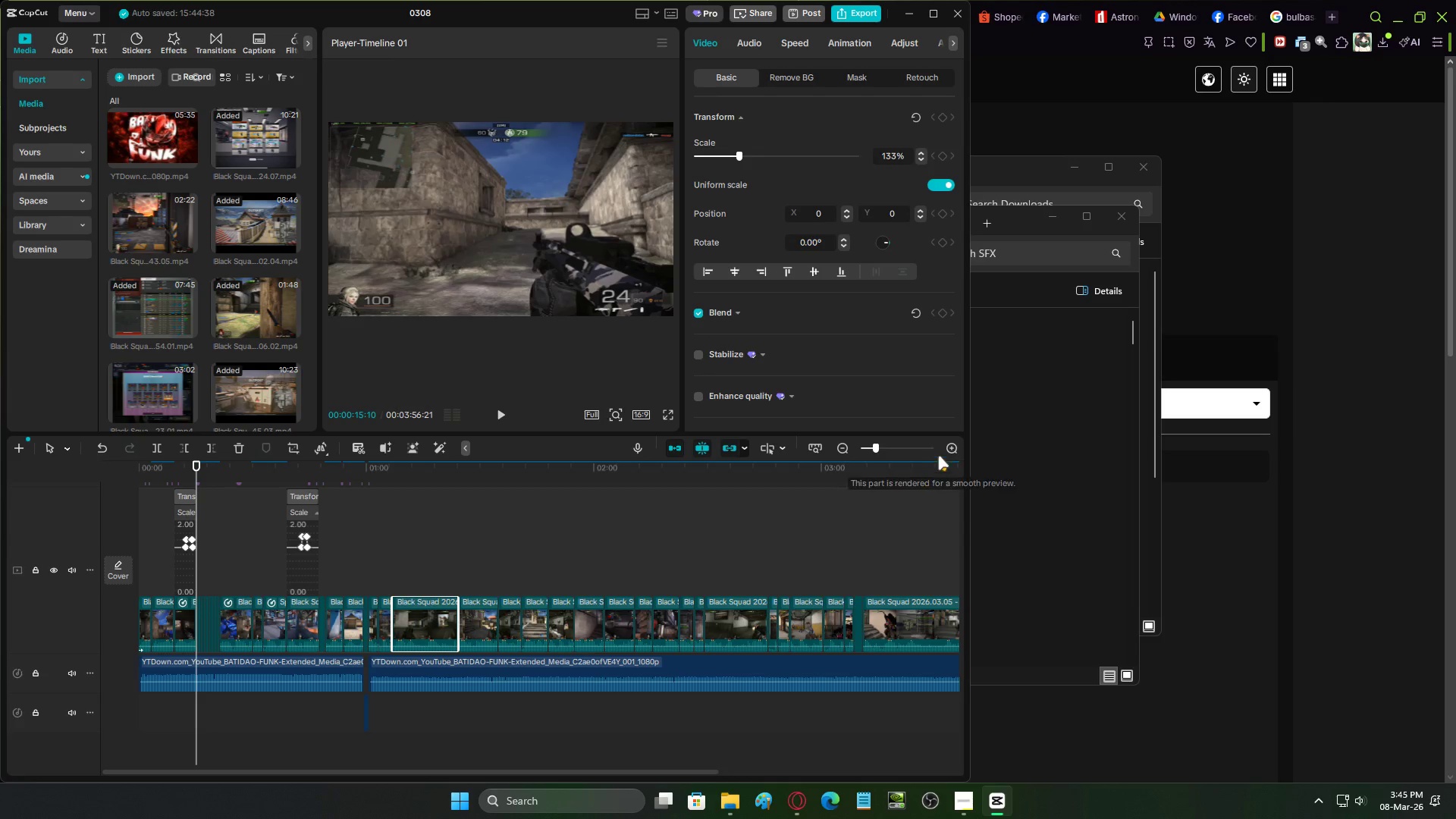 
double_click([949, 447])
 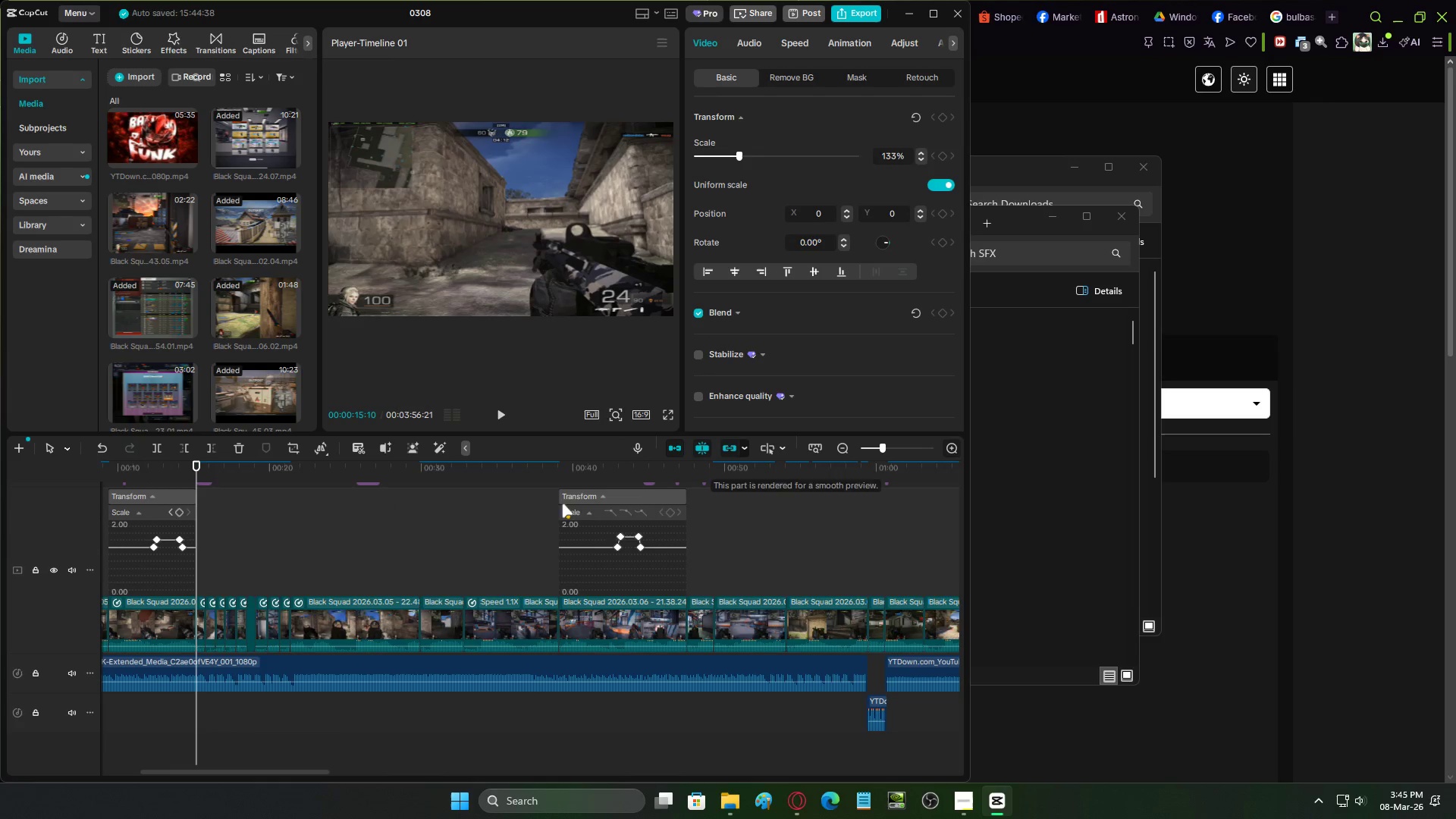 
scroll: coordinate [279, 556], scroll_direction: up, amount: 7.0
 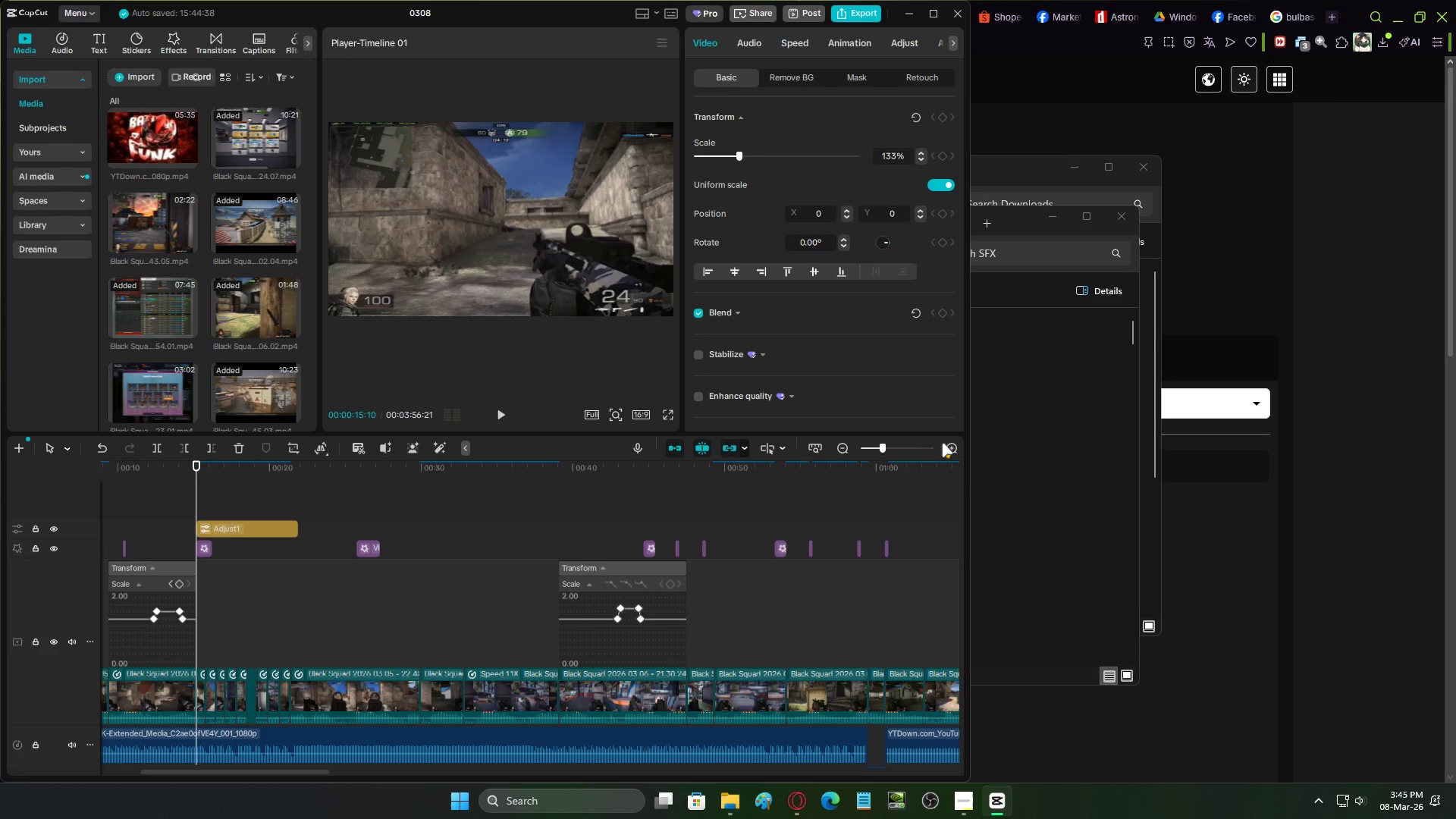 
double_click([949, 444])
 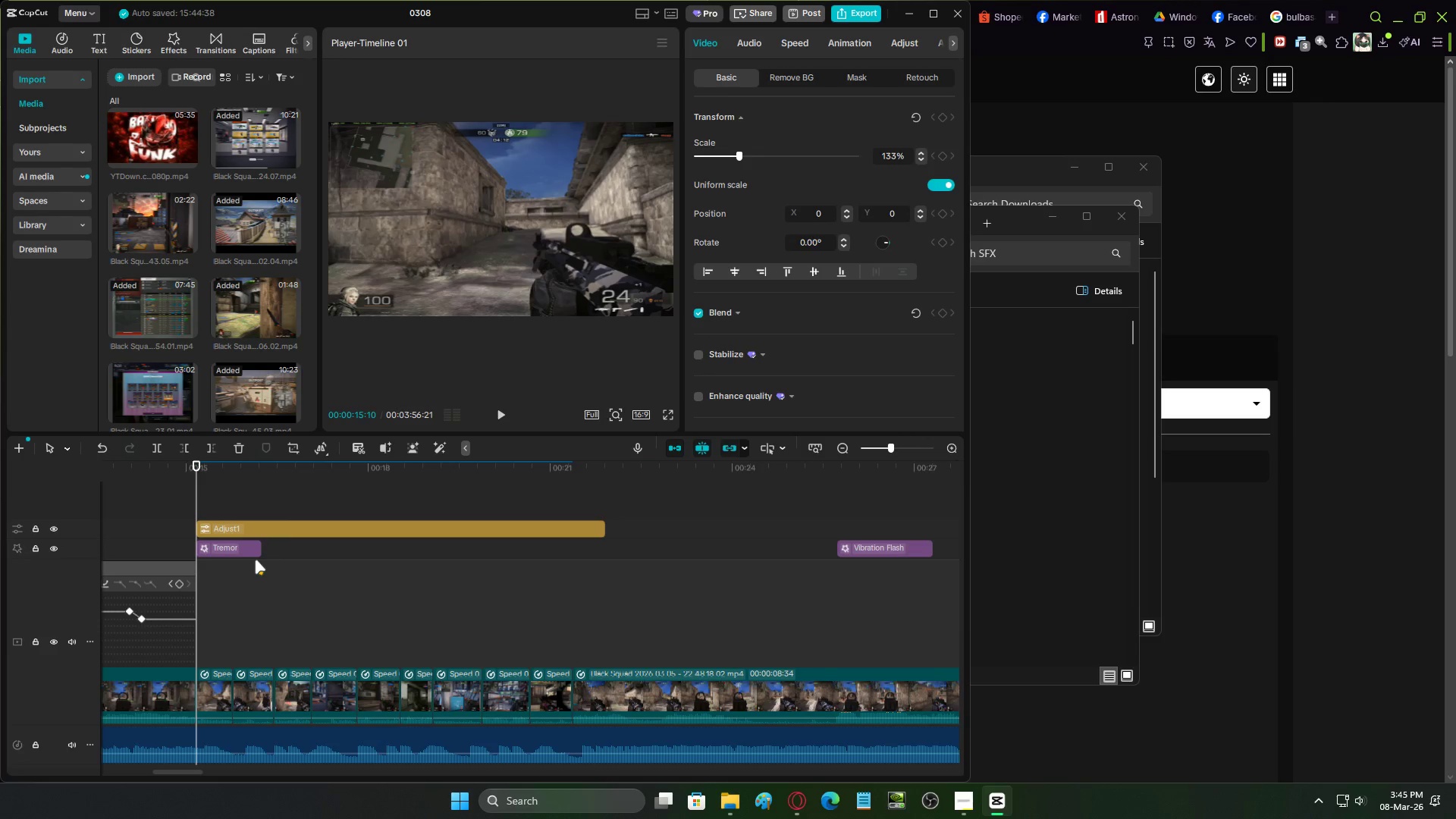 
left_click([231, 553])
 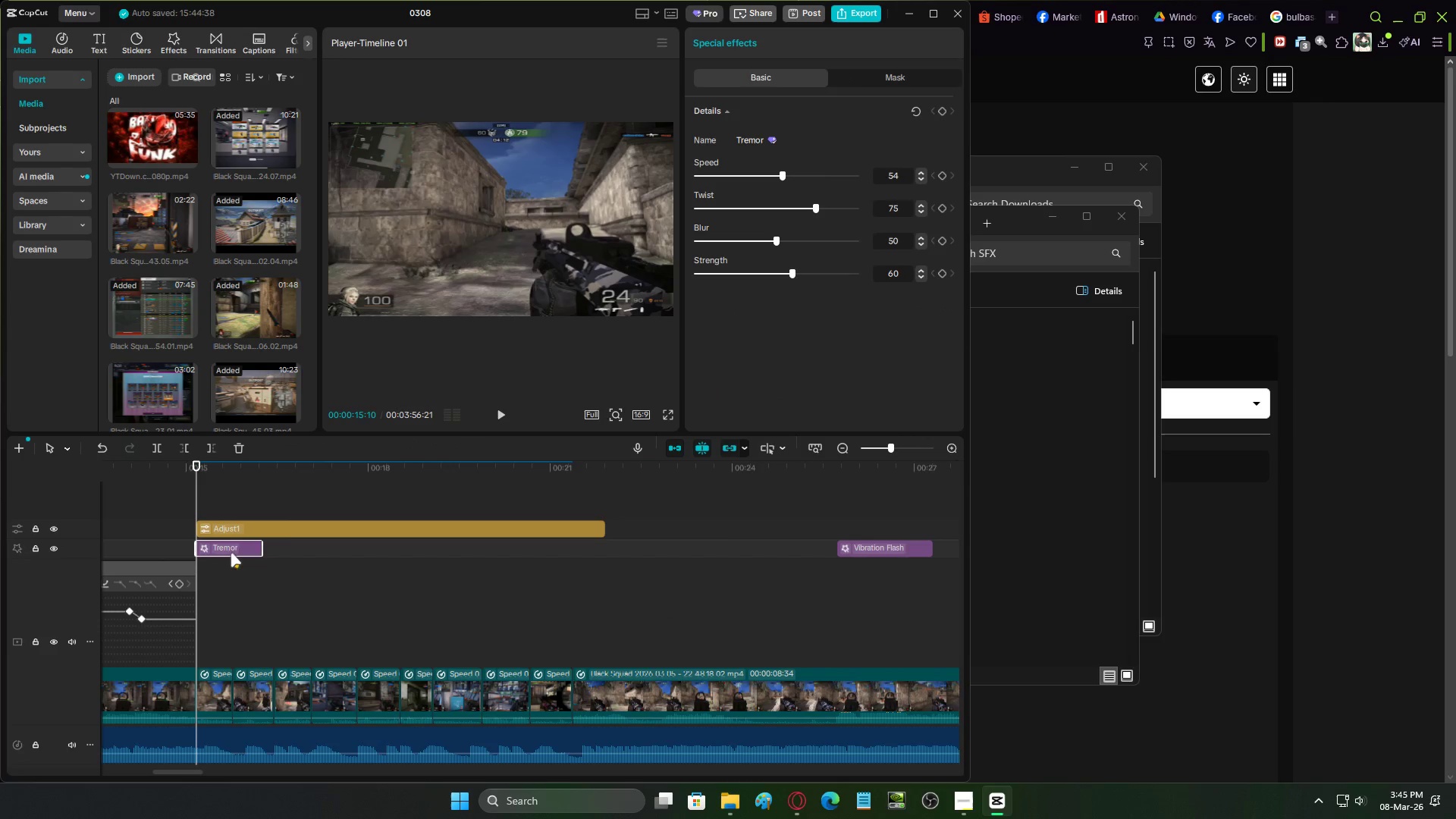 
key(Control+C)
 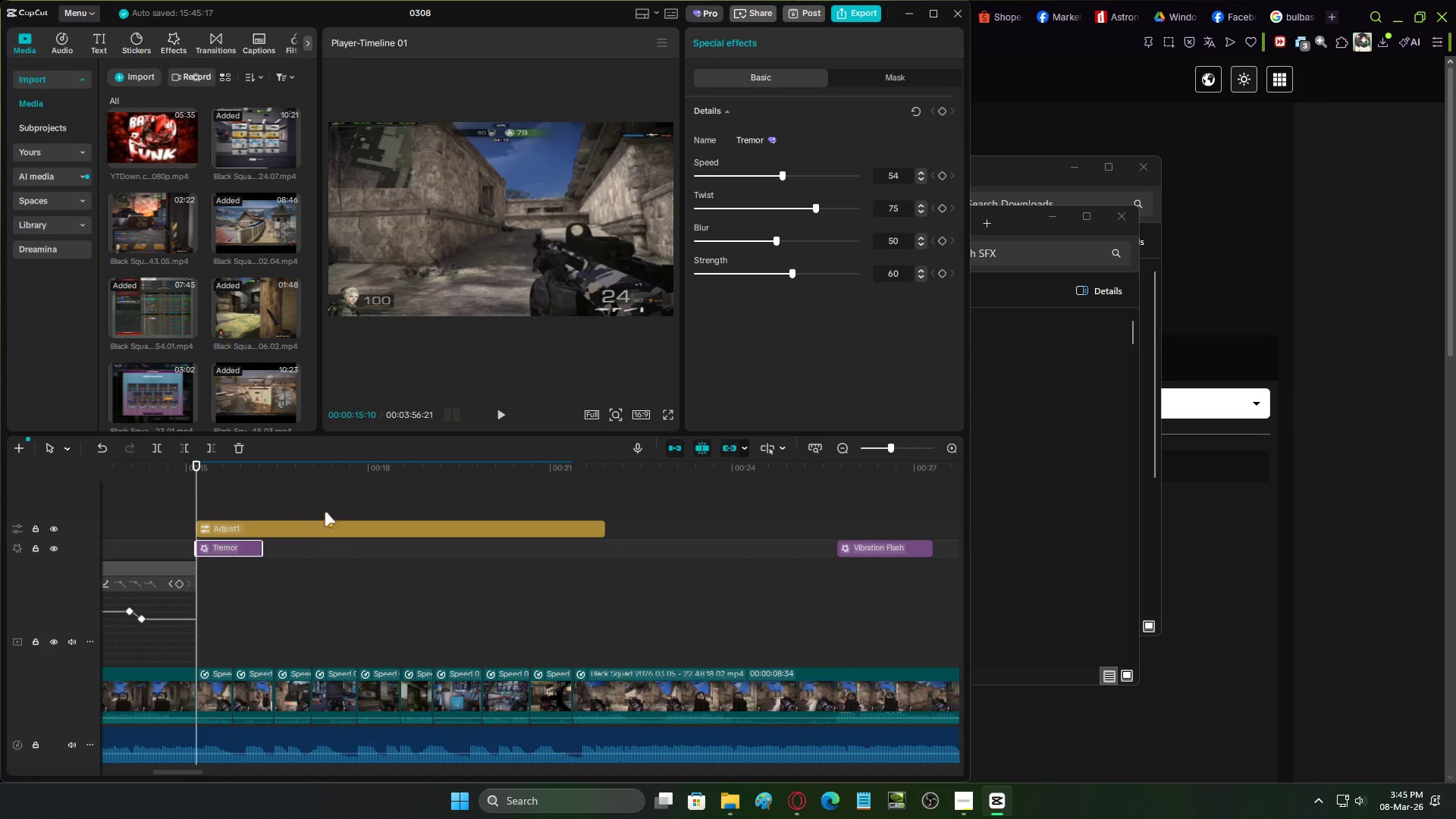 
left_click([324, 510])
 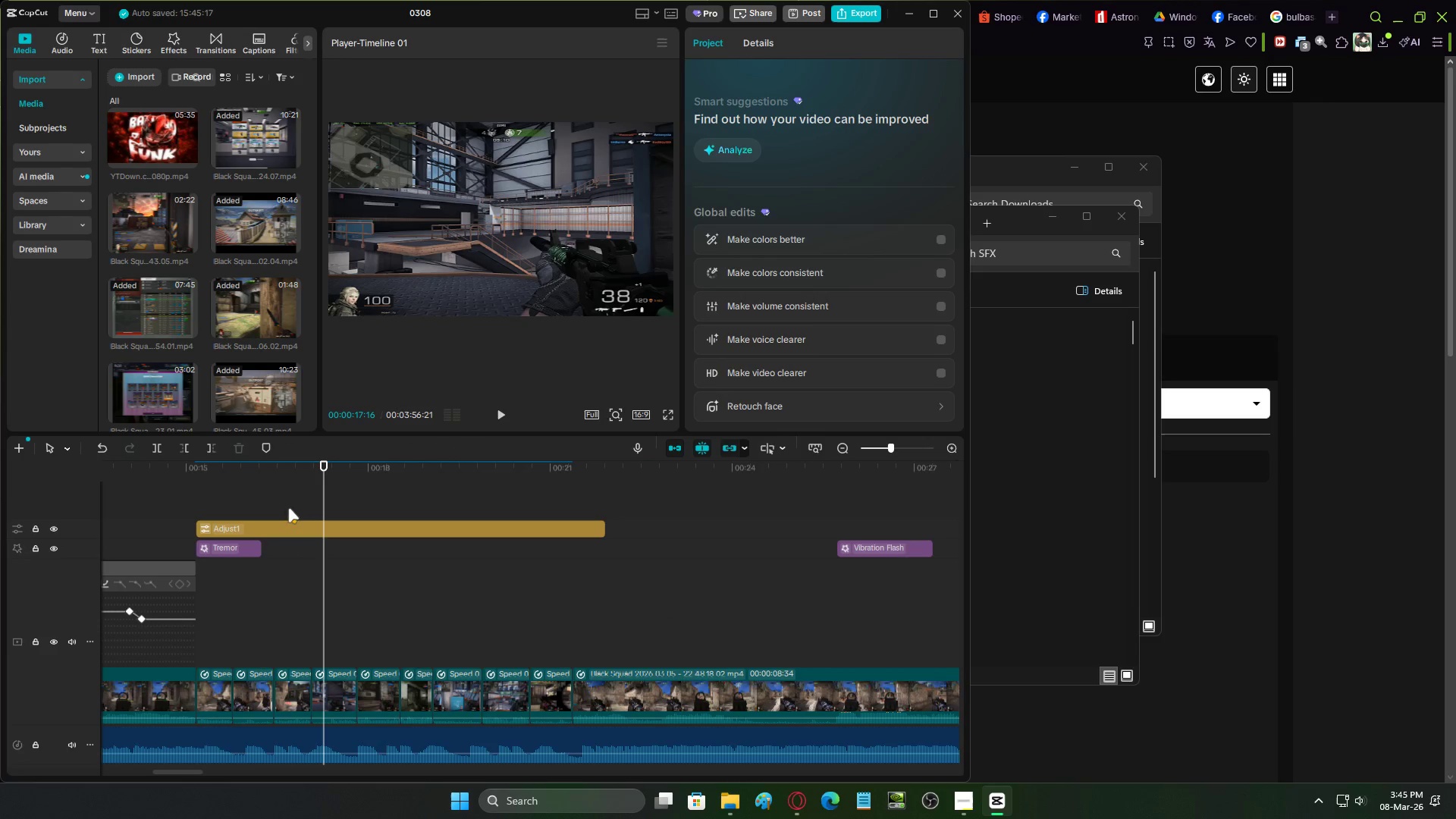 
left_click([225, 500])
 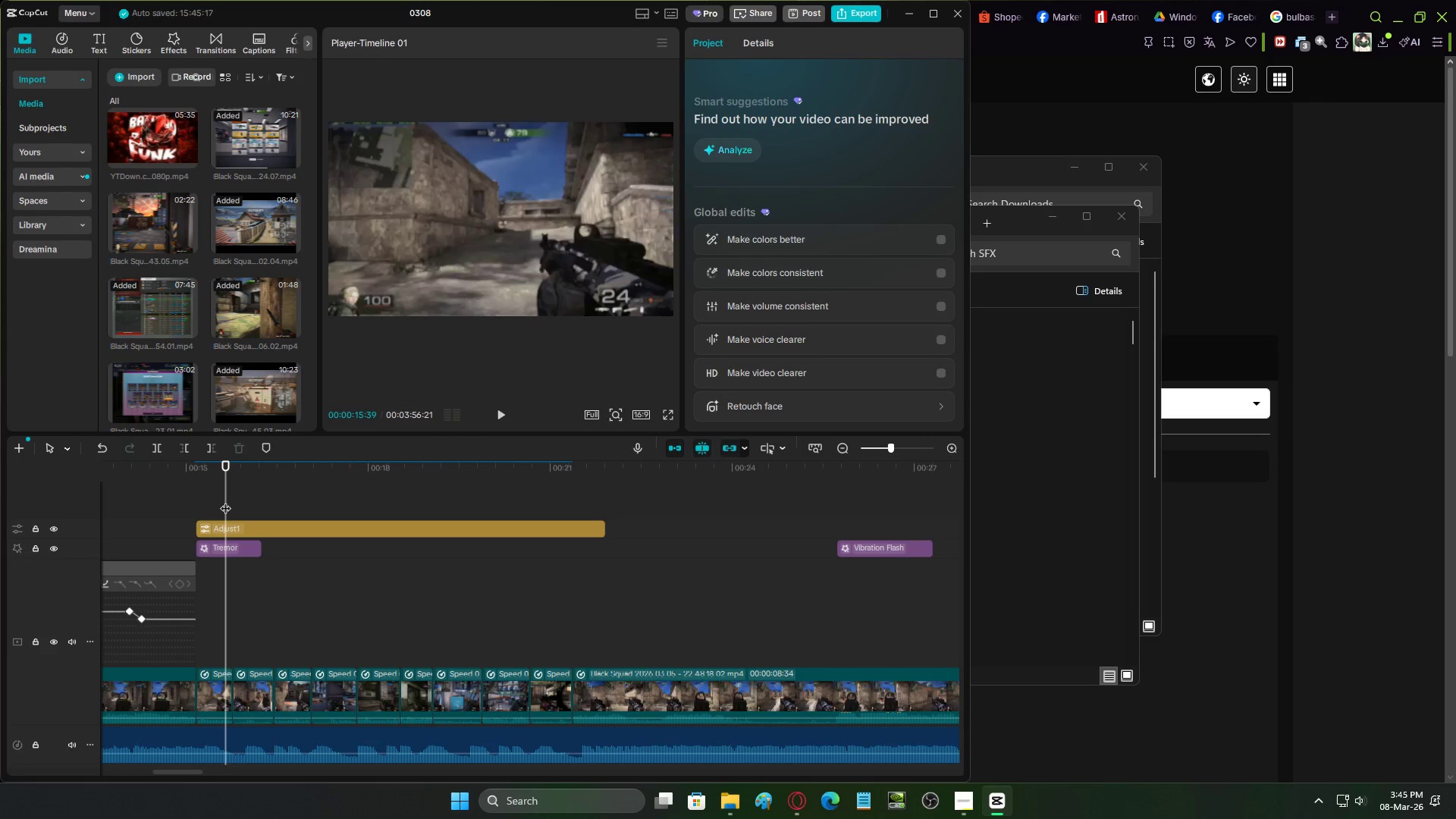 
key(Space)
 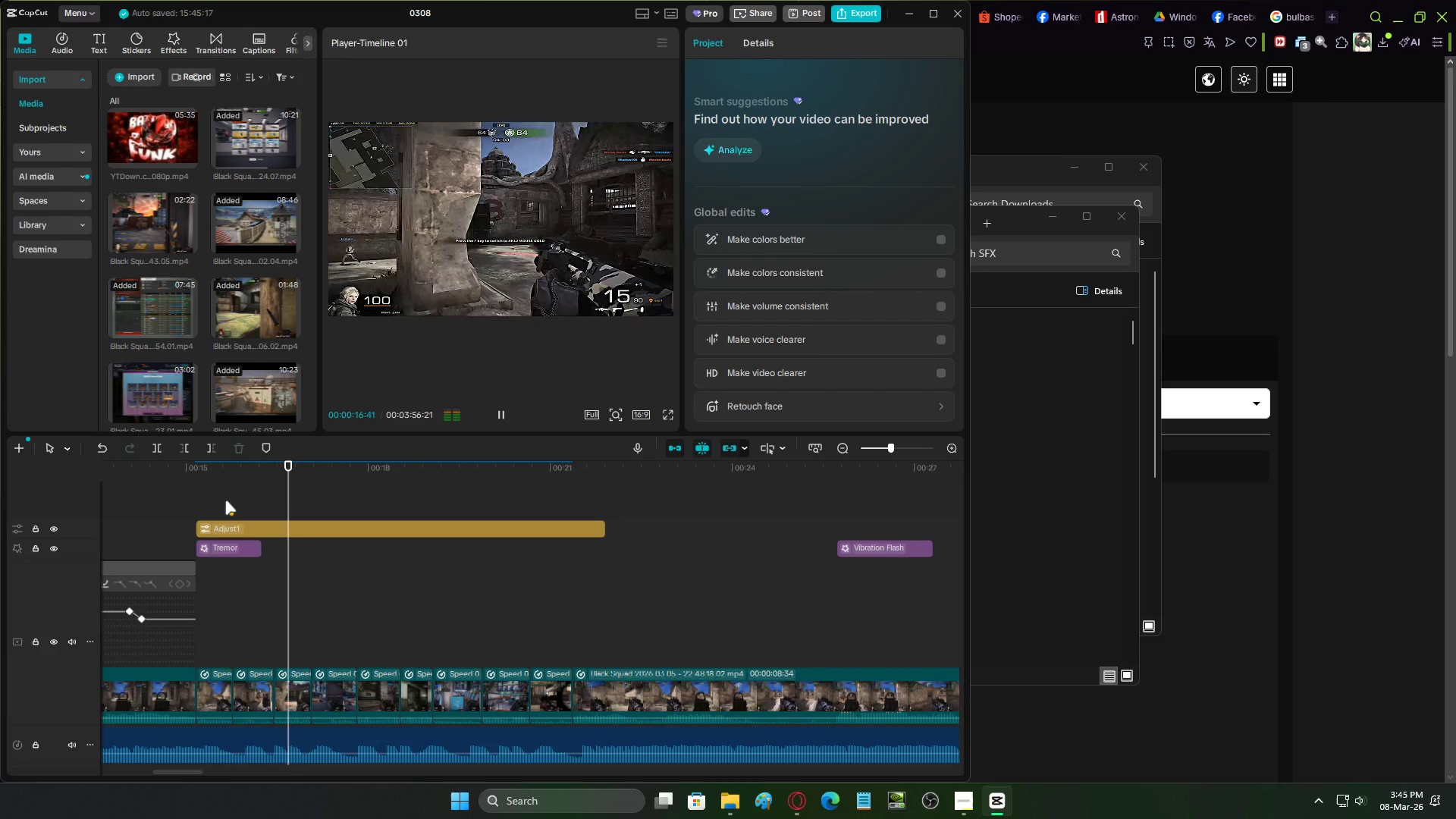 
key(Space)
 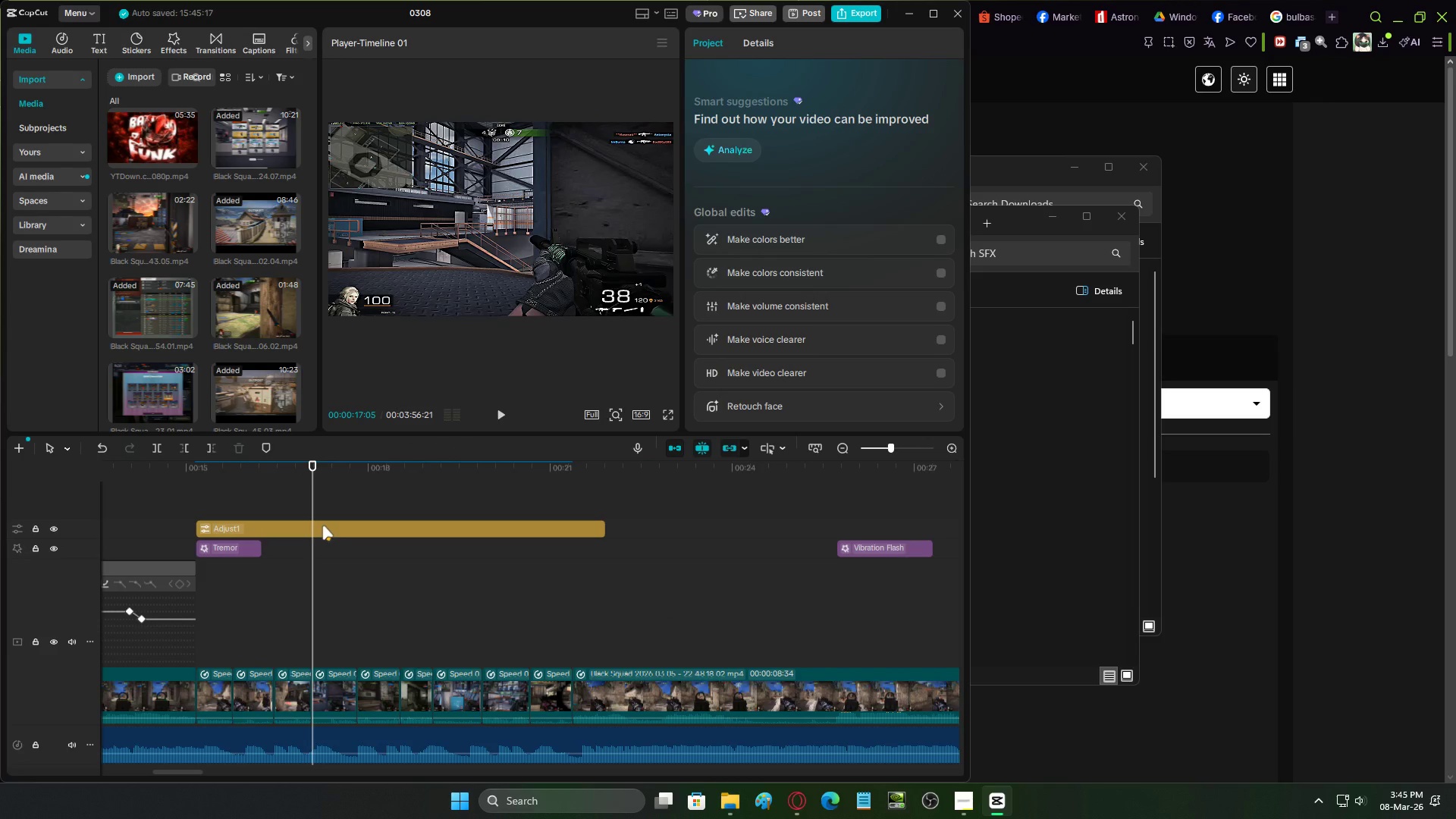 
key(Control+V)
 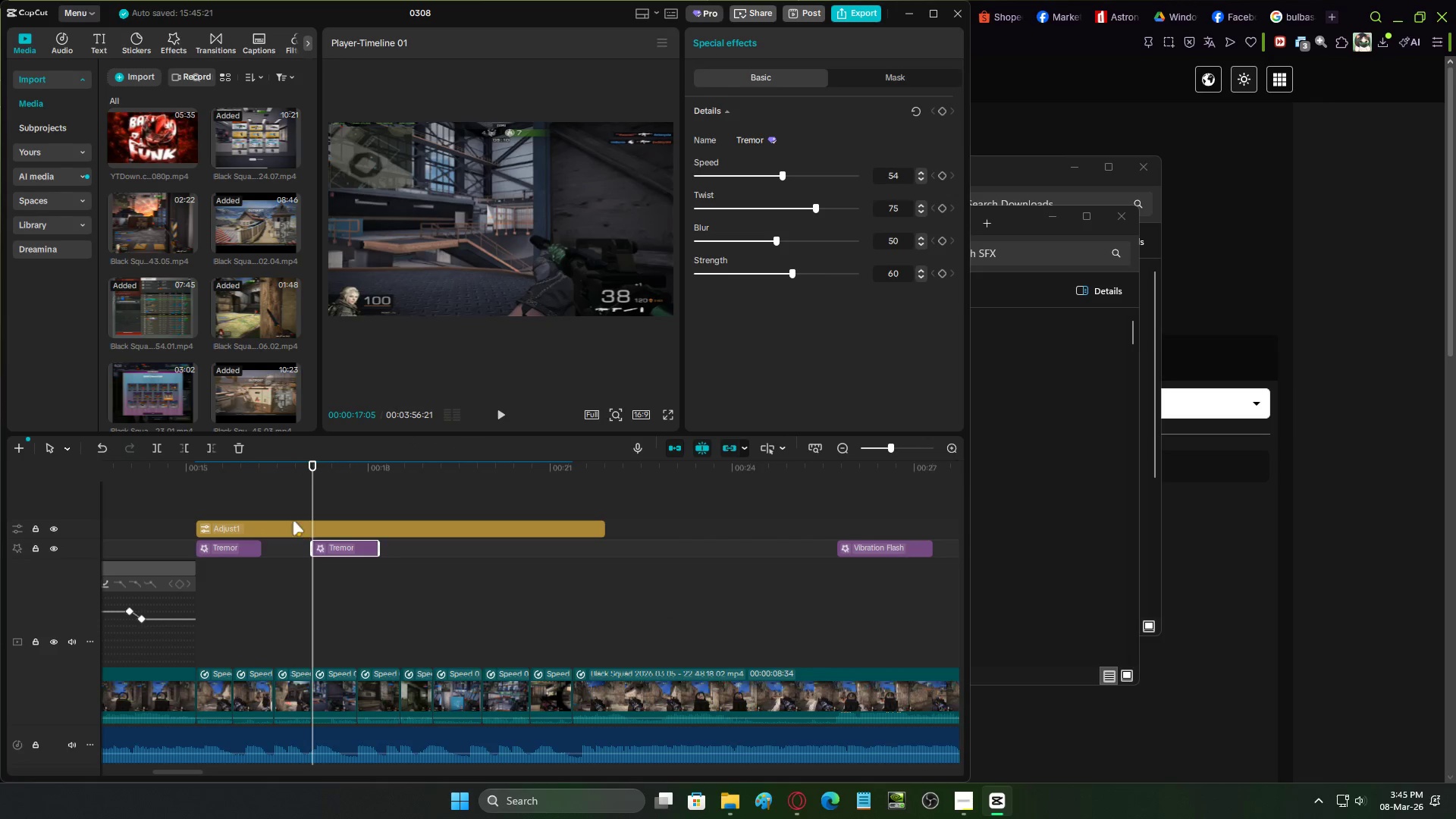 
left_click([287, 507])
 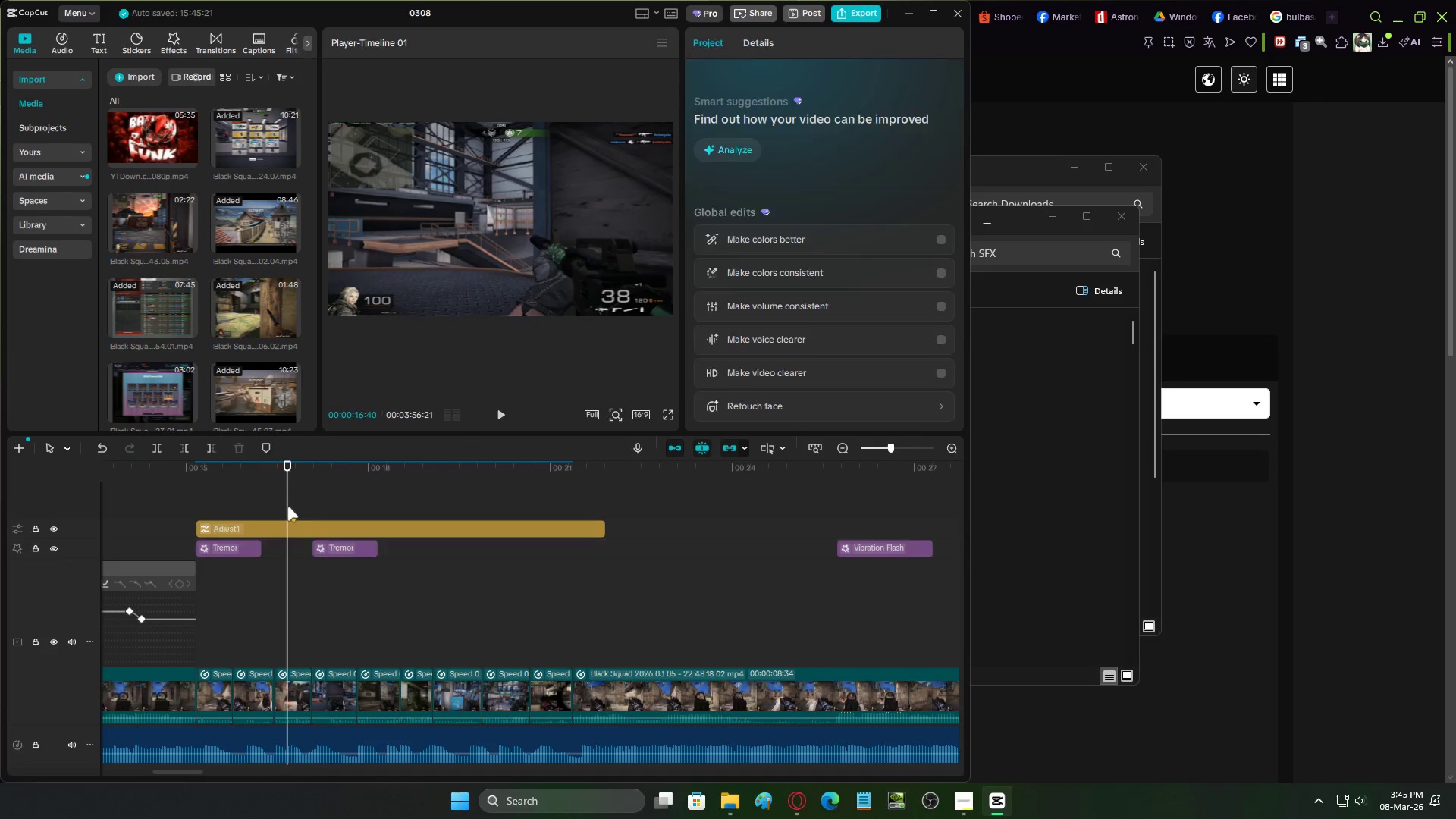 
key(Space)
 